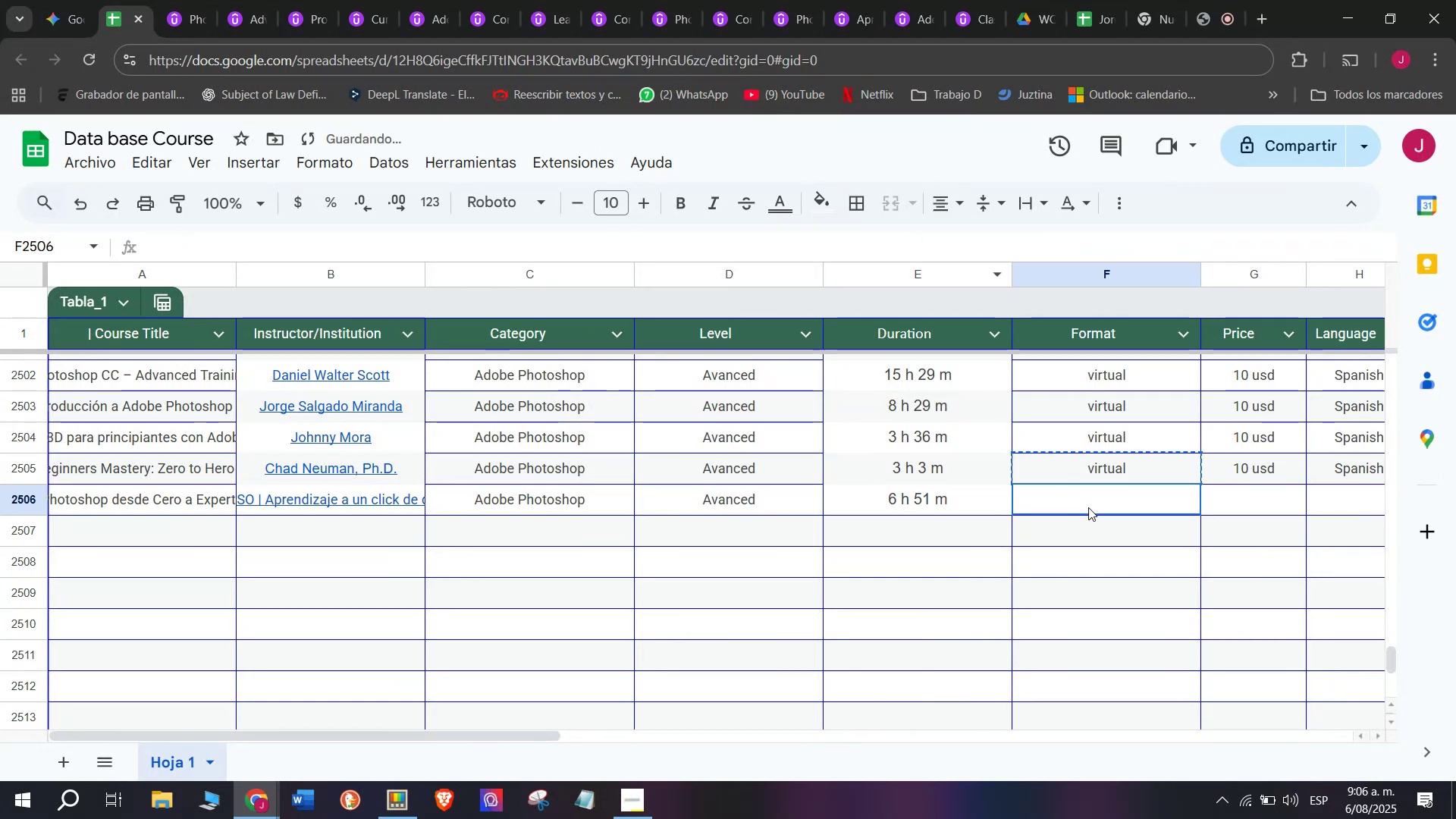 
key(Control+ControlLeft)
 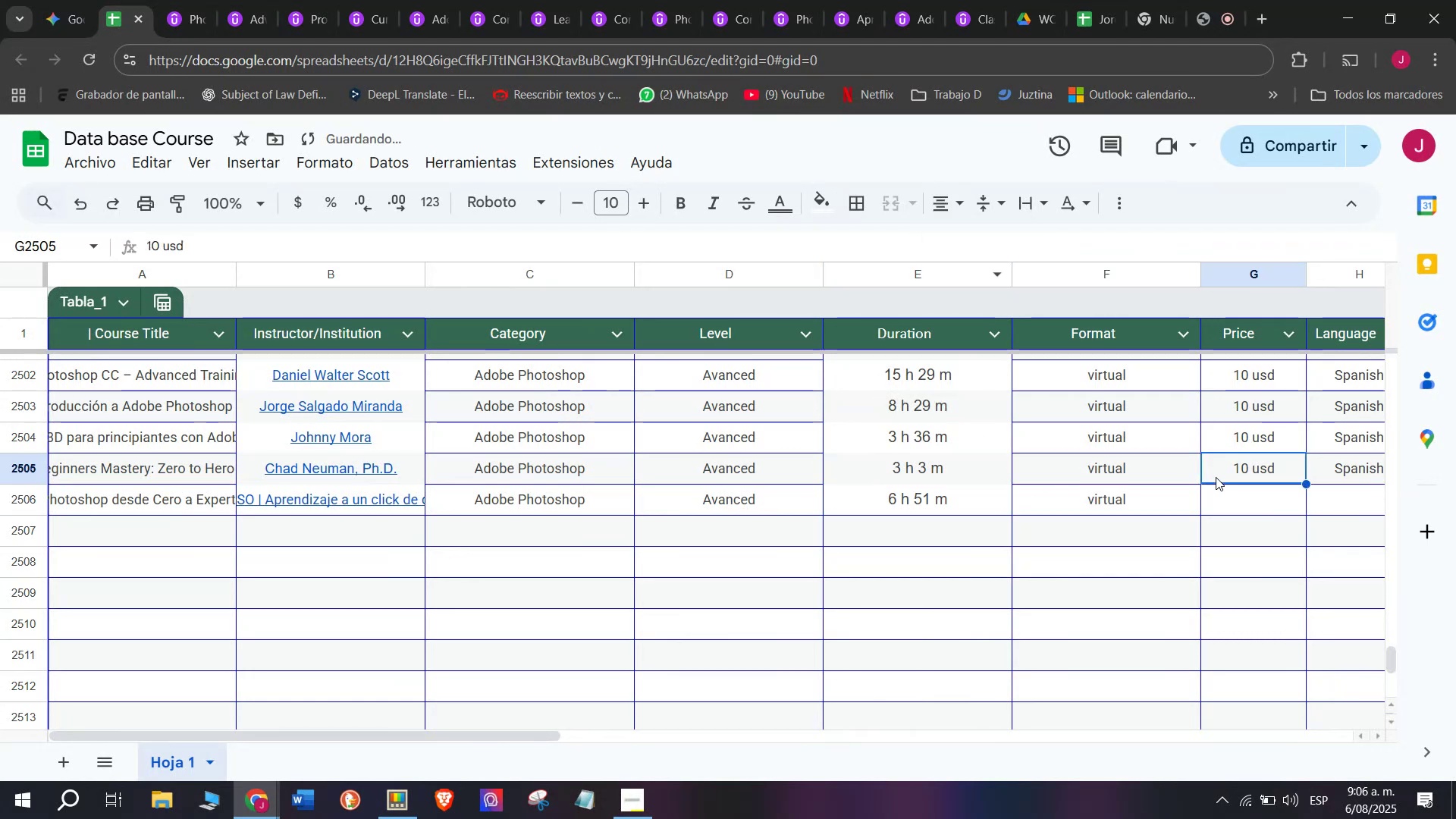 
key(Z)
 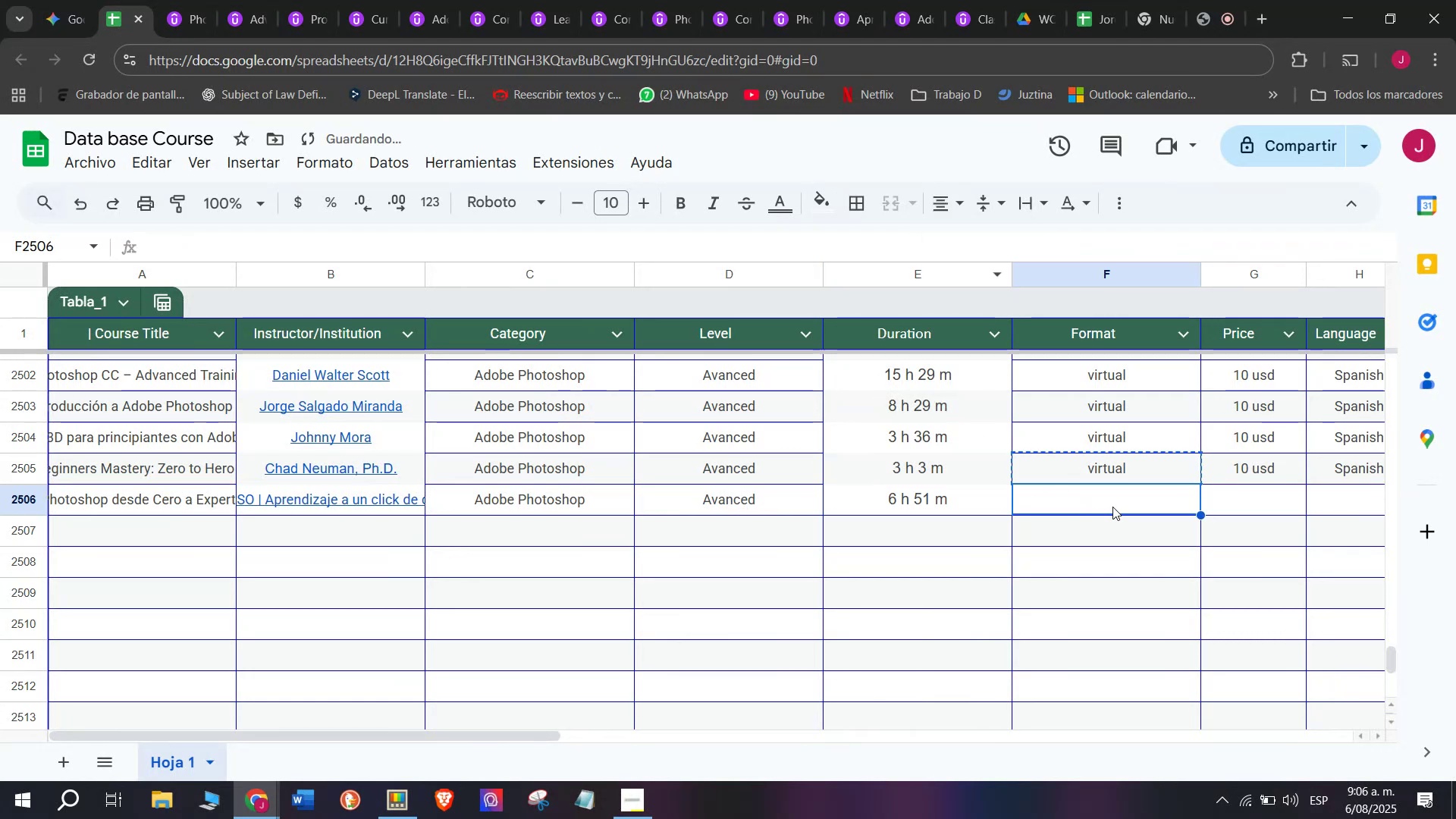 
key(Control+V)
 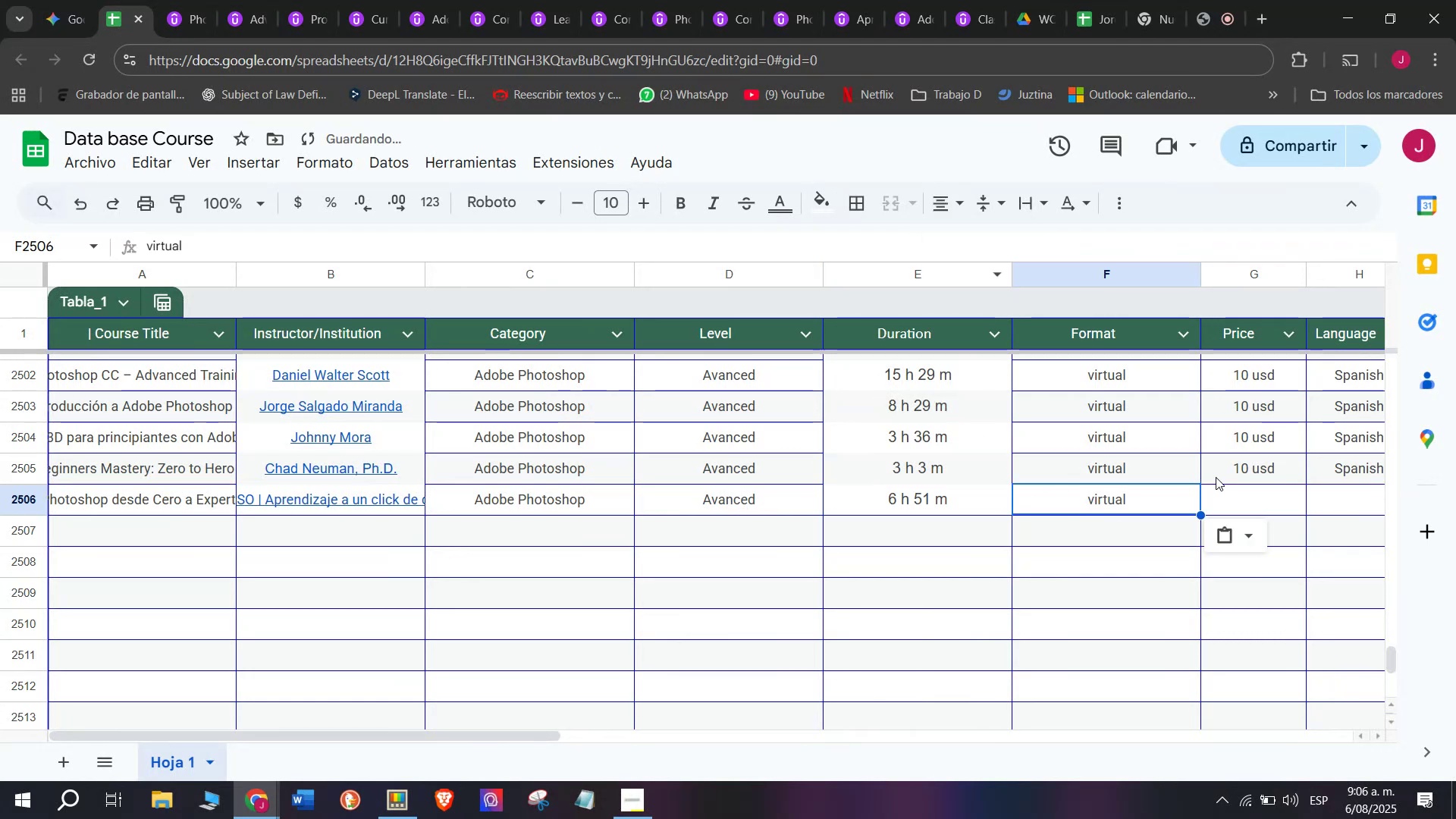 
triple_click([1216, 477])
 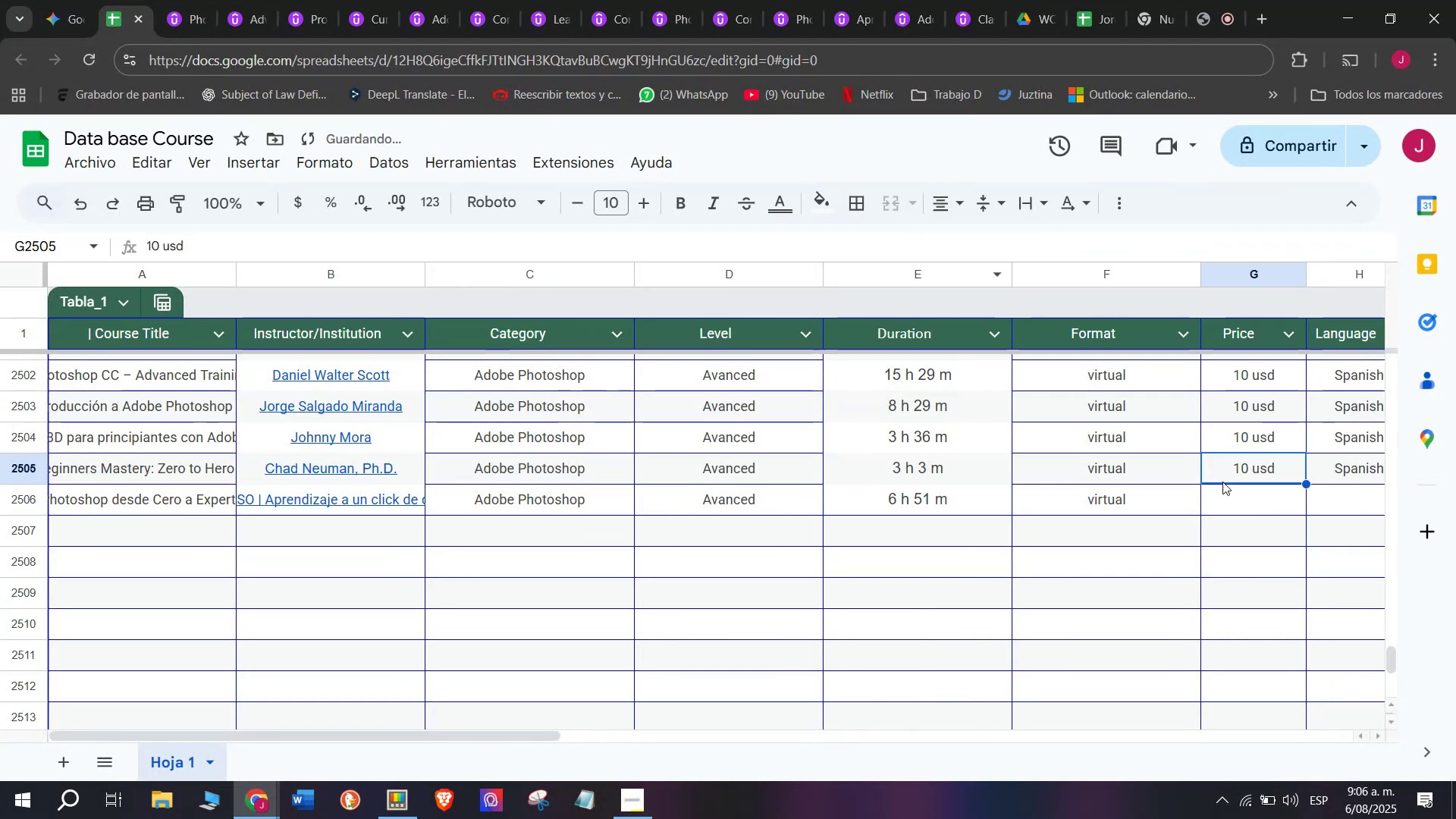 
key(Break)
 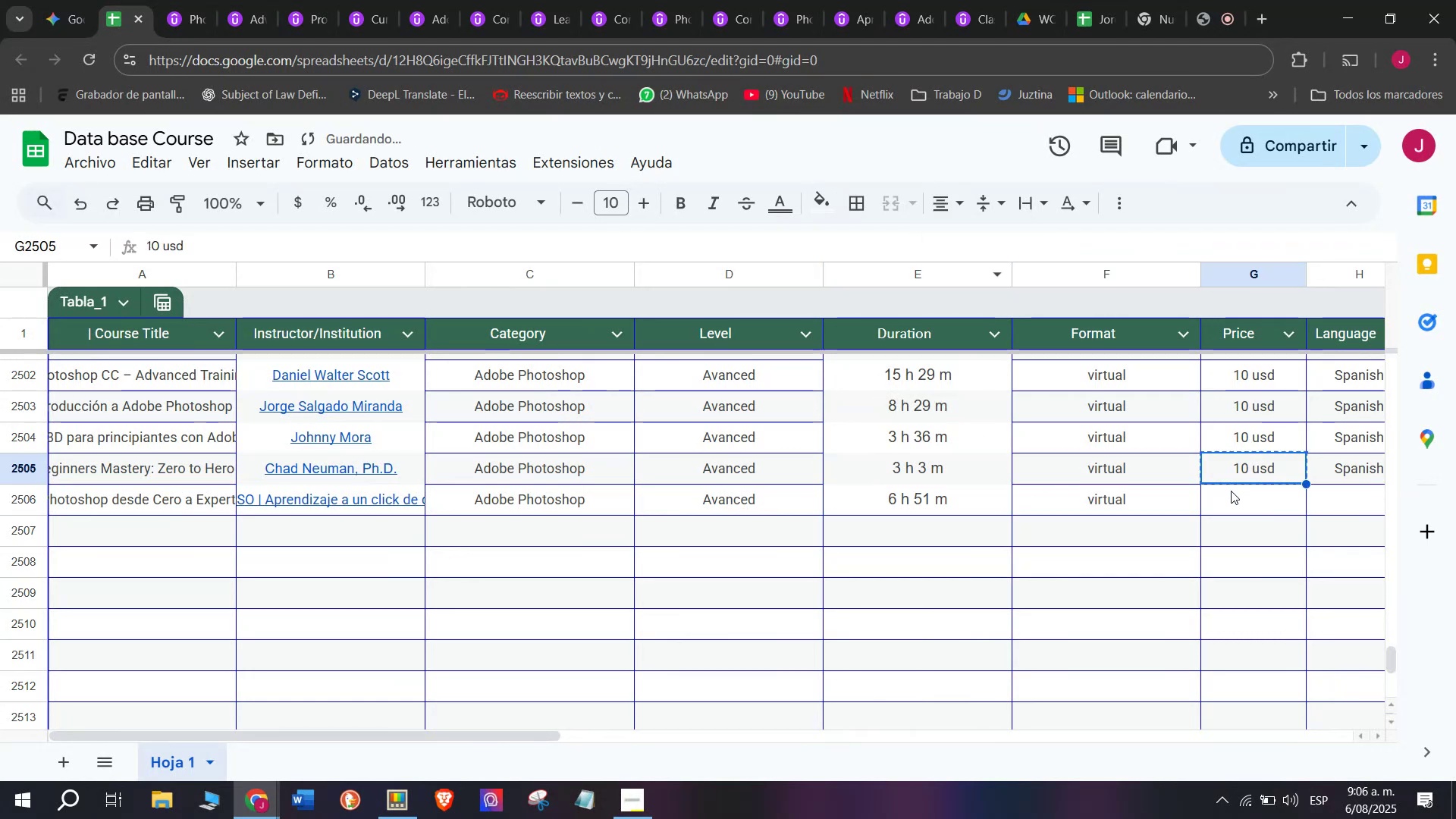 
key(Control+ControlLeft)
 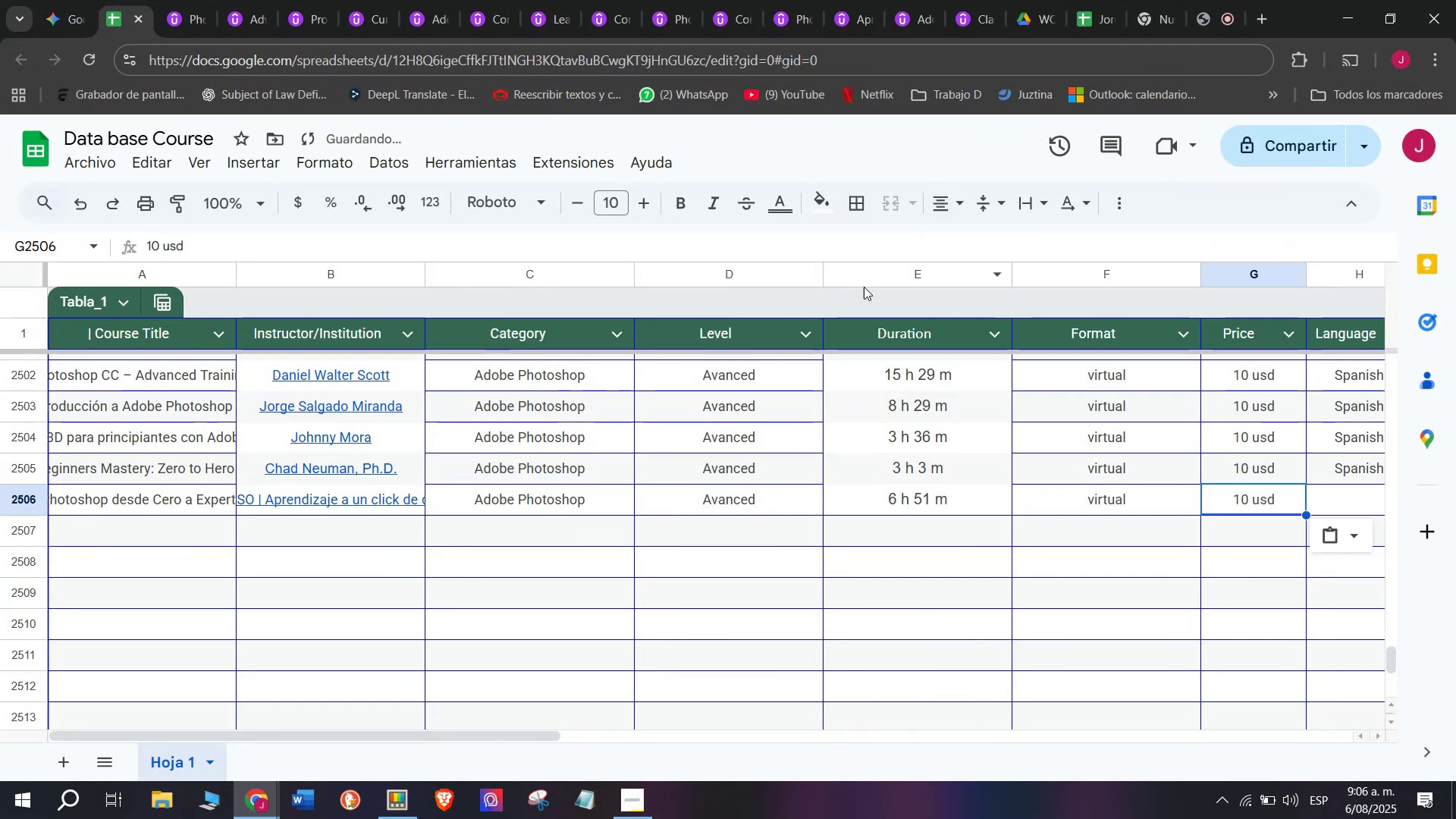 
key(Control+C)
 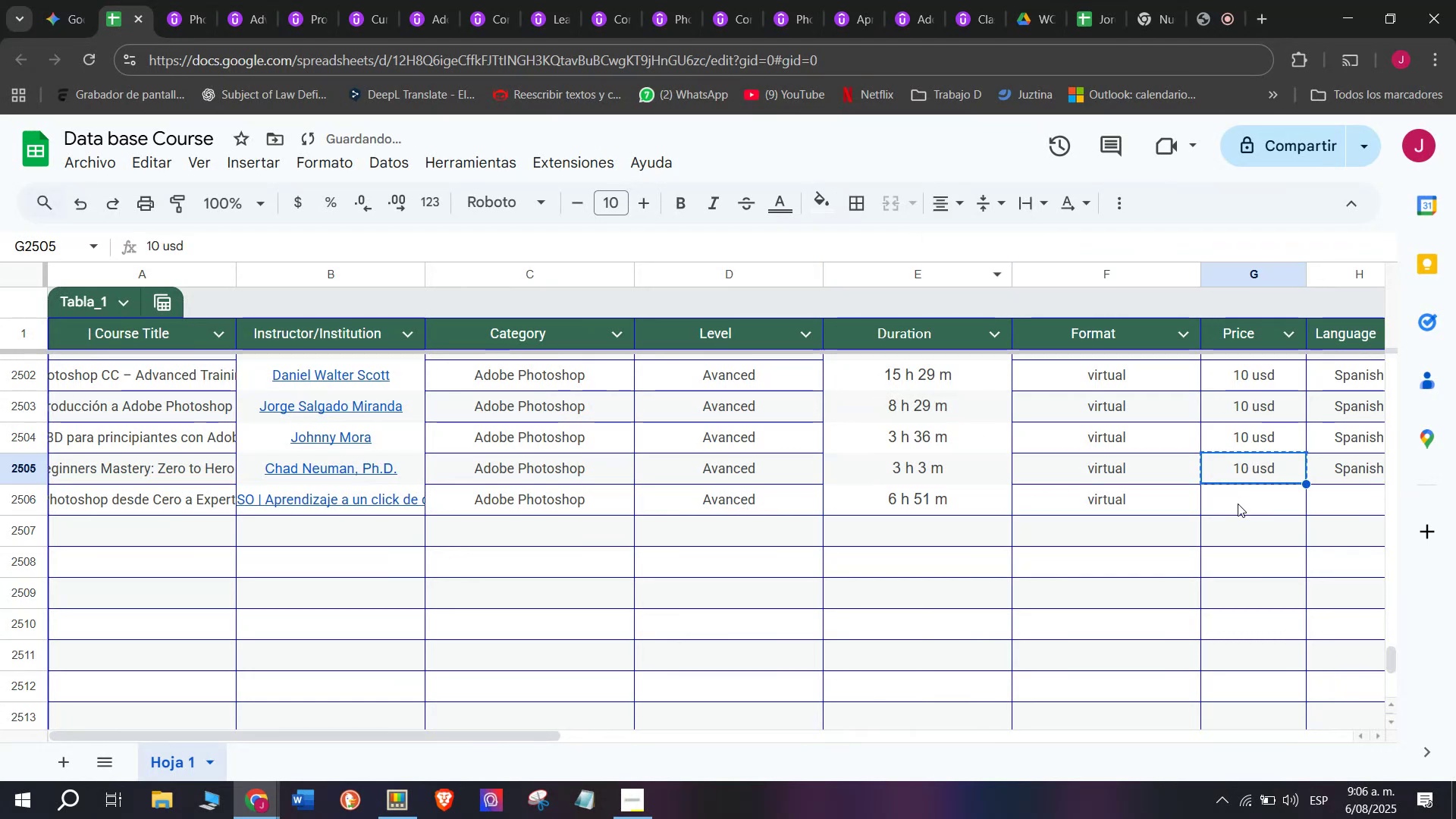 
key(Control+ControlLeft)
 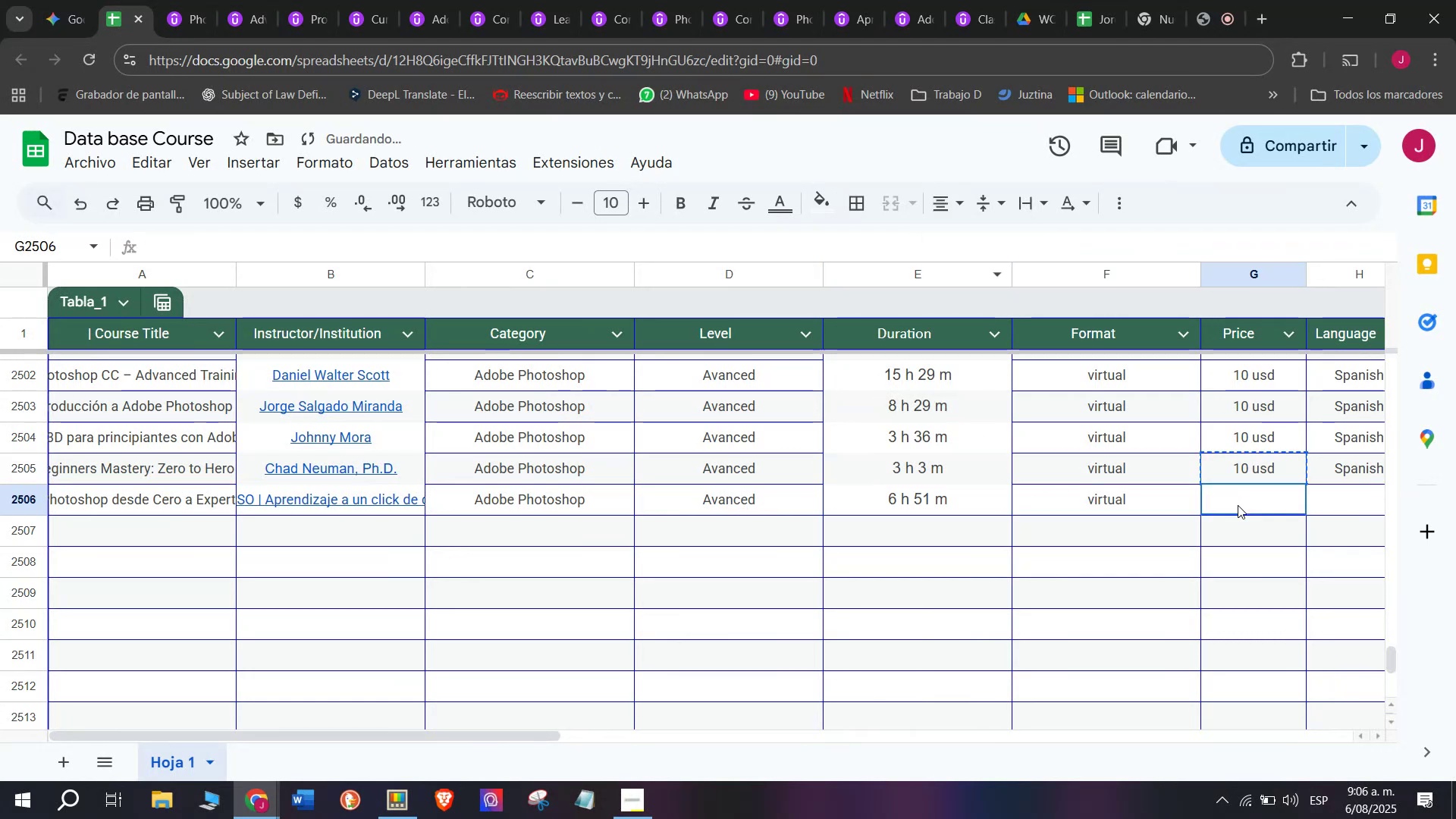 
key(Z)
 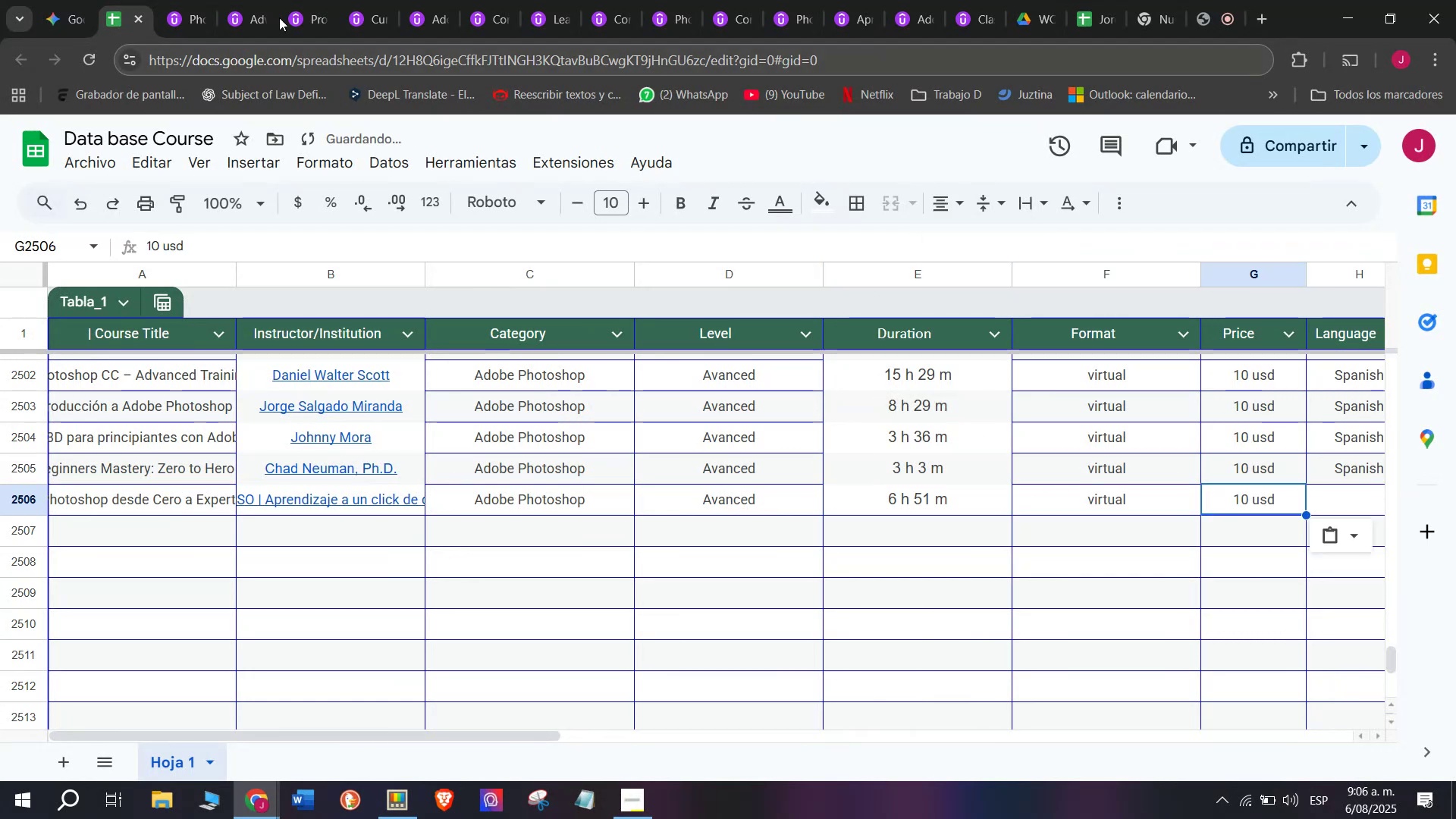 
key(Control+V)
 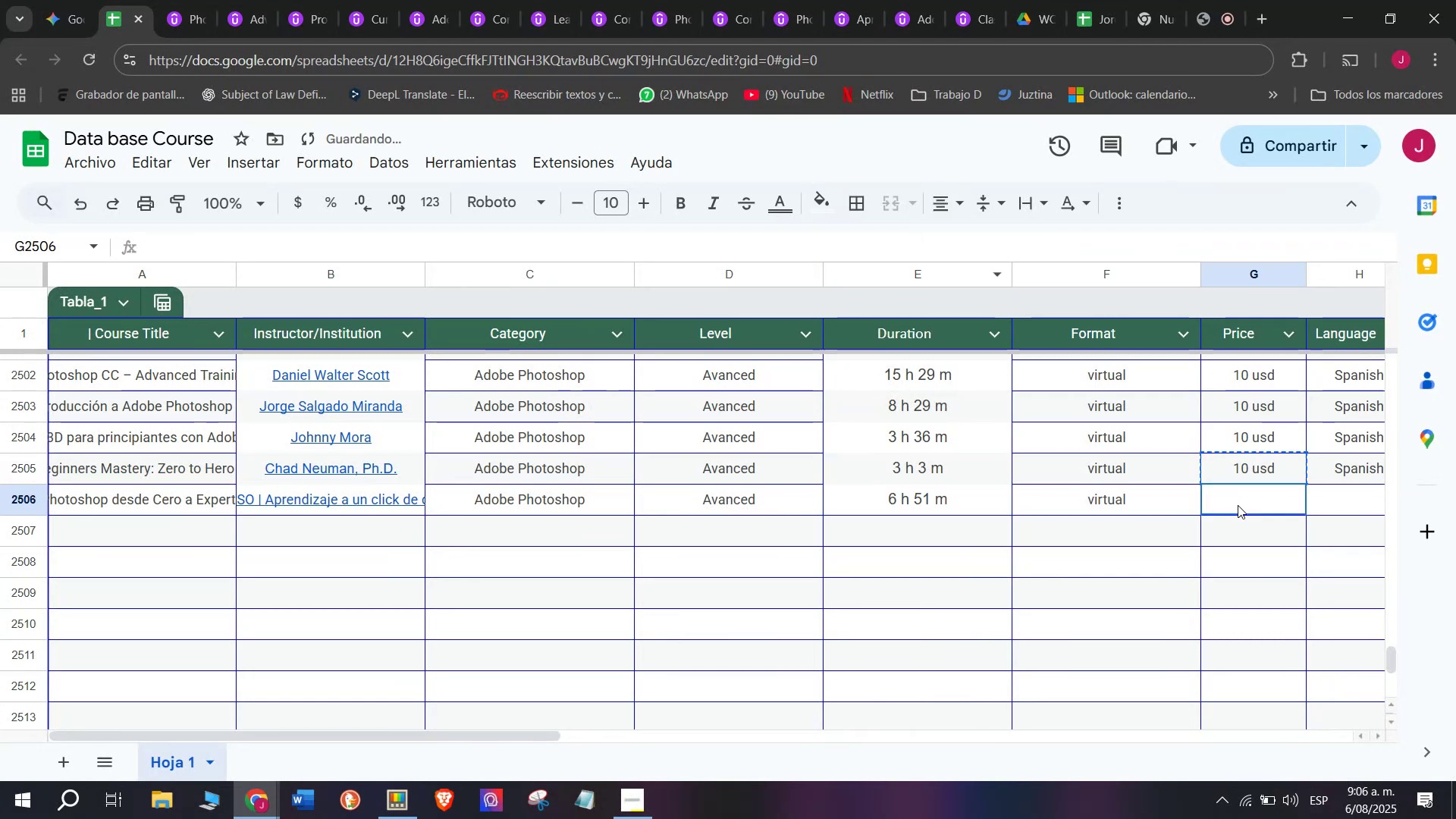 
triple_click([1238, 505])
 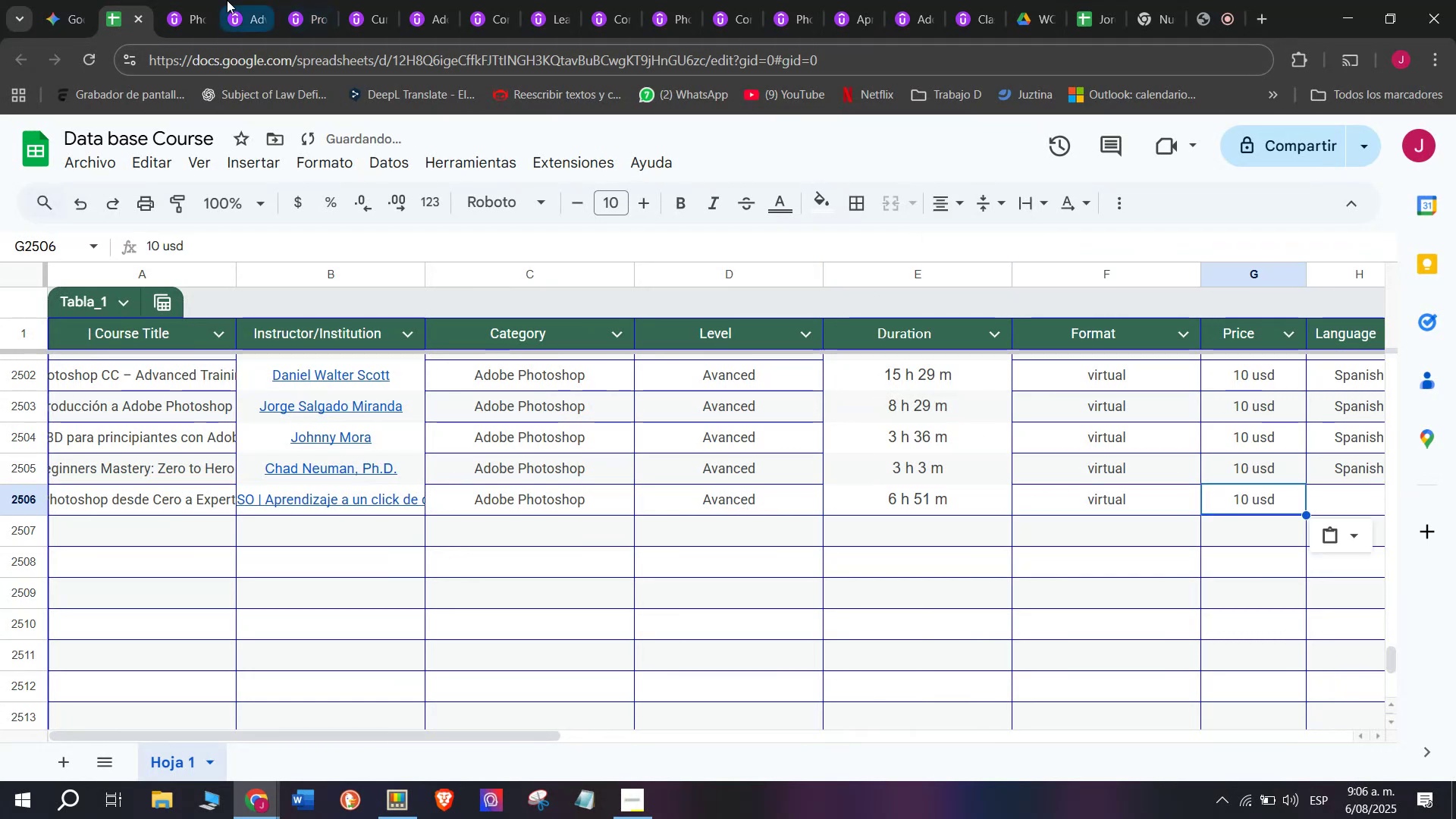 
left_click([195, 0])
 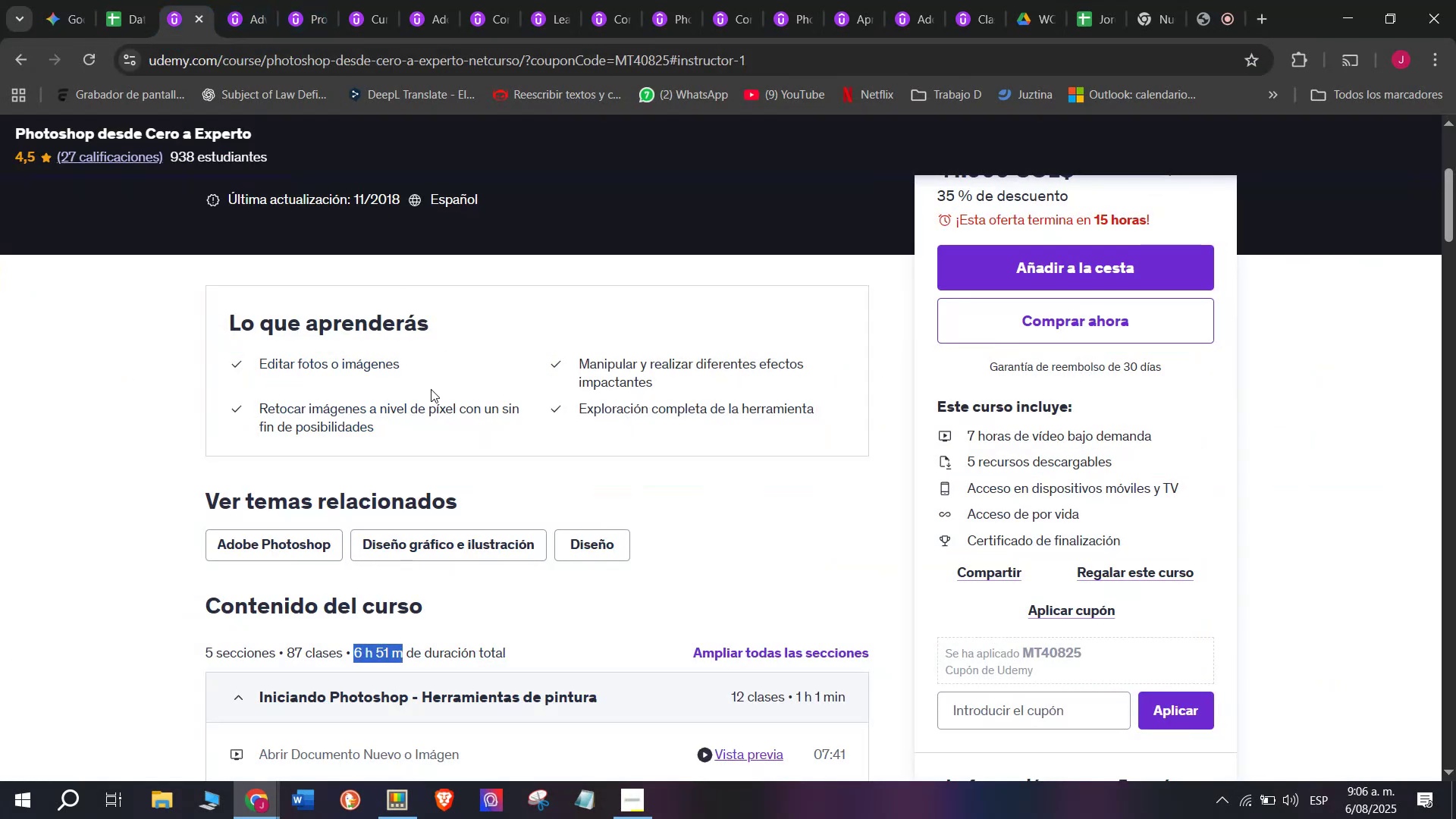 
scroll: coordinate [452, 438], scroll_direction: up, amount: 1.0
 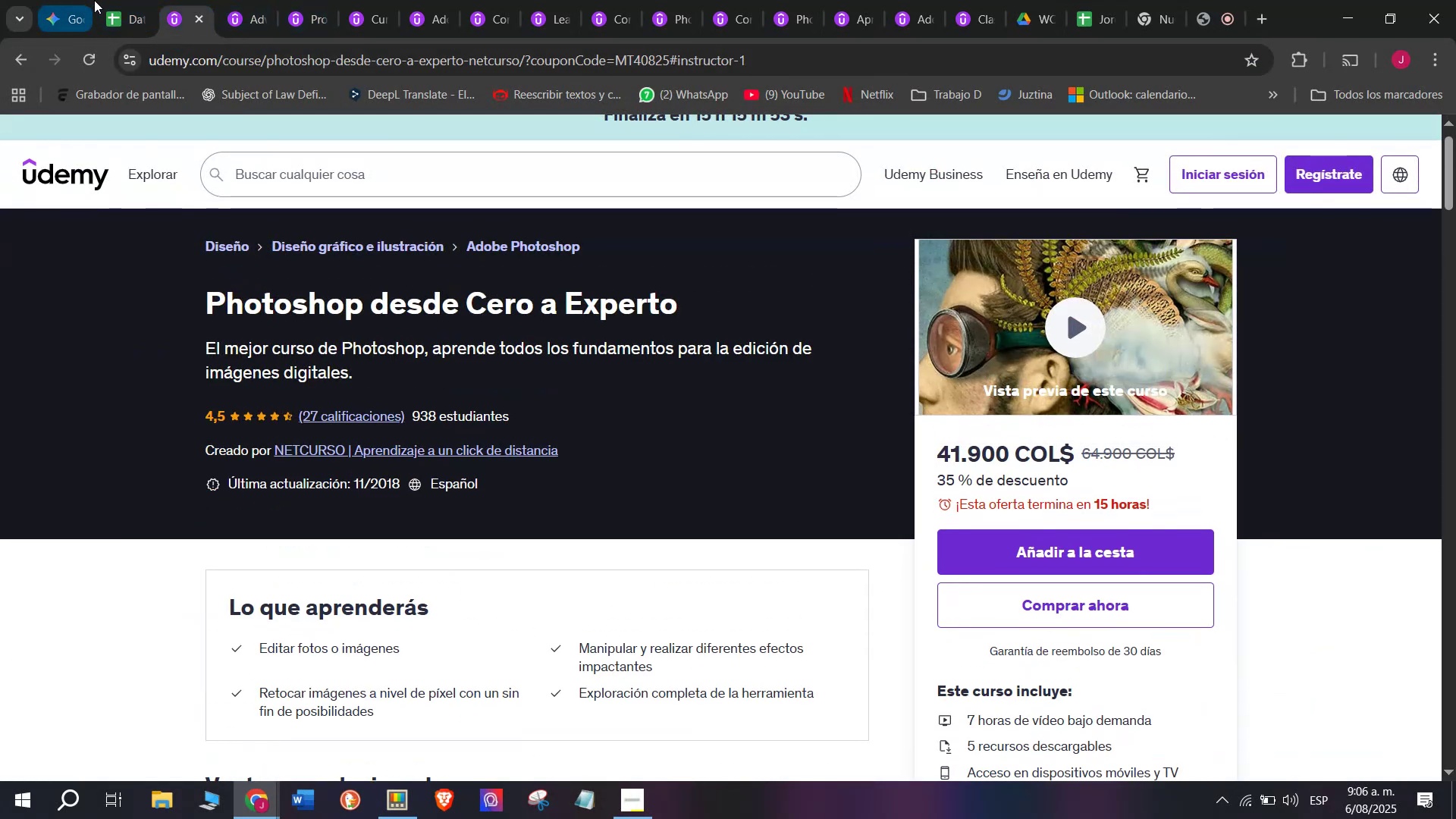 
left_click([106, 0])
 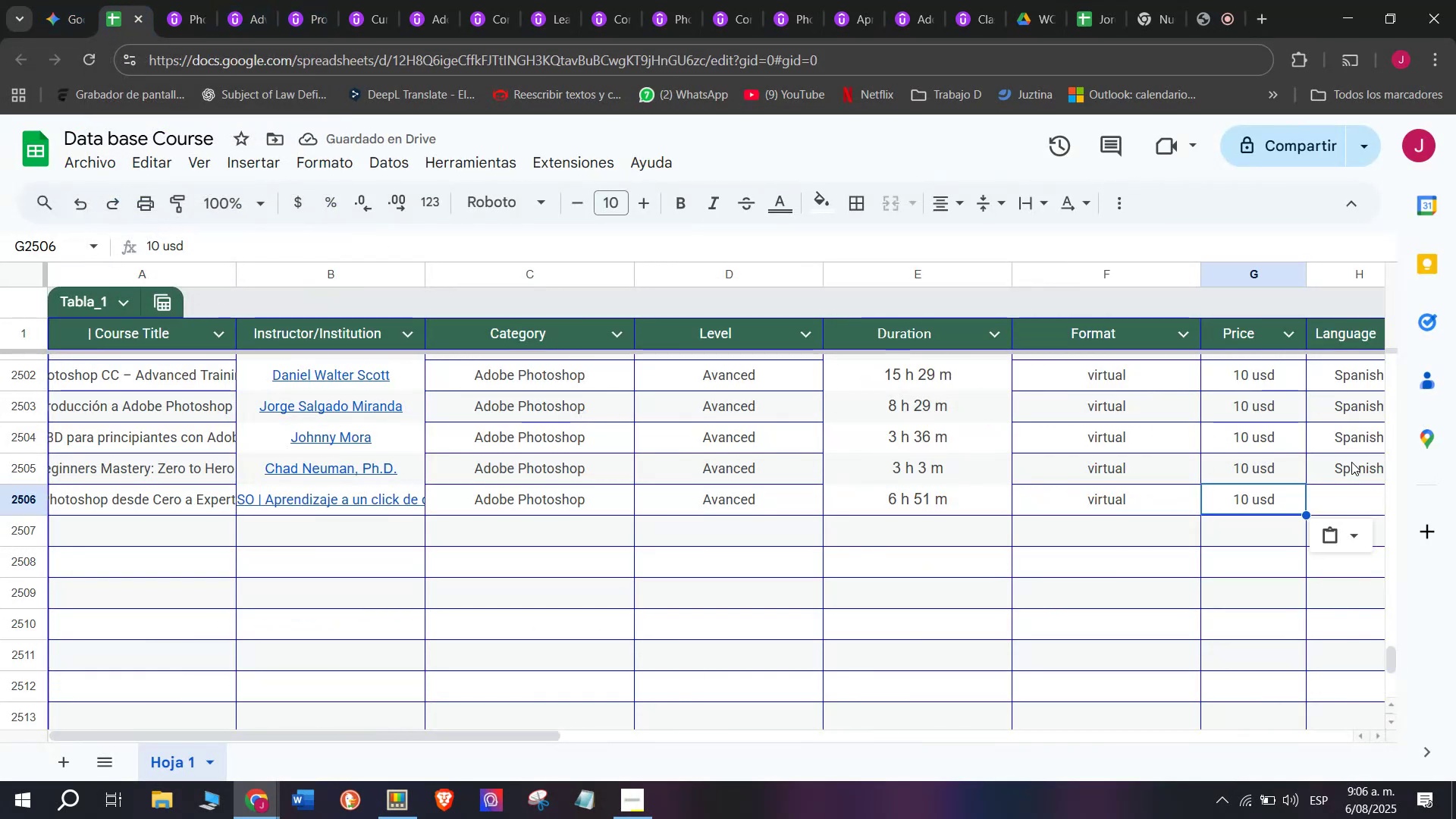 
key(Control+ControlLeft)
 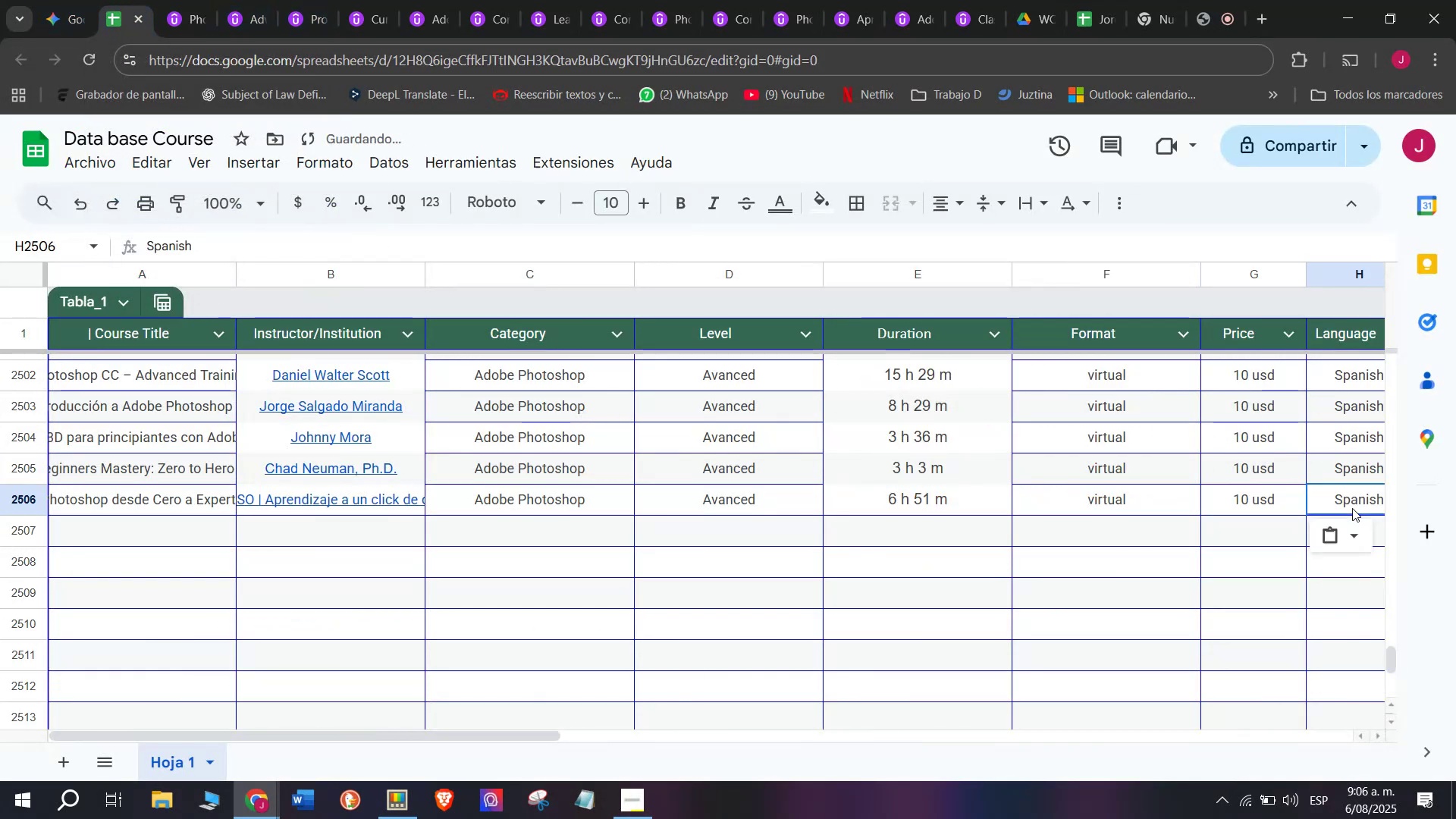 
key(Break)
 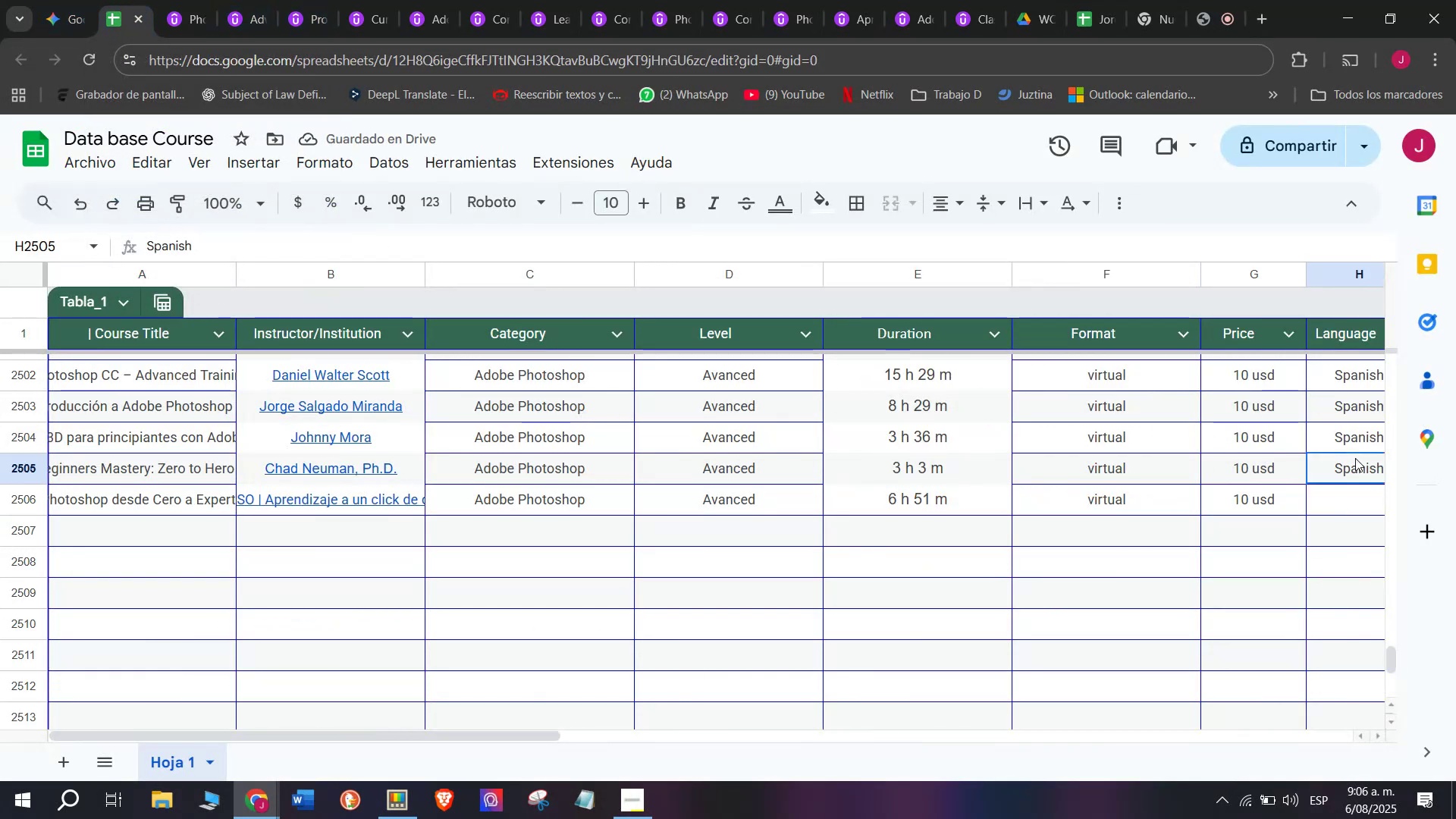 
key(Control+C)
 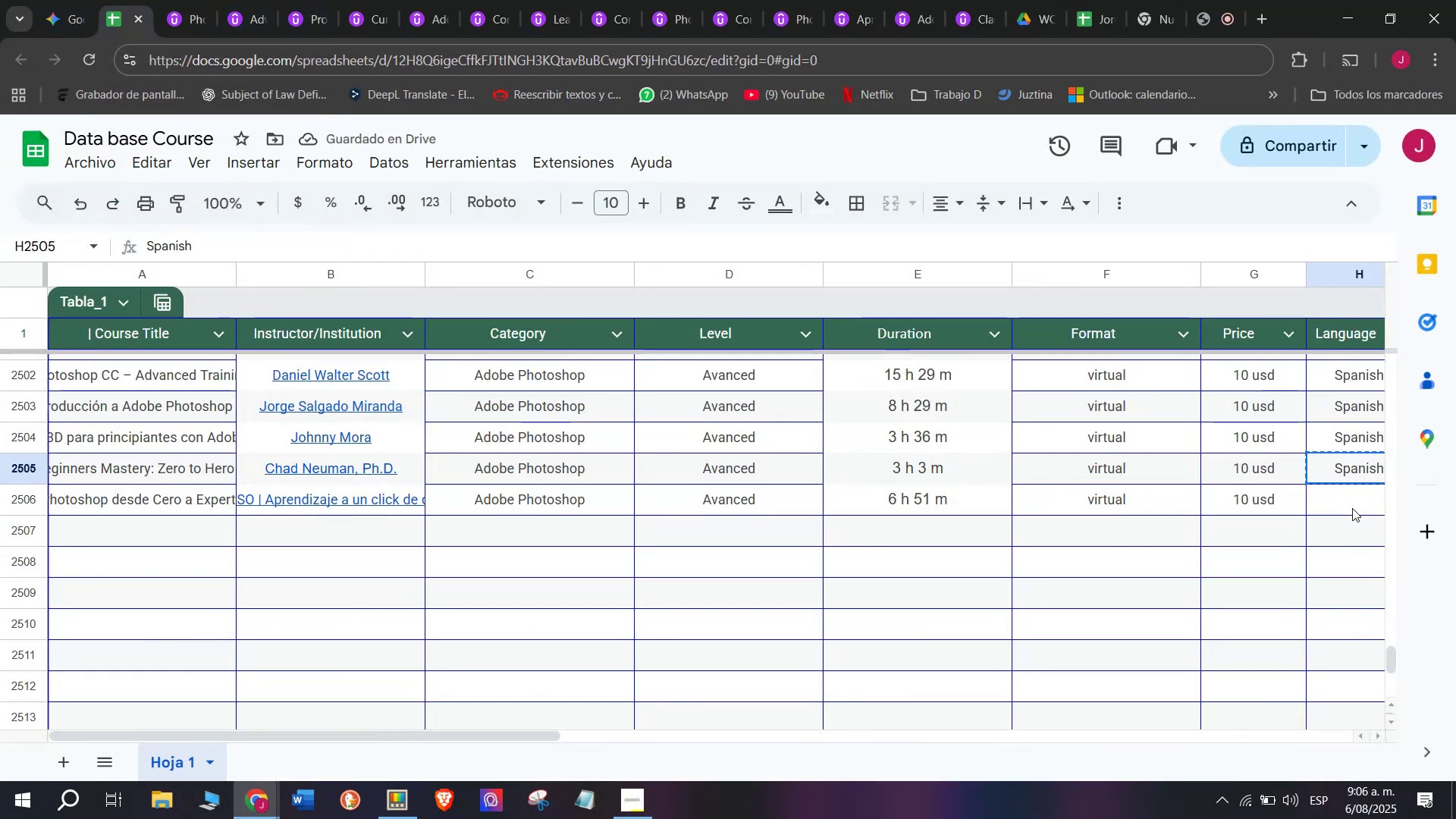 
double_click([1352, 508])
 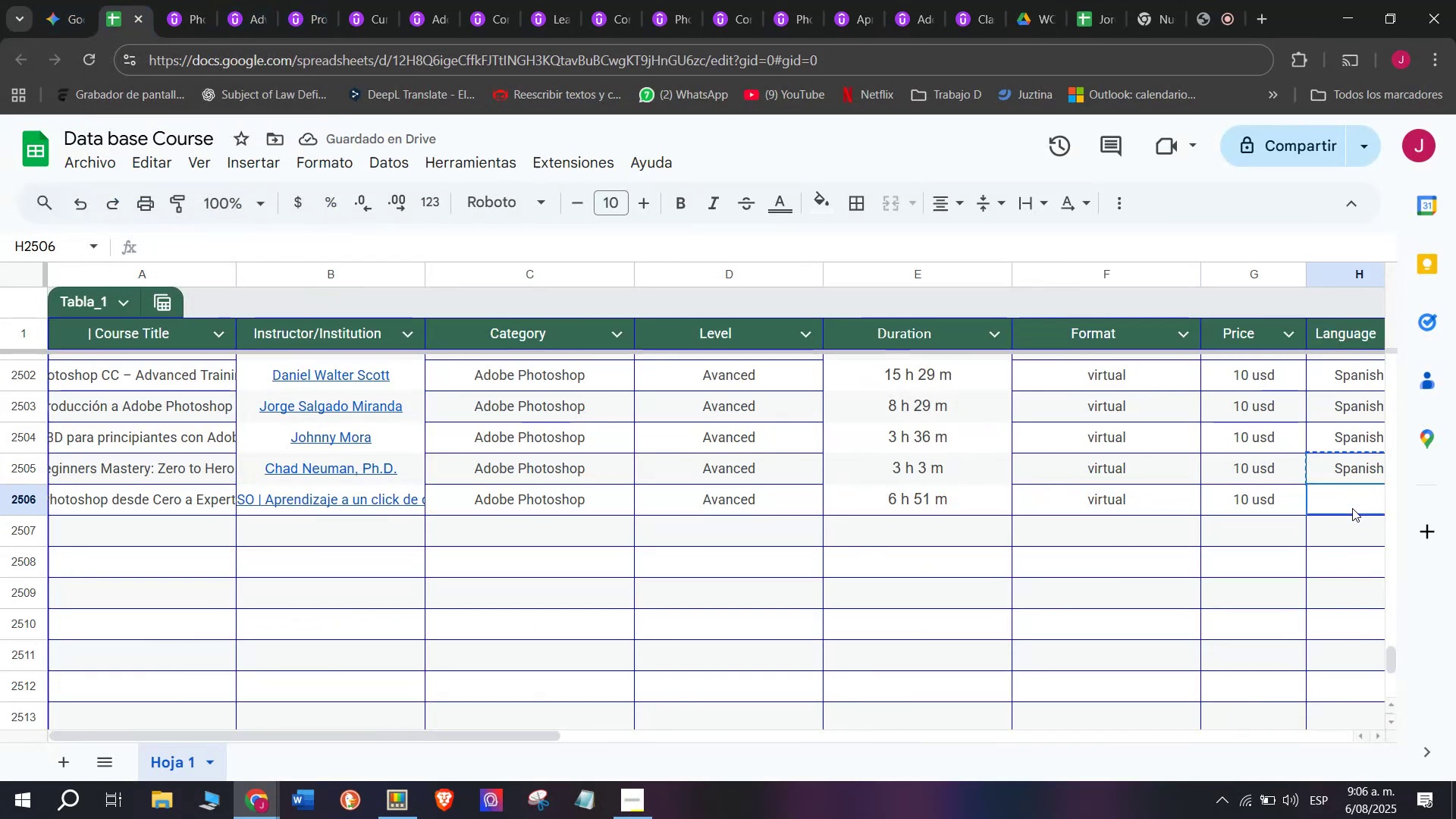 
key(Z)
 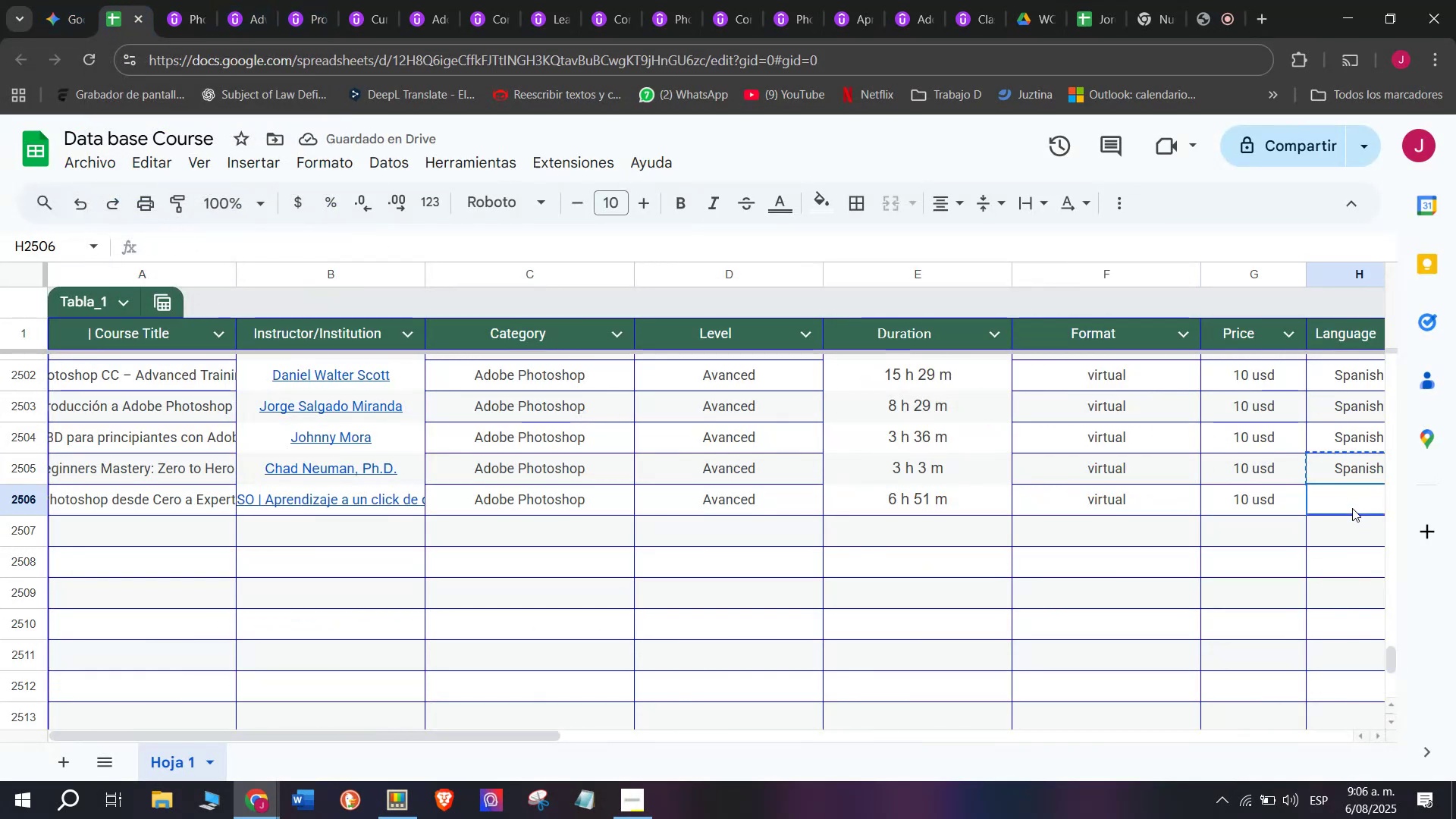 
key(Control+ControlLeft)
 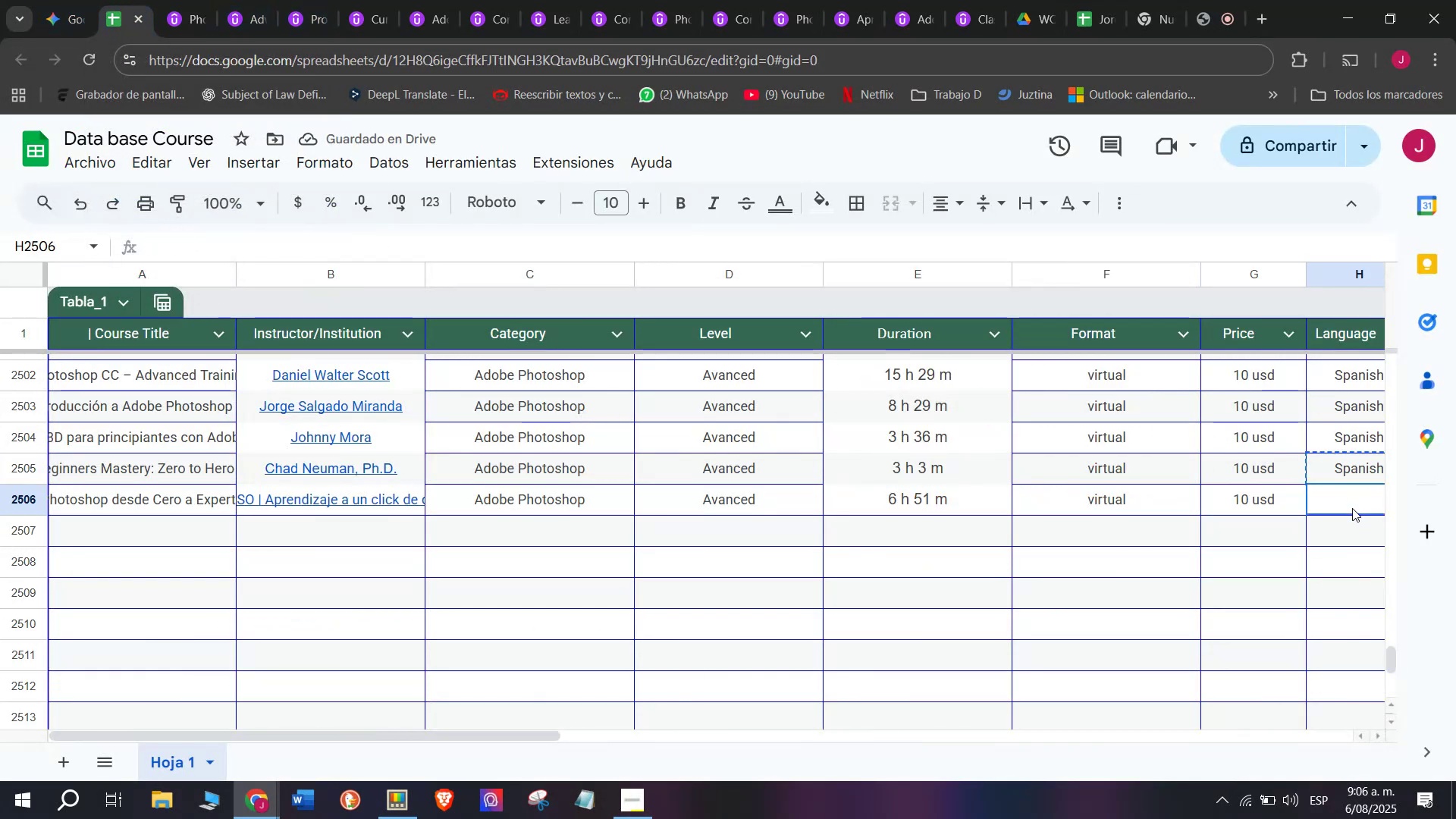 
key(Control+V)
 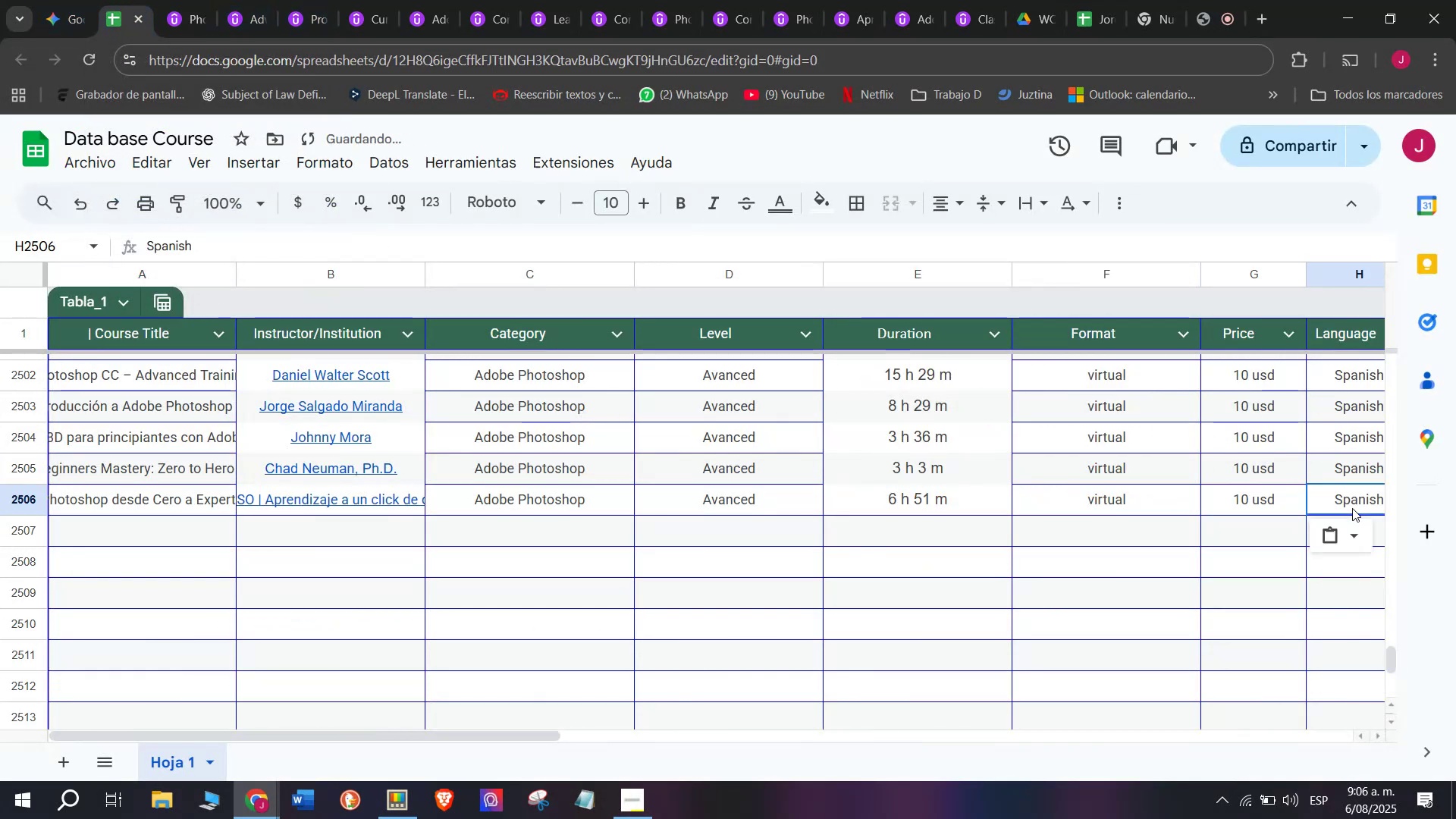 
scroll: coordinate [294, 476], scroll_direction: down, amount: 3.0
 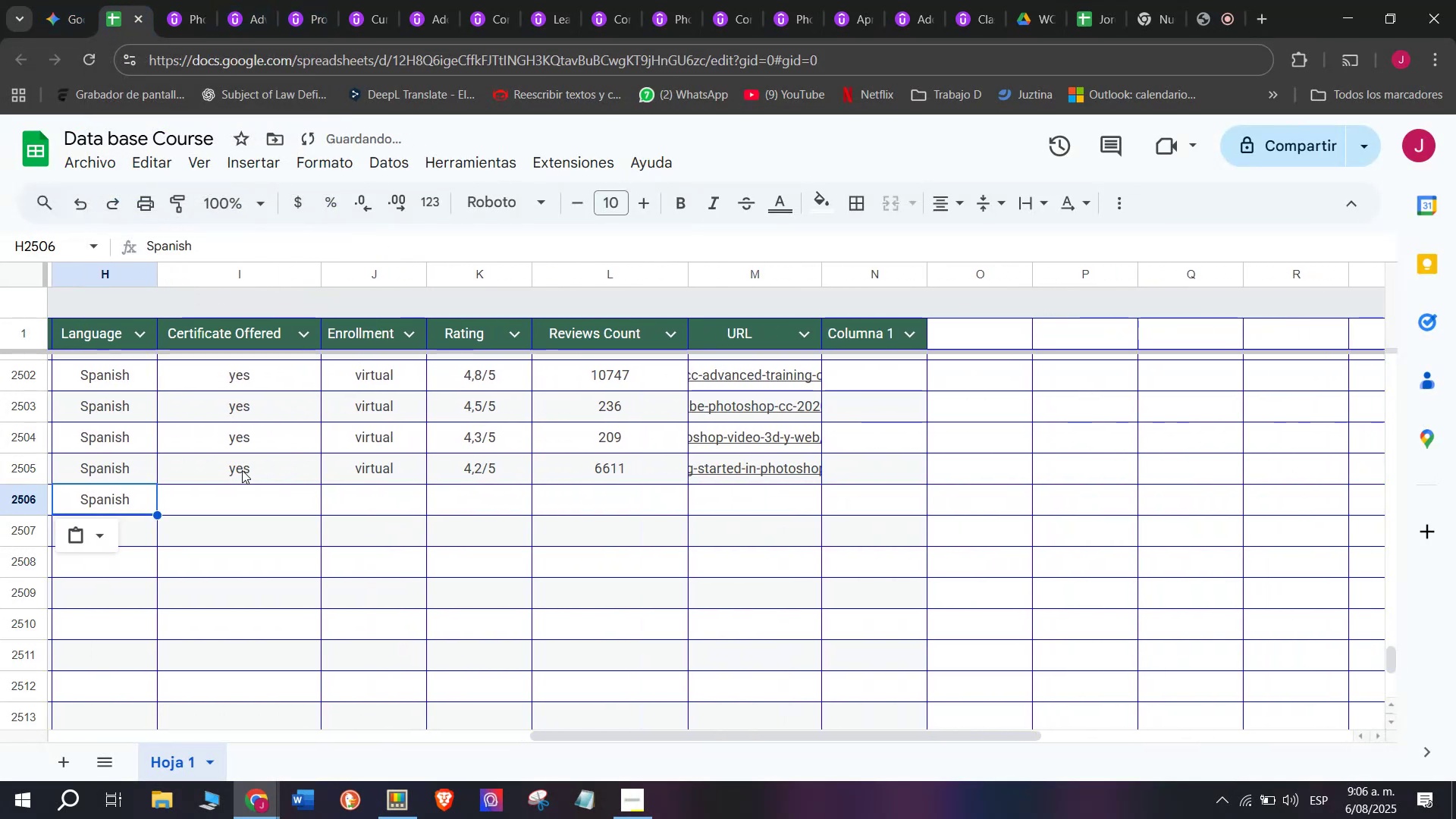 
left_click([242, 470])
 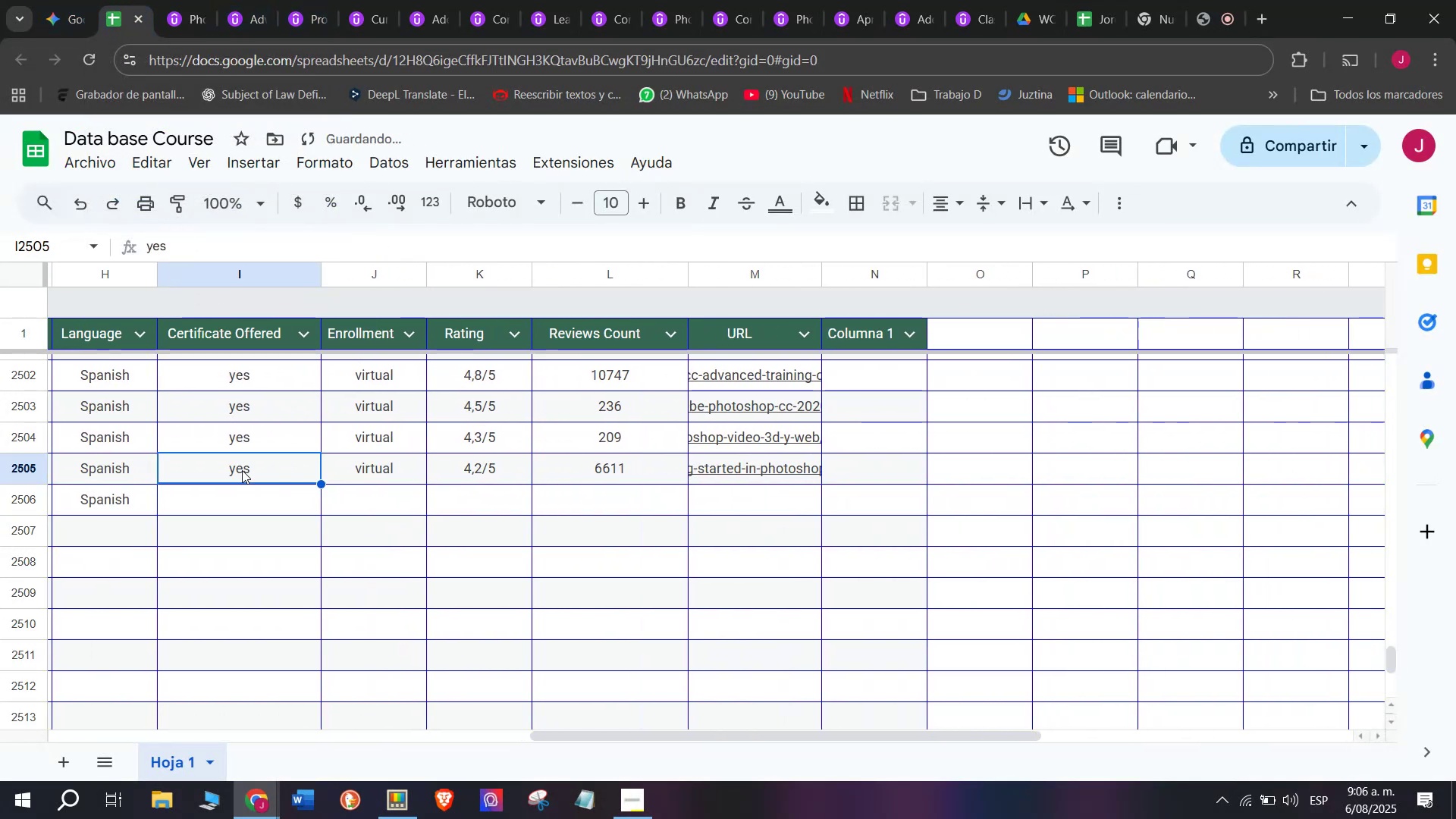 
key(Break)
 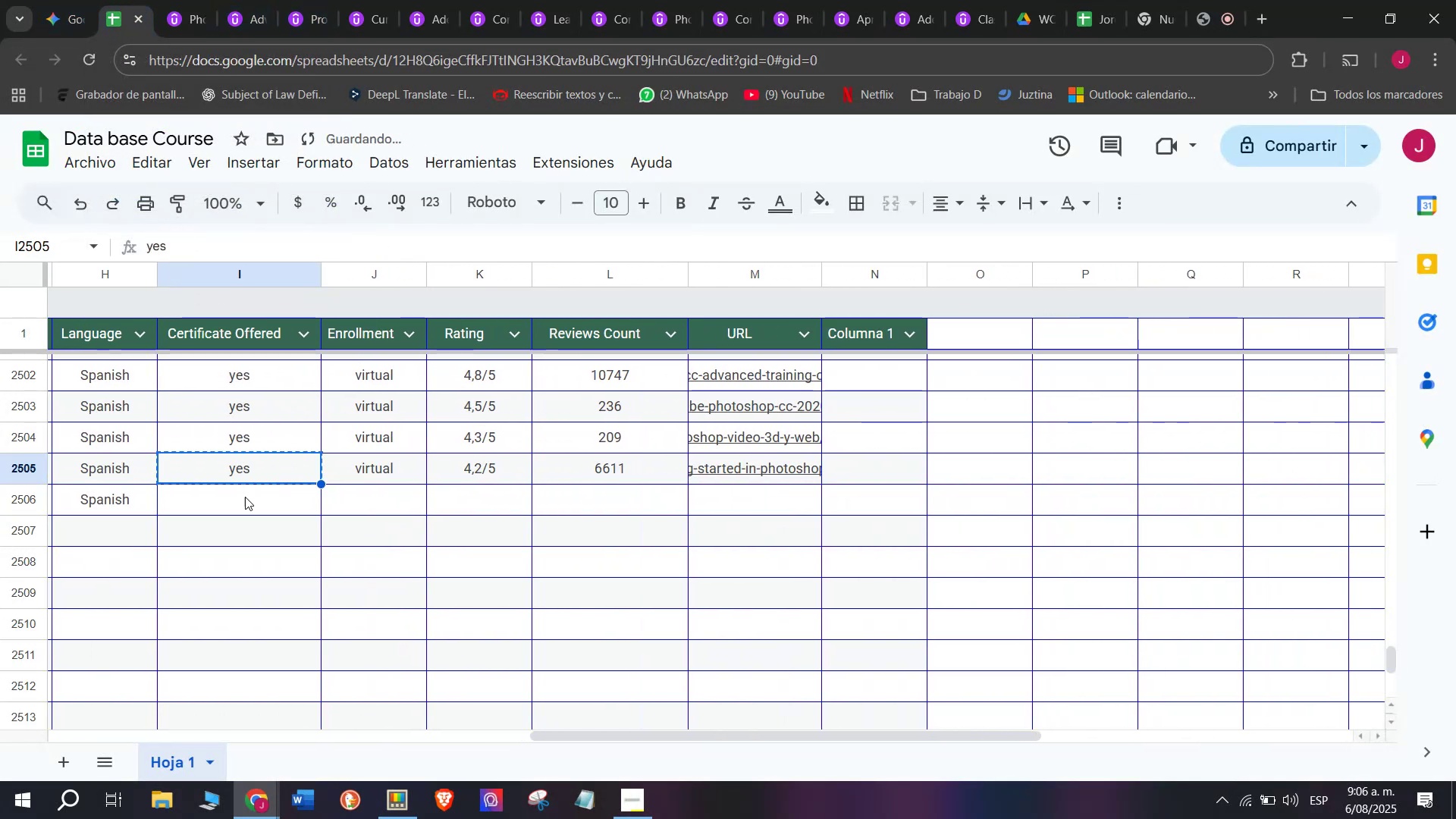 
key(Control+ControlLeft)
 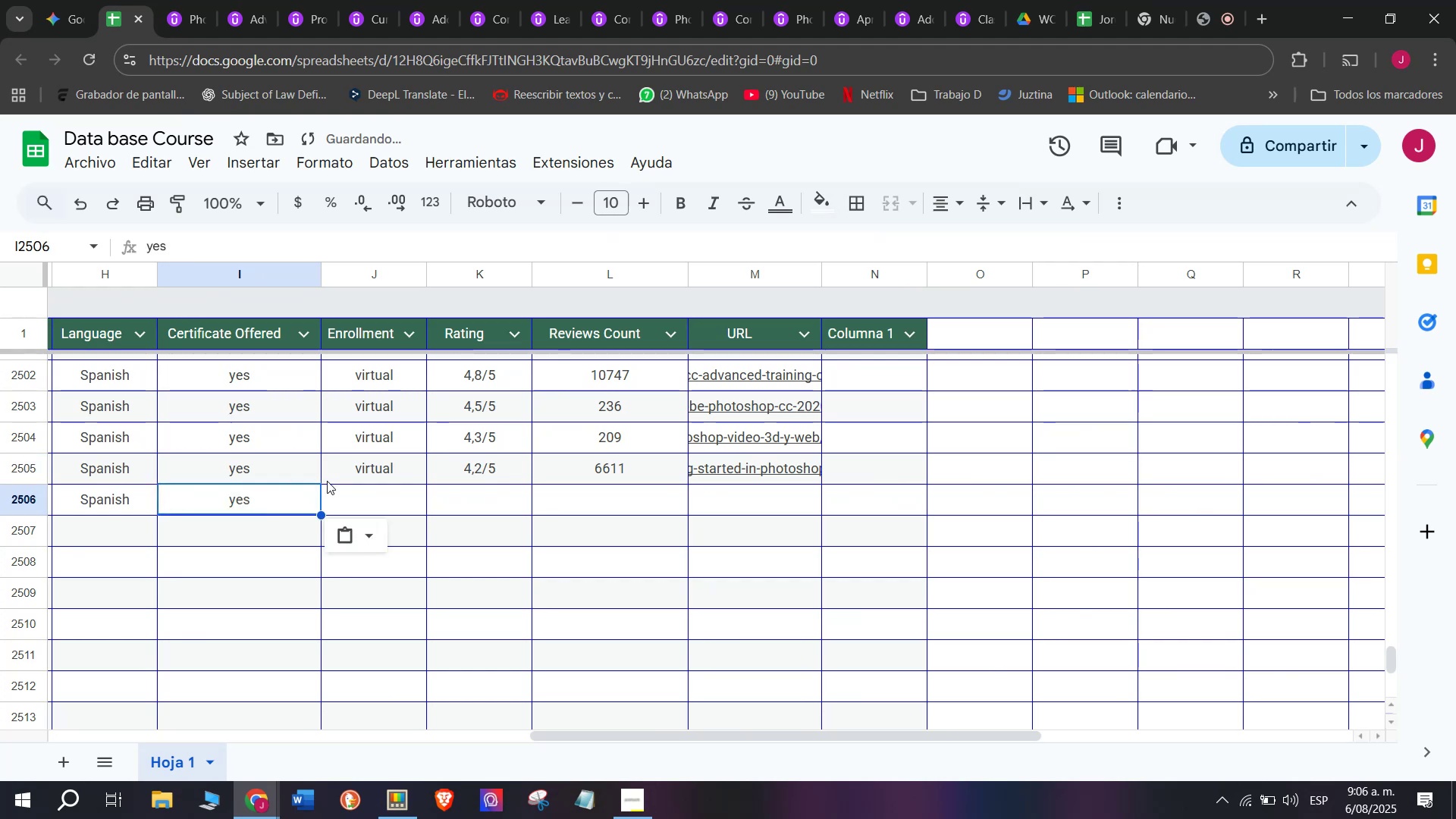 
key(Control+C)
 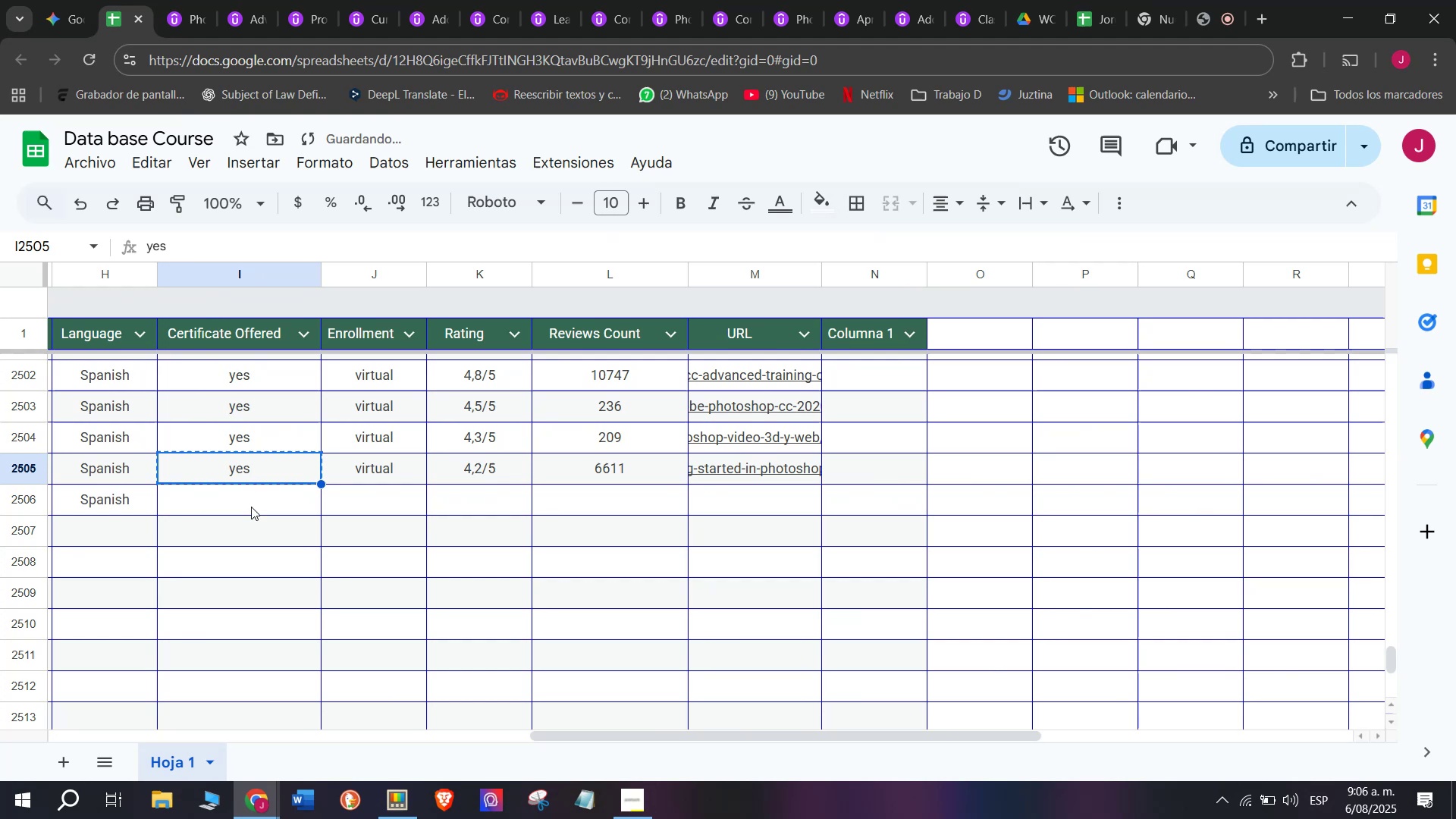 
key(Z)
 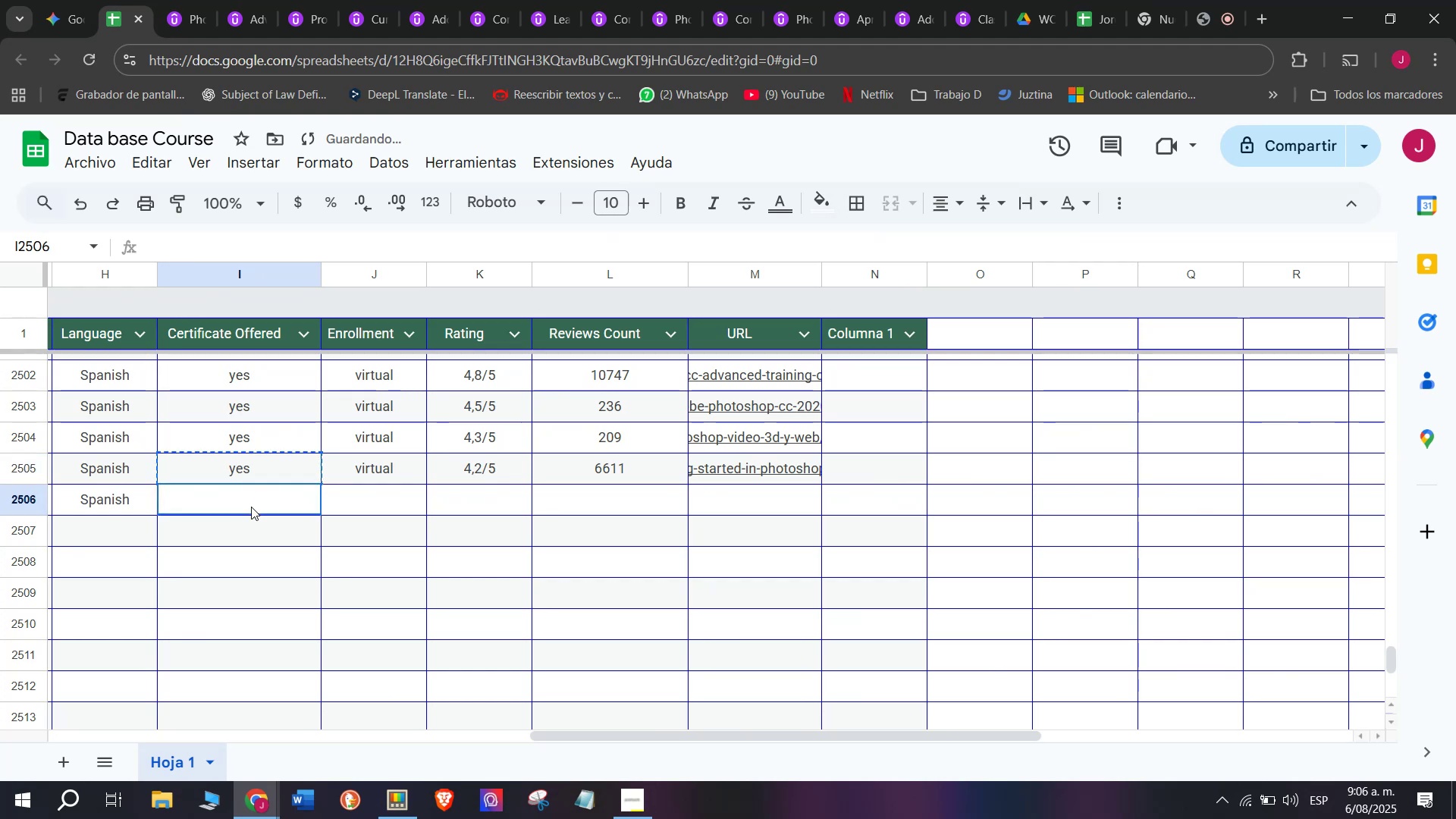 
key(Control+ControlLeft)
 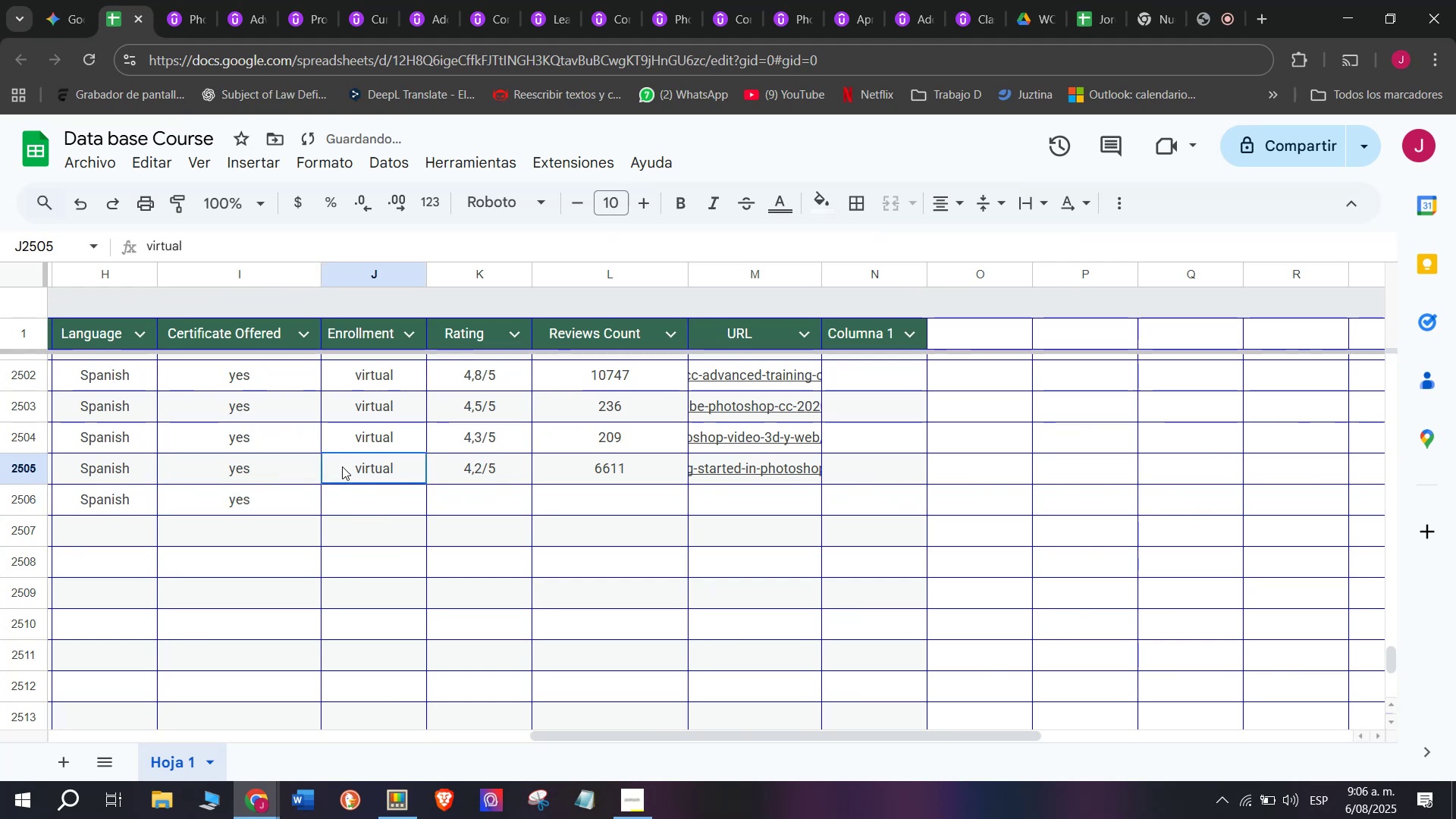 
key(Control+V)
 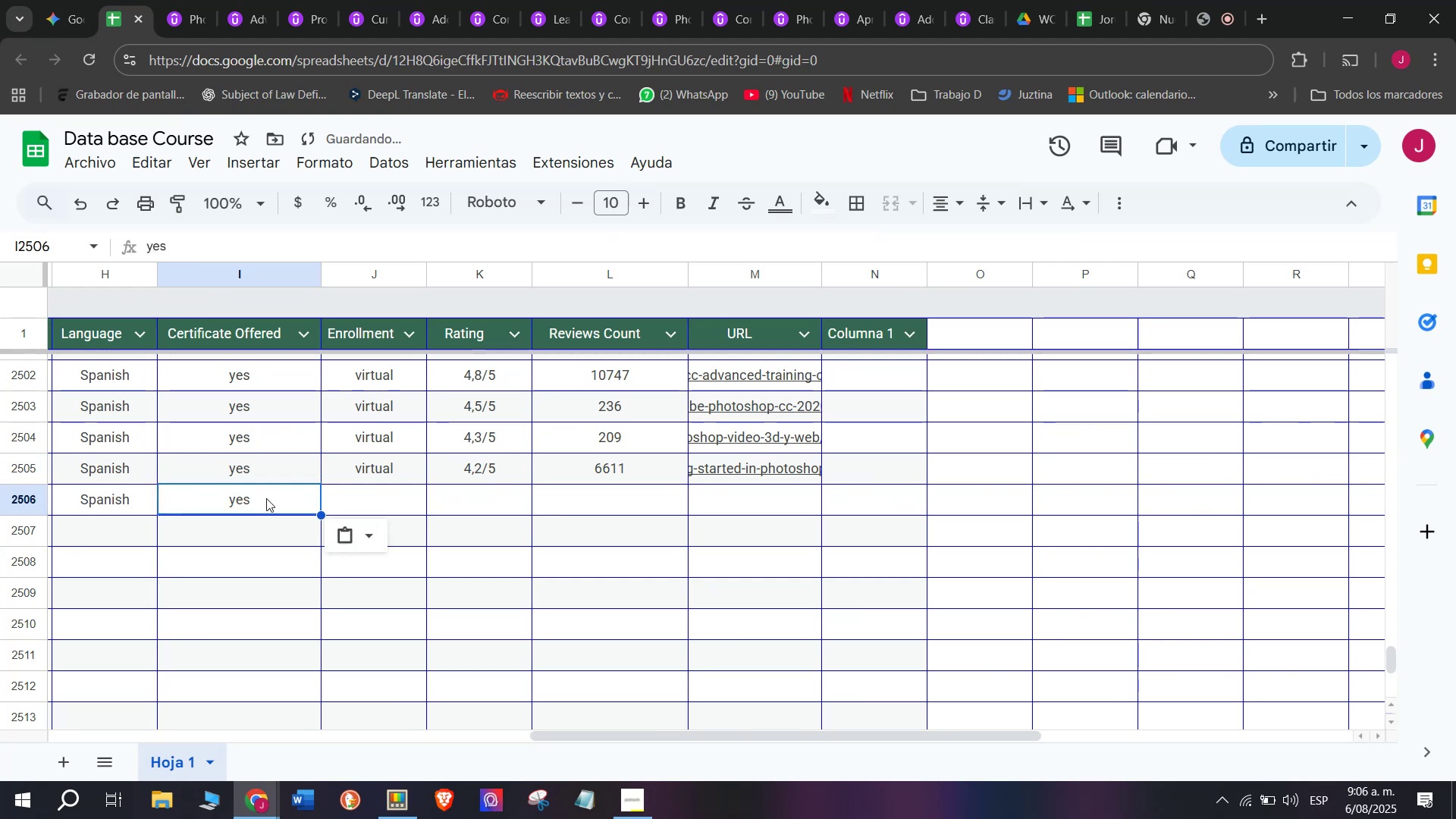 
double_click([251, 507])
 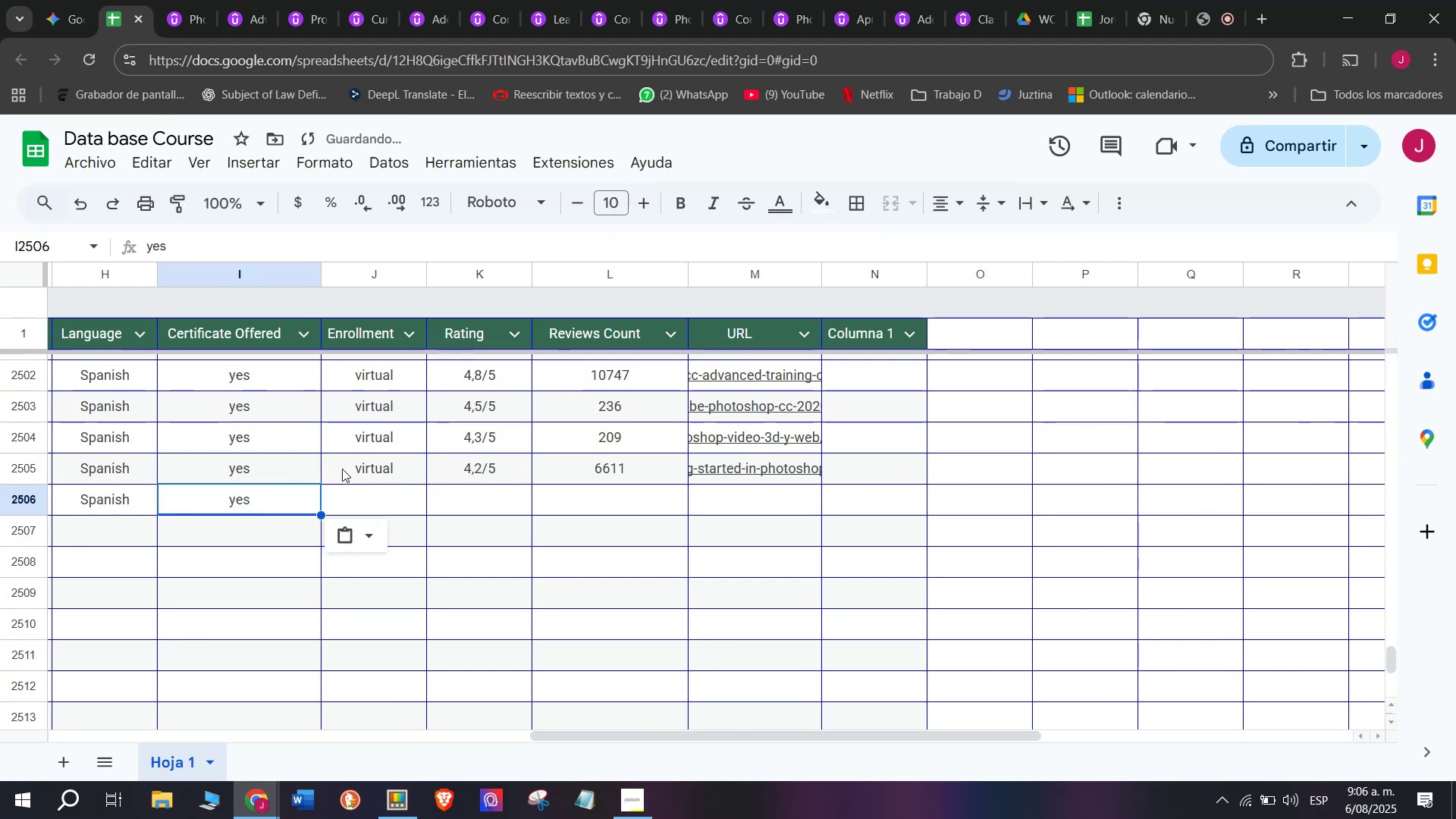 
key(Control+ControlLeft)
 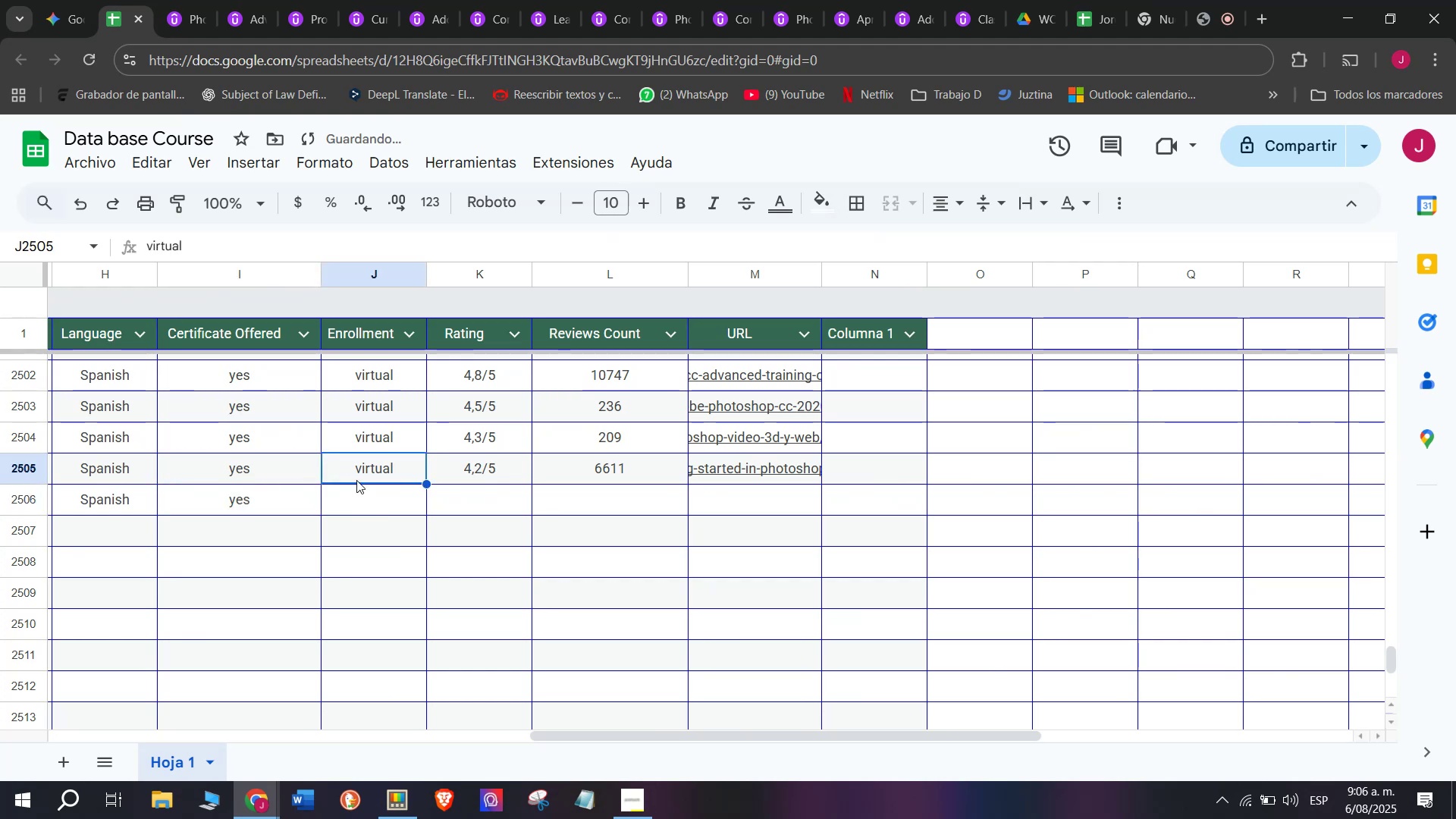 
key(Break)
 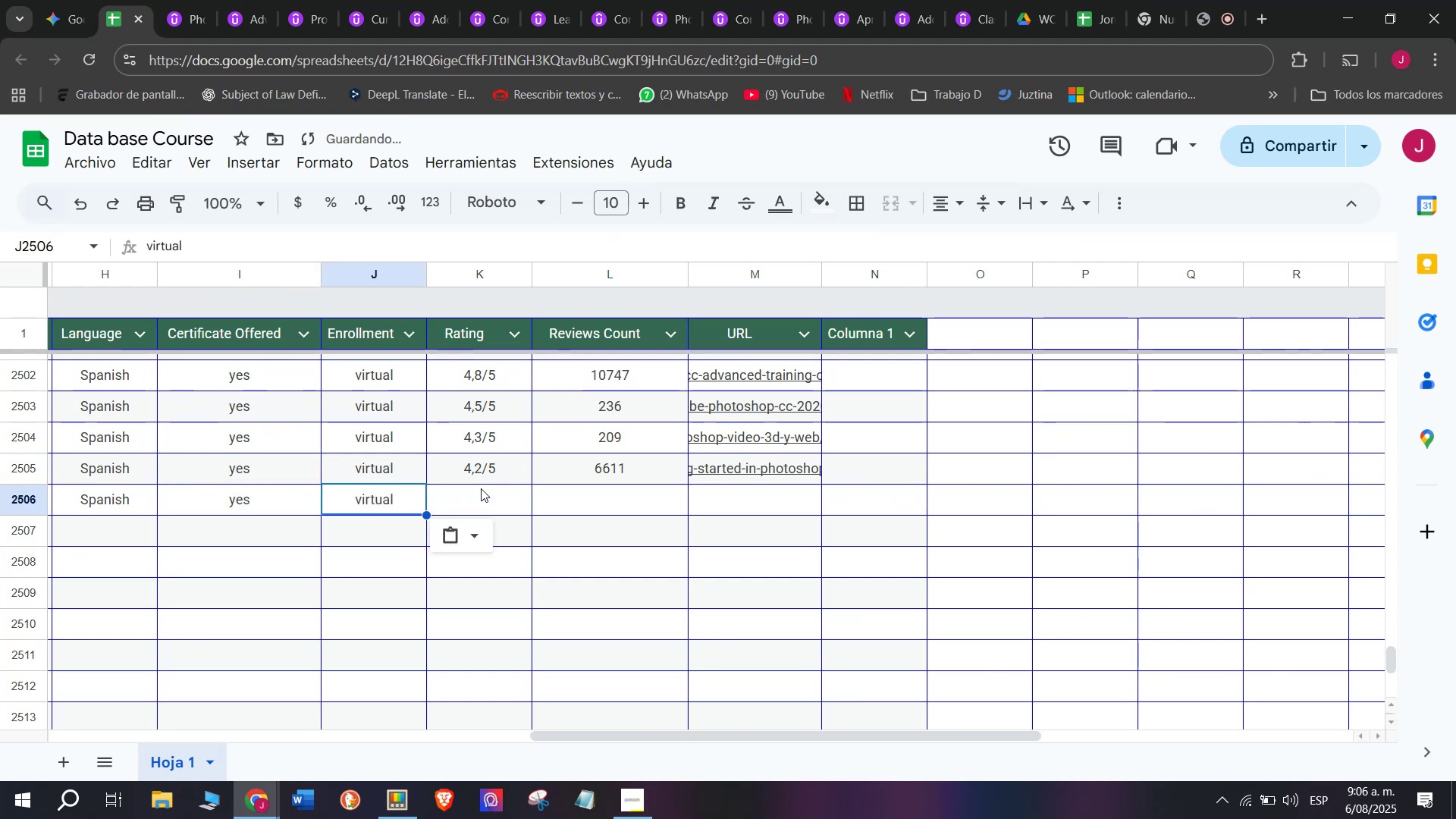 
key(Control+C)
 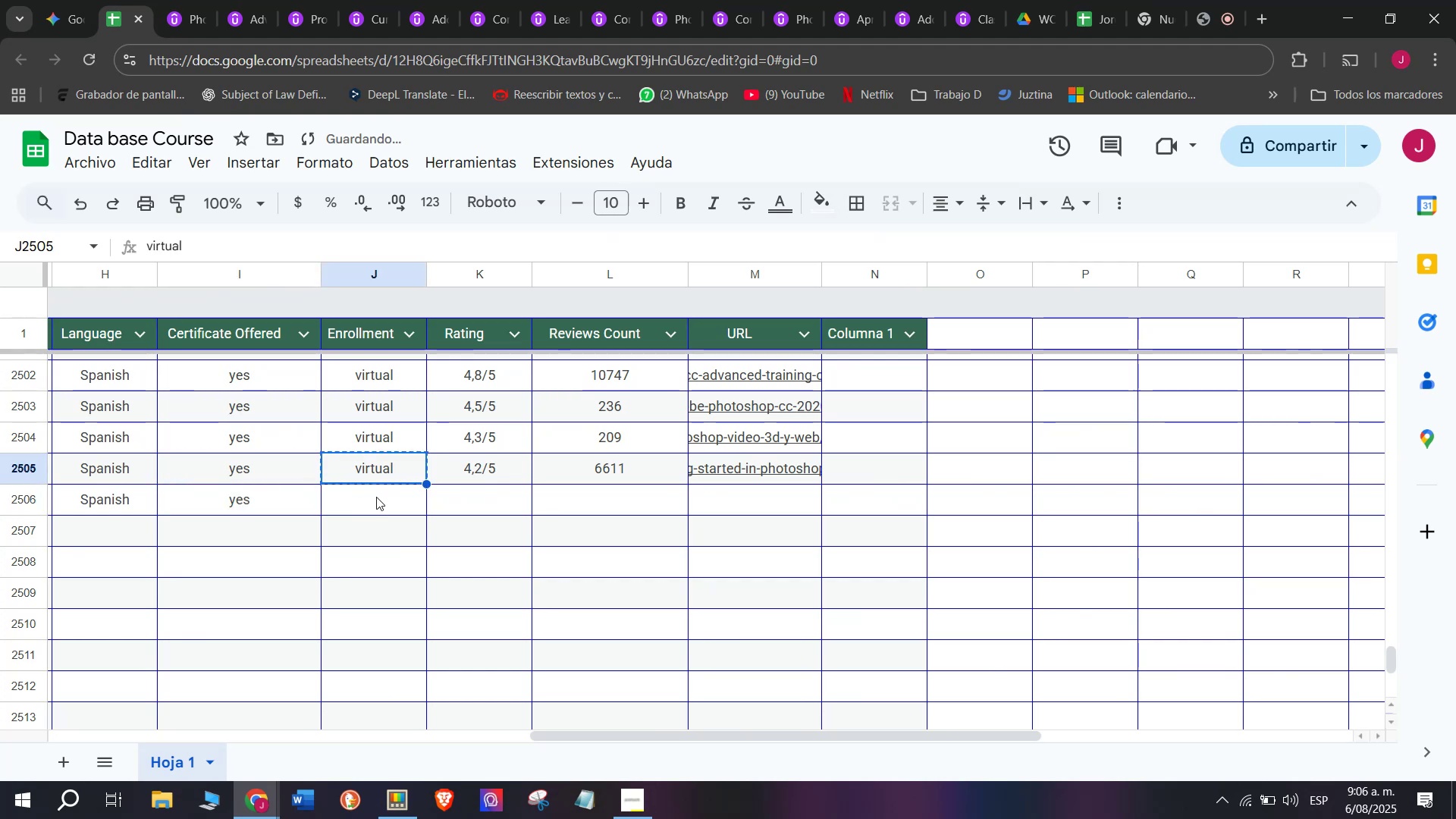 
triple_click([376, 497])
 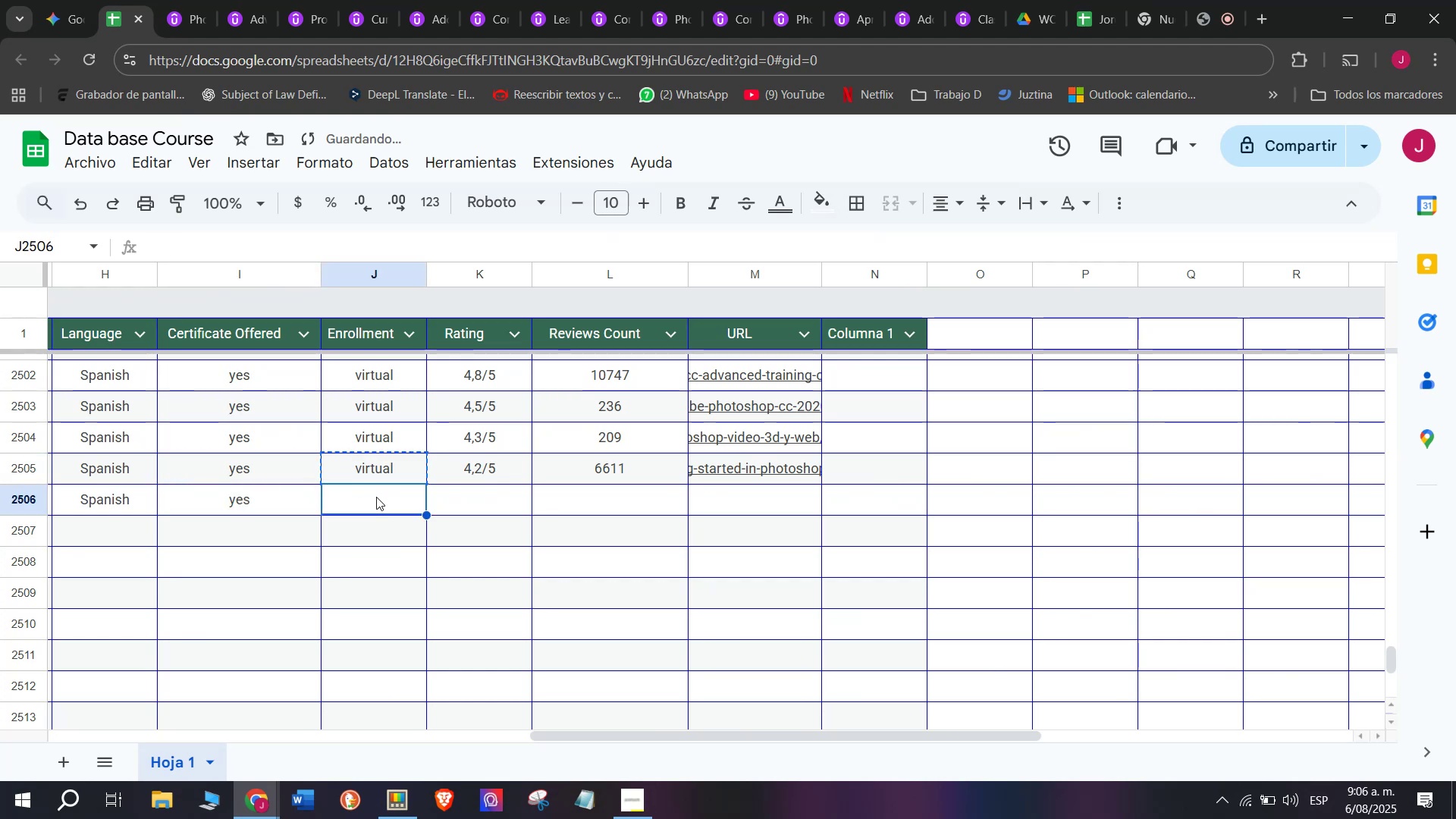 
key(Control+ControlLeft)
 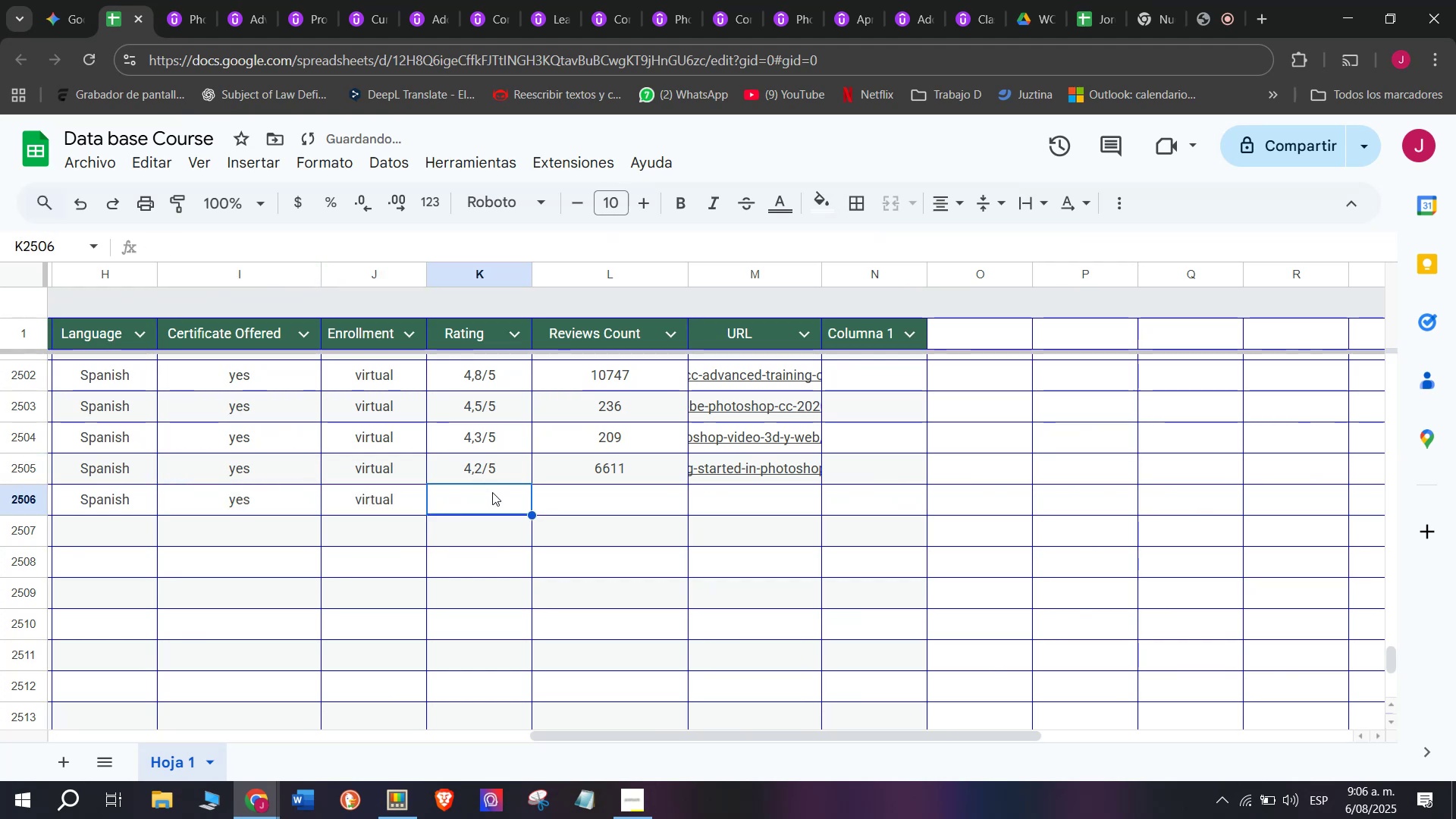 
key(Z)
 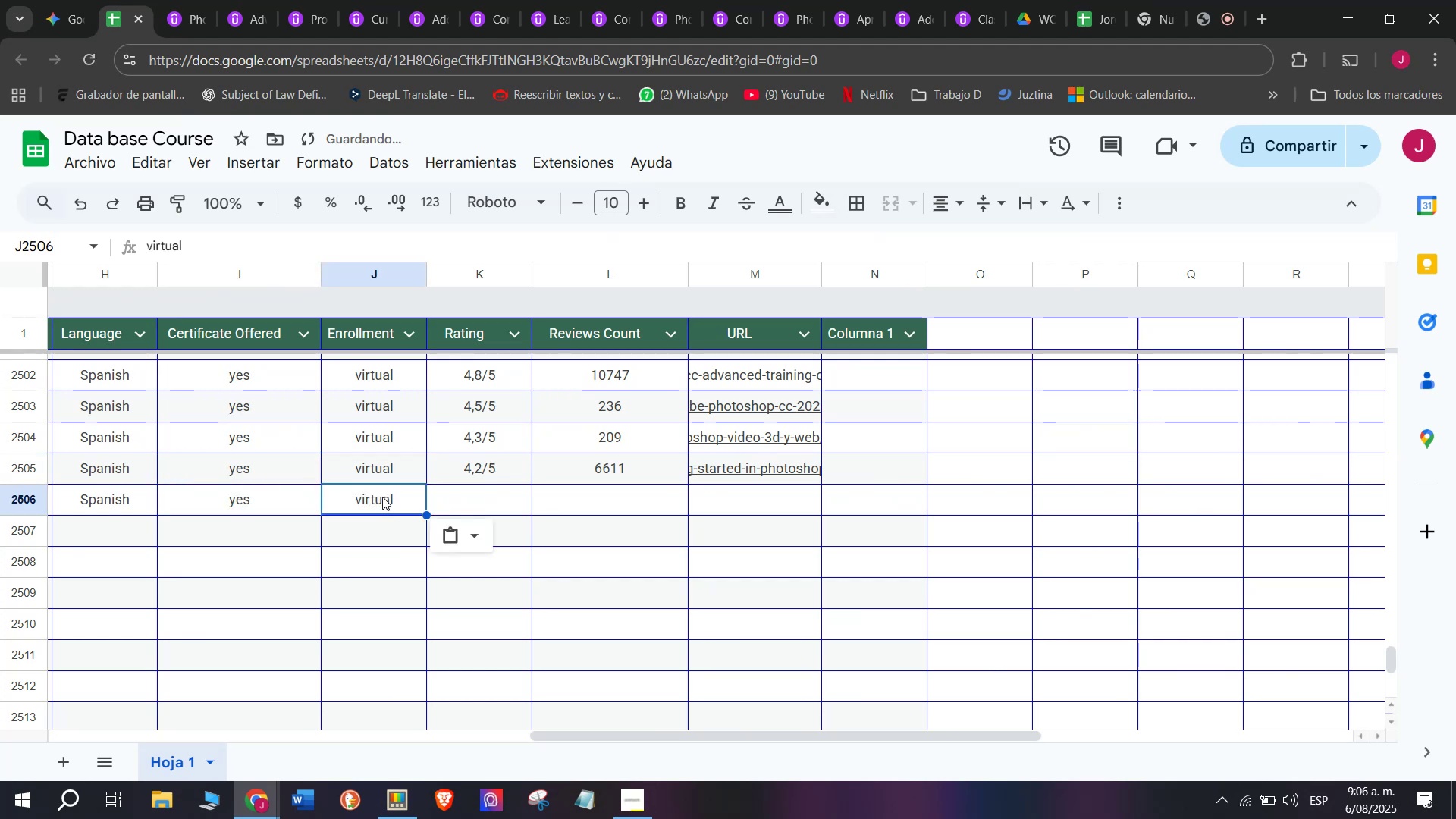 
key(Control+V)
 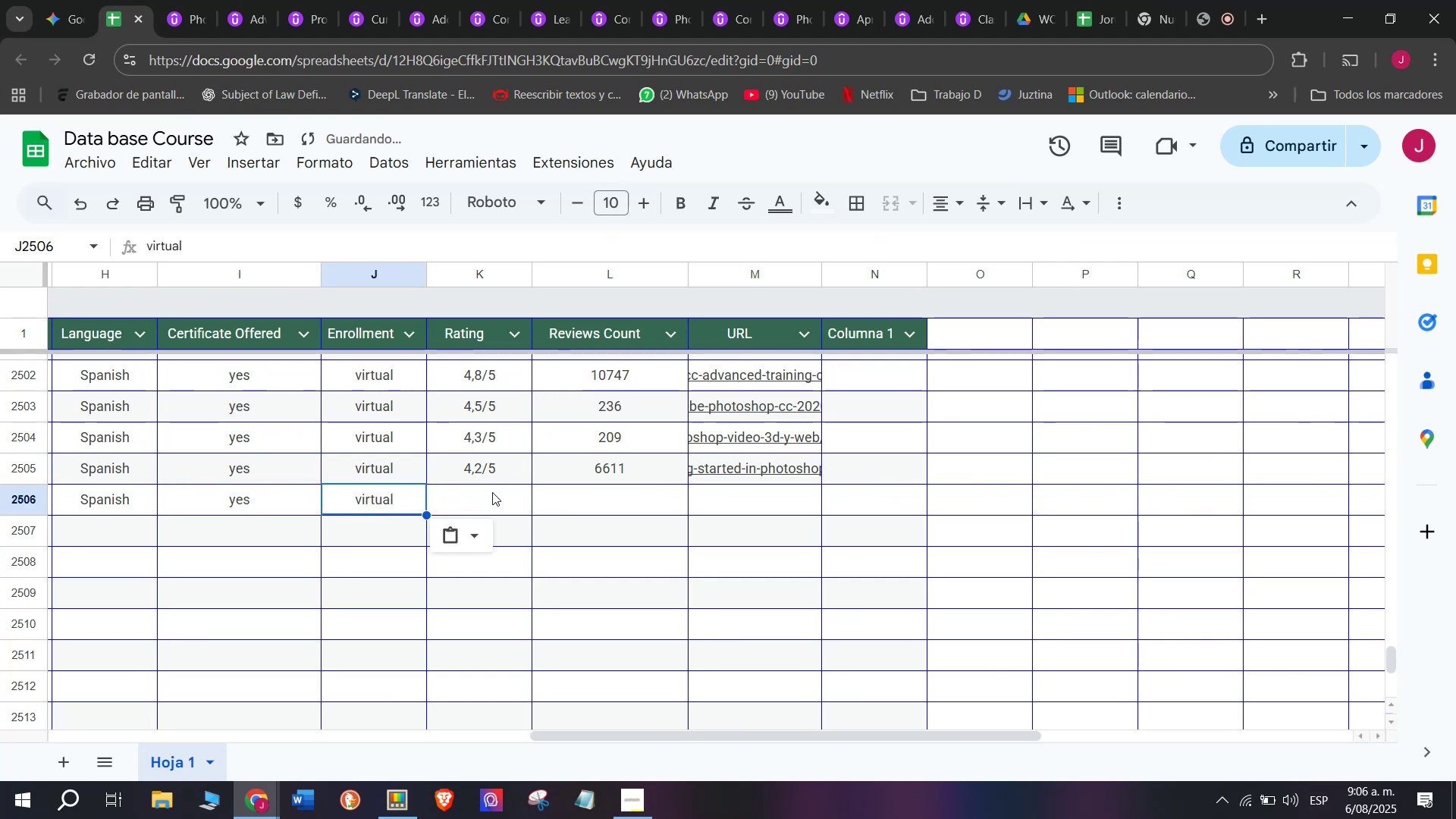 
triple_click([492, 492])
 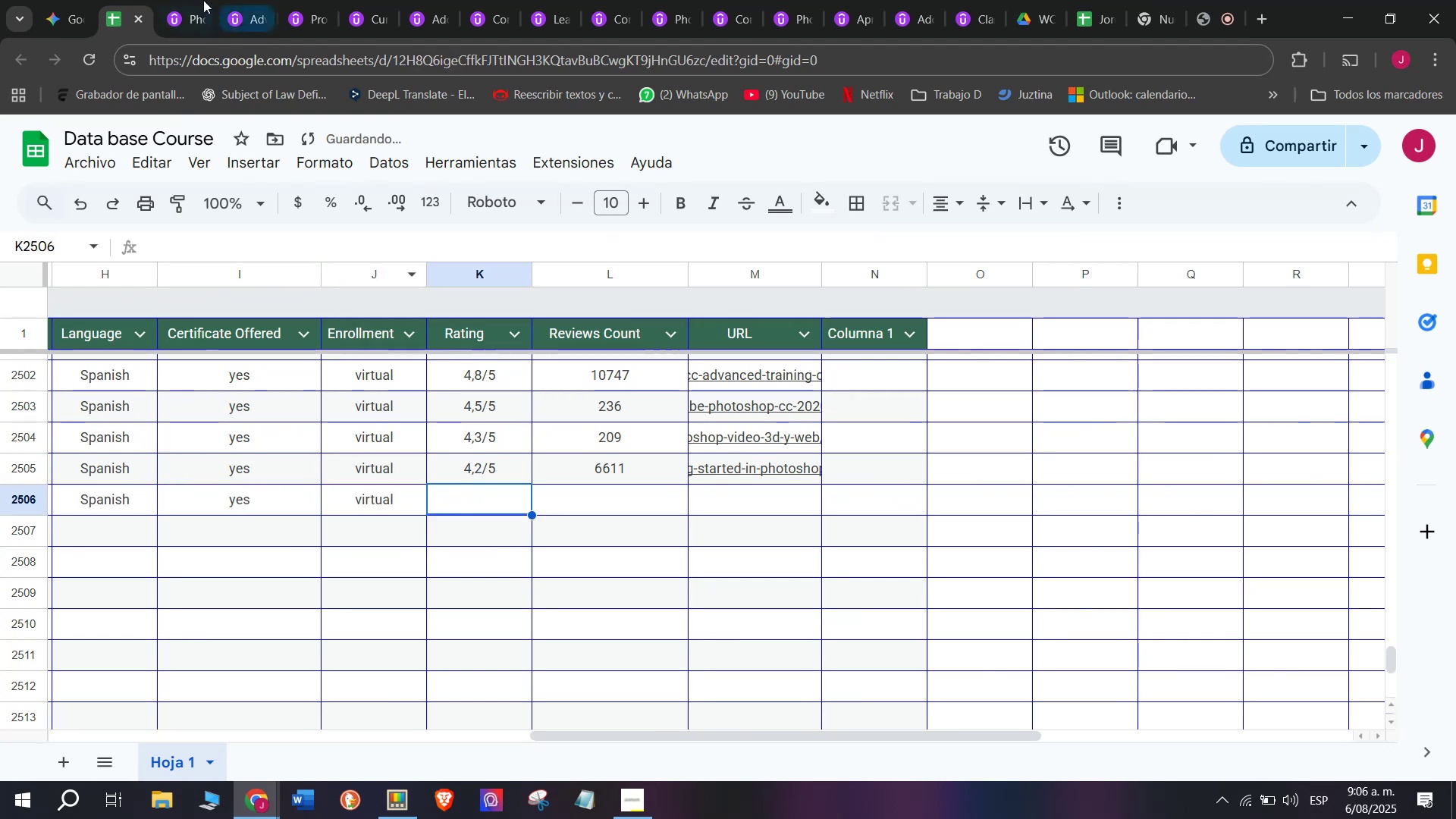 
left_click([180, 0])
 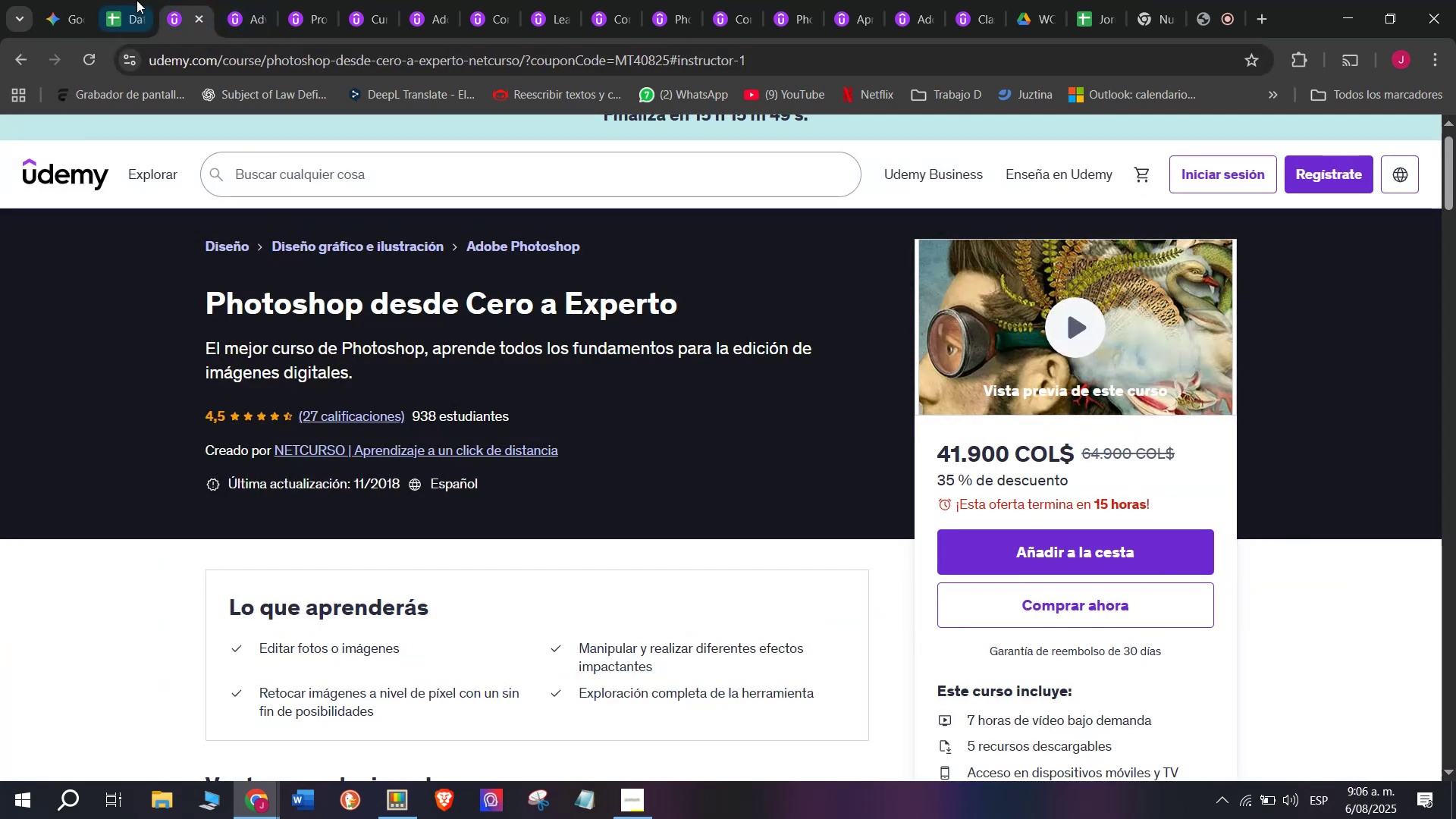 
left_click([127, 0])
 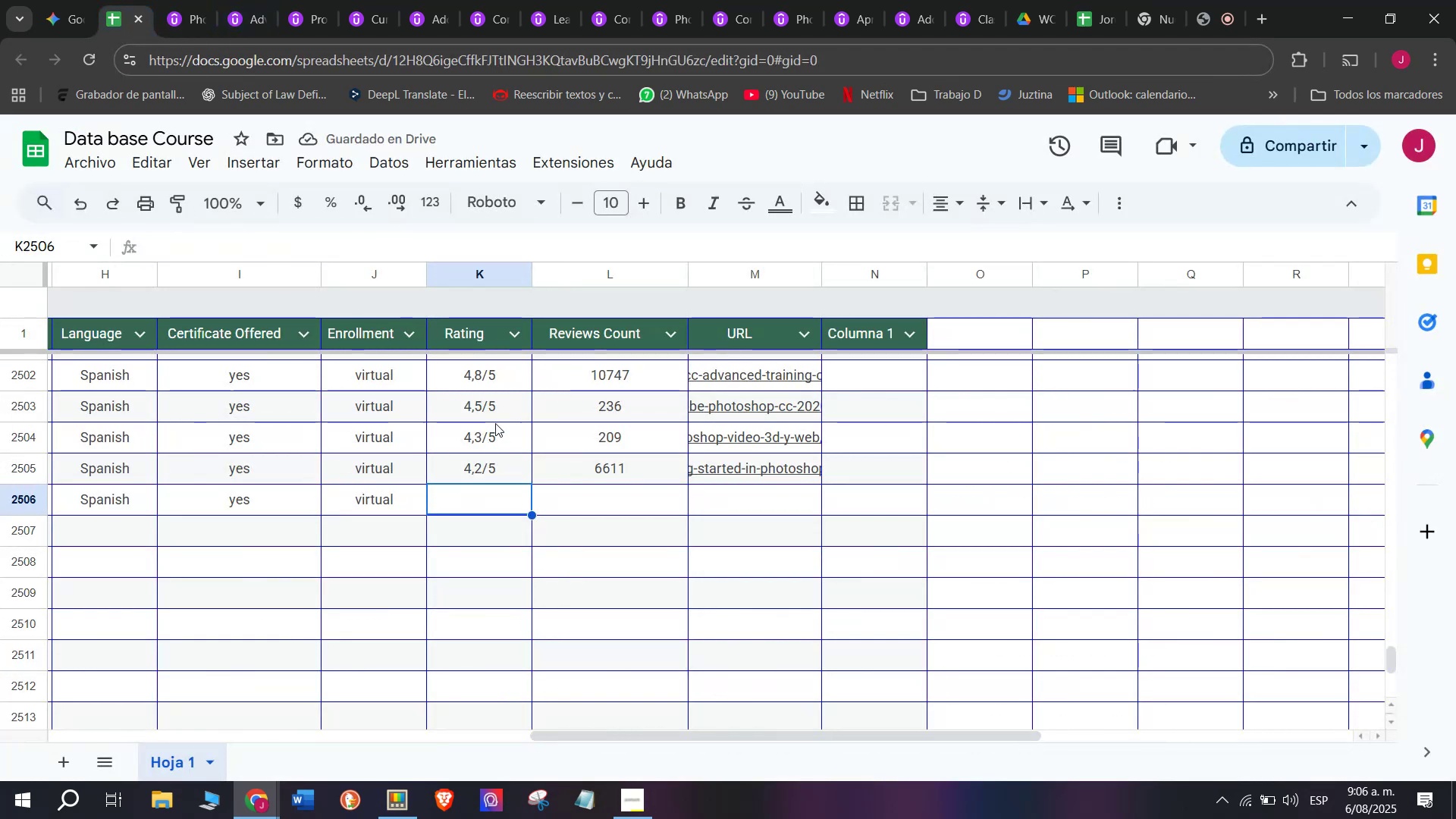 
key(Break)
 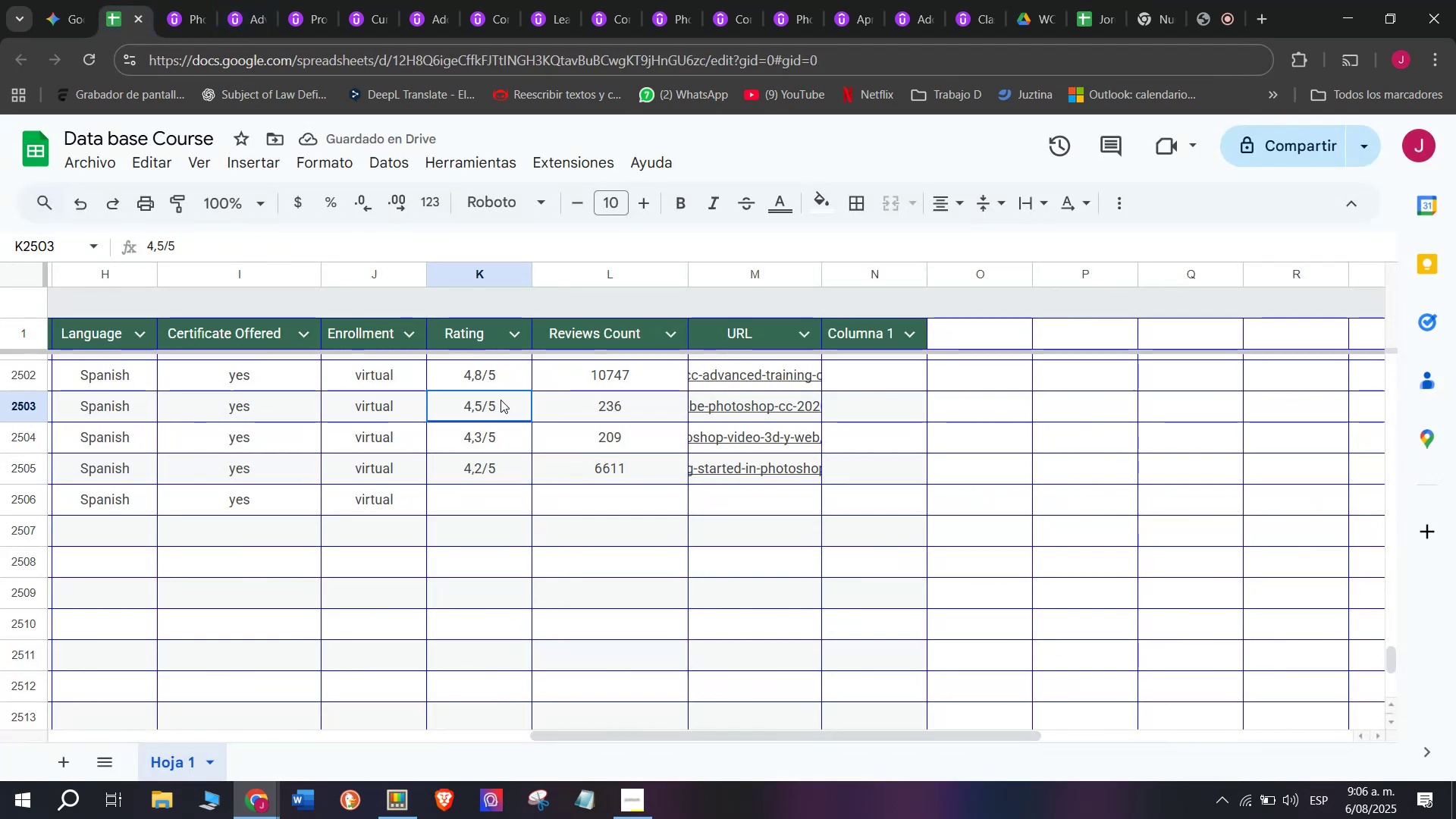 
key(Control+ControlLeft)
 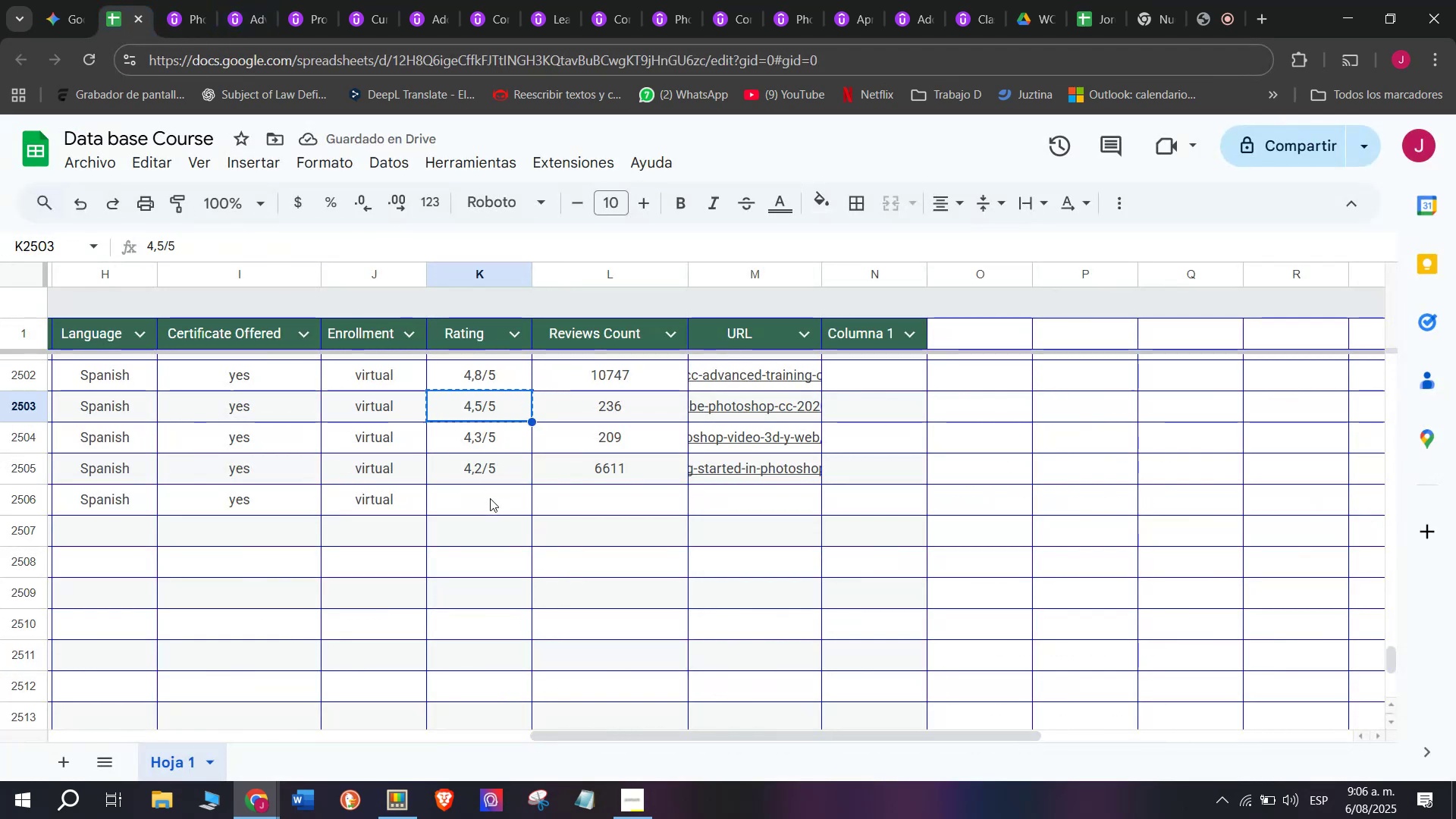 
key(Control+C)
 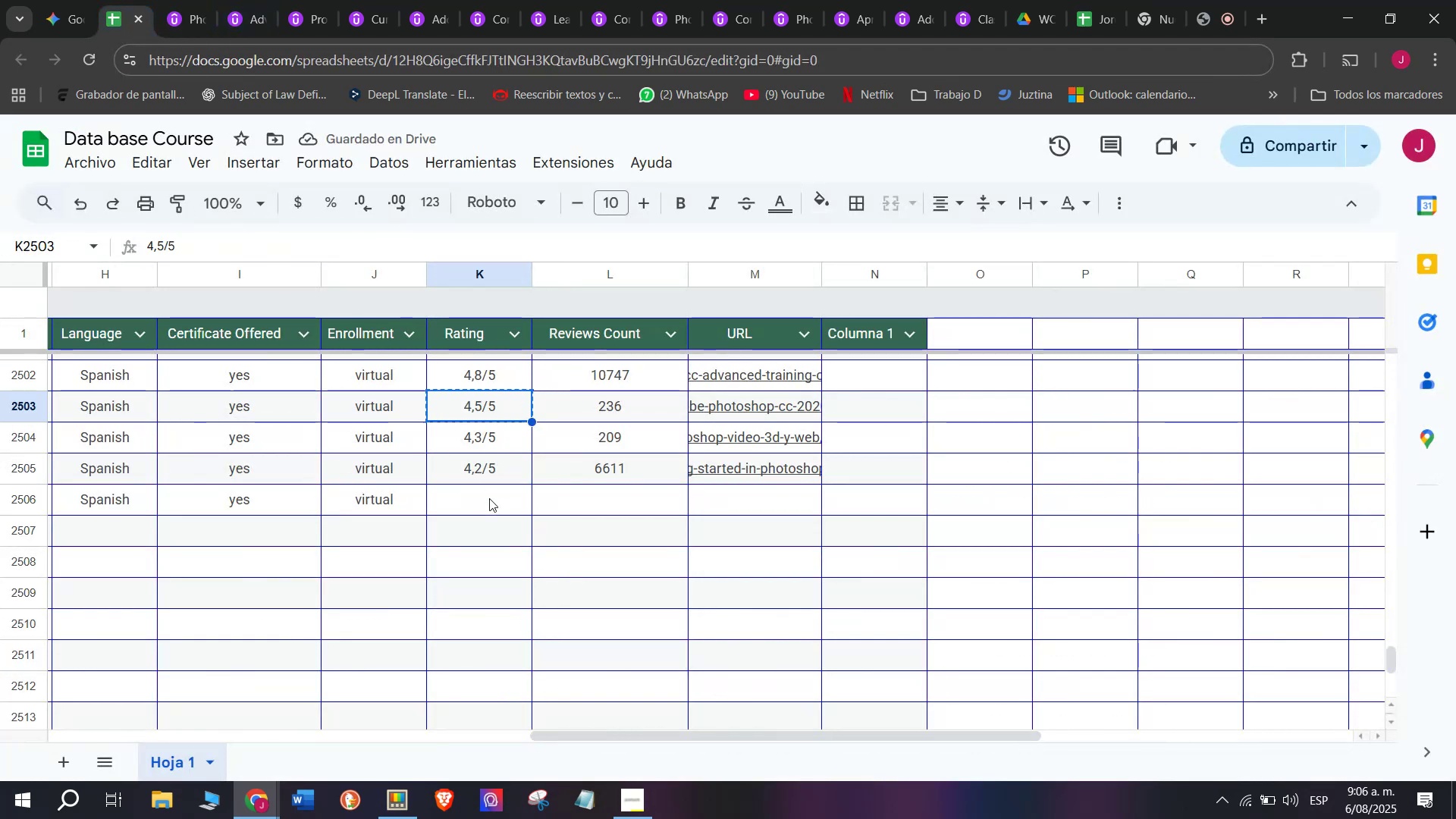 
left_click([490, 498])
 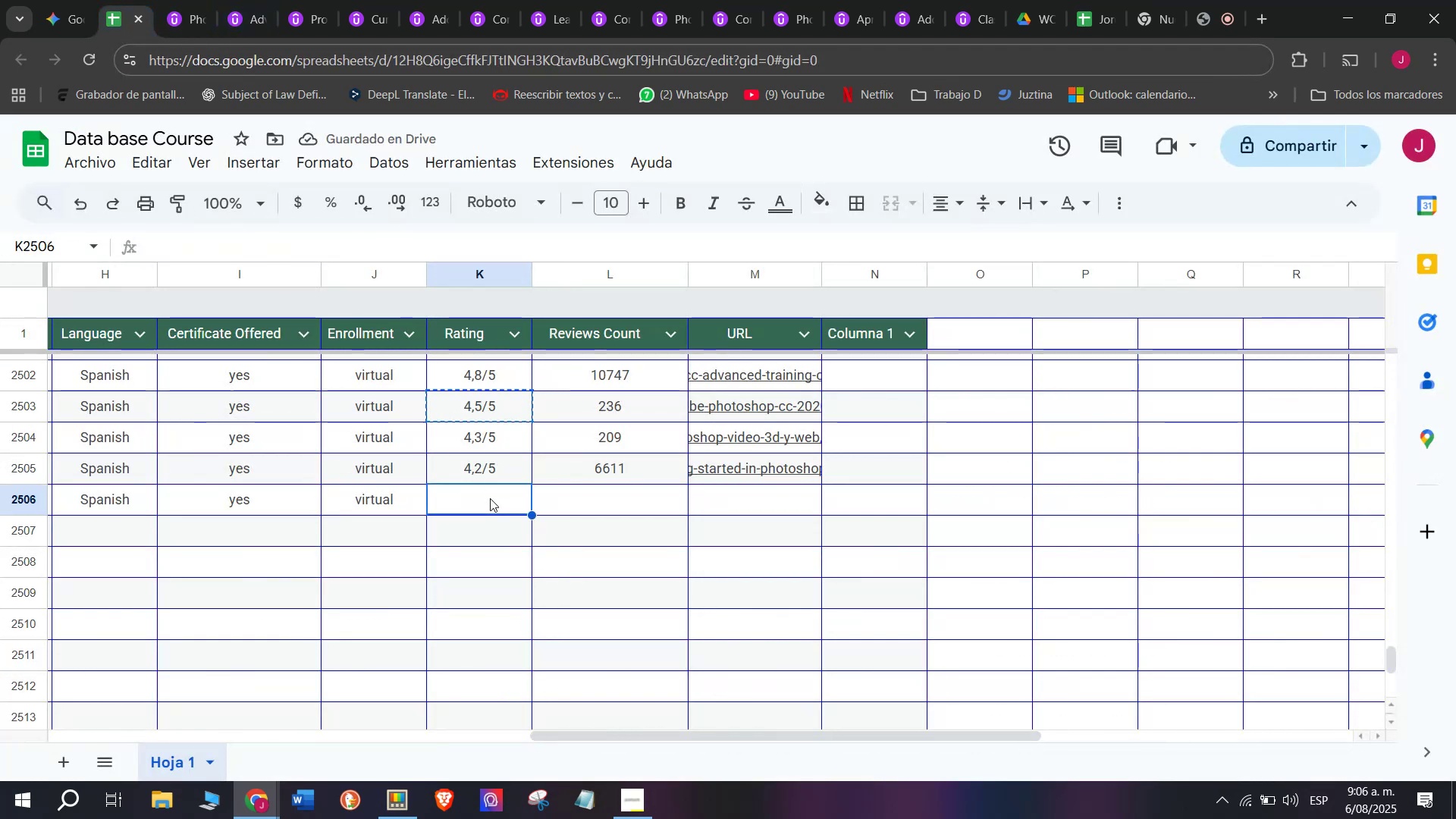 
key(Z)
 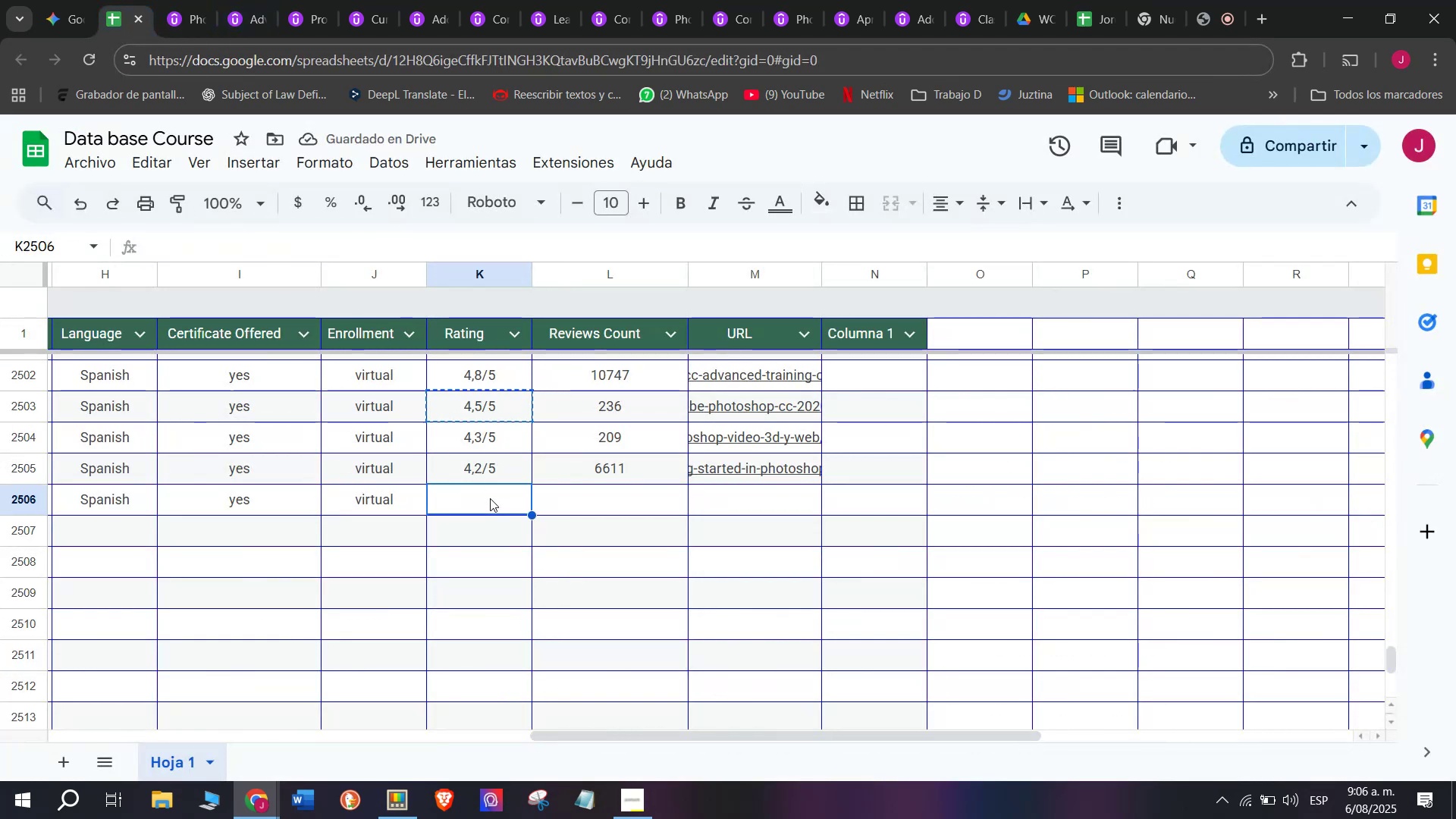 
key(Control+ControlLeft)
 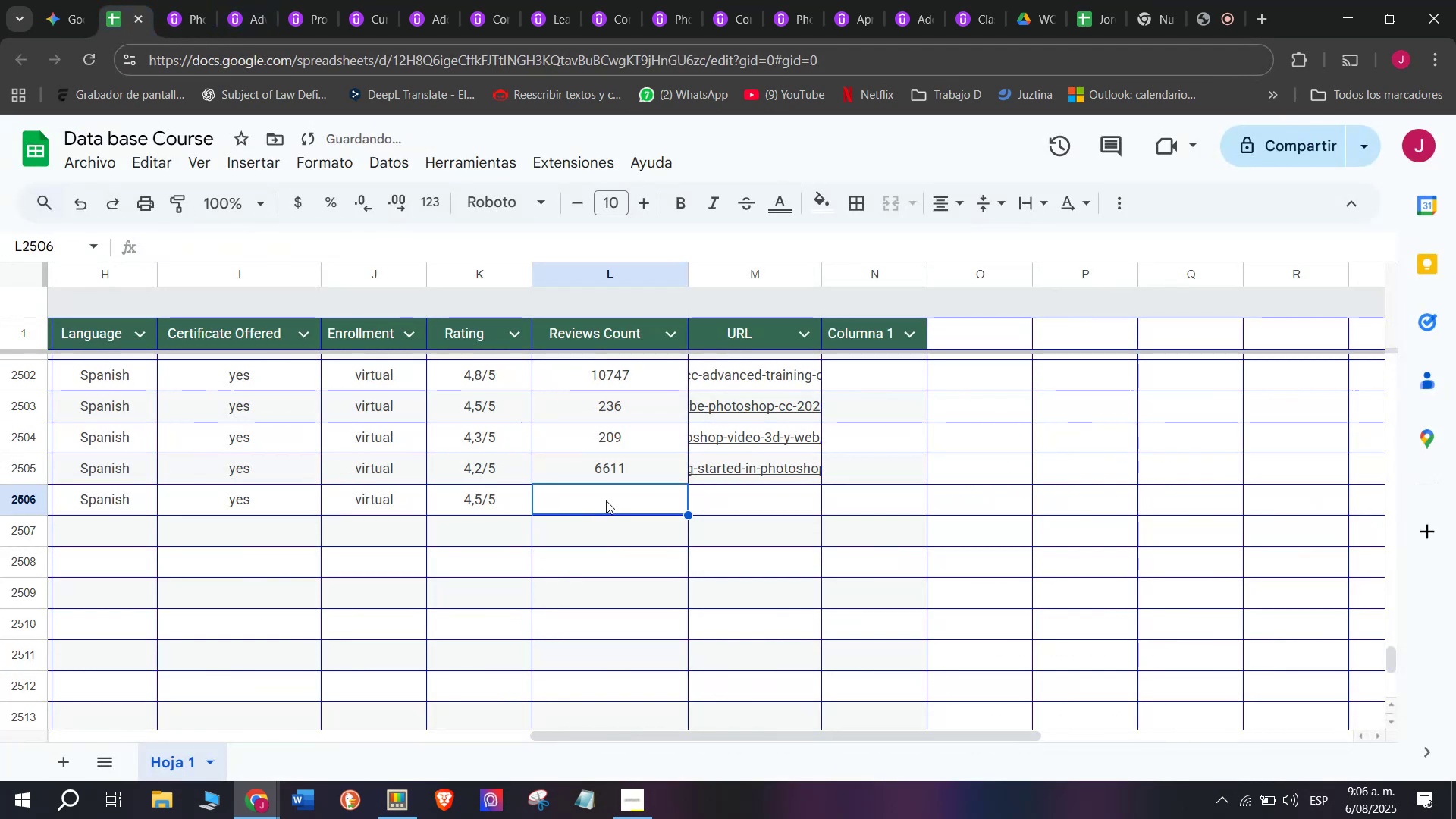 
key(Control+V)
 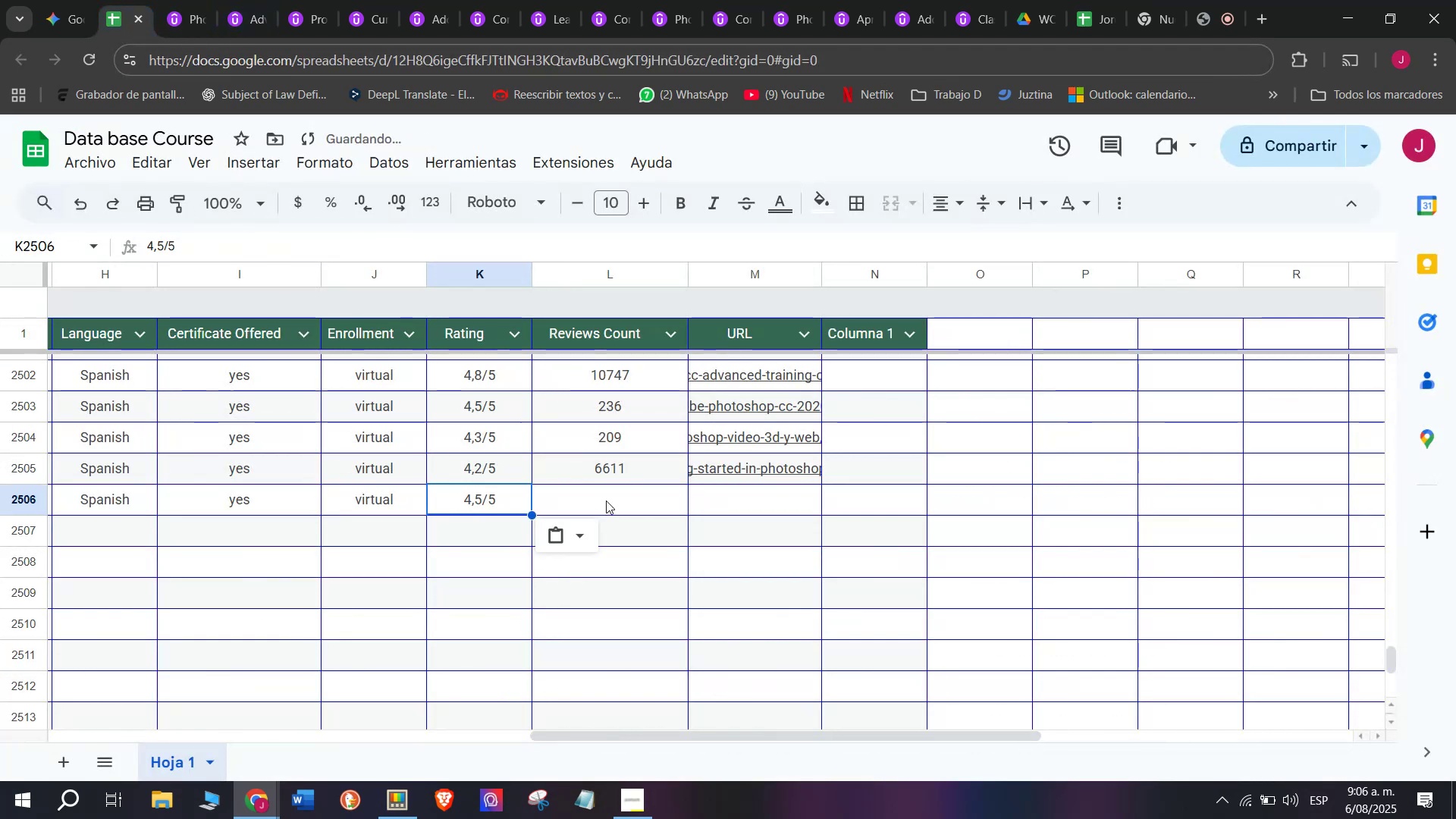 
double_click([606, 500])
 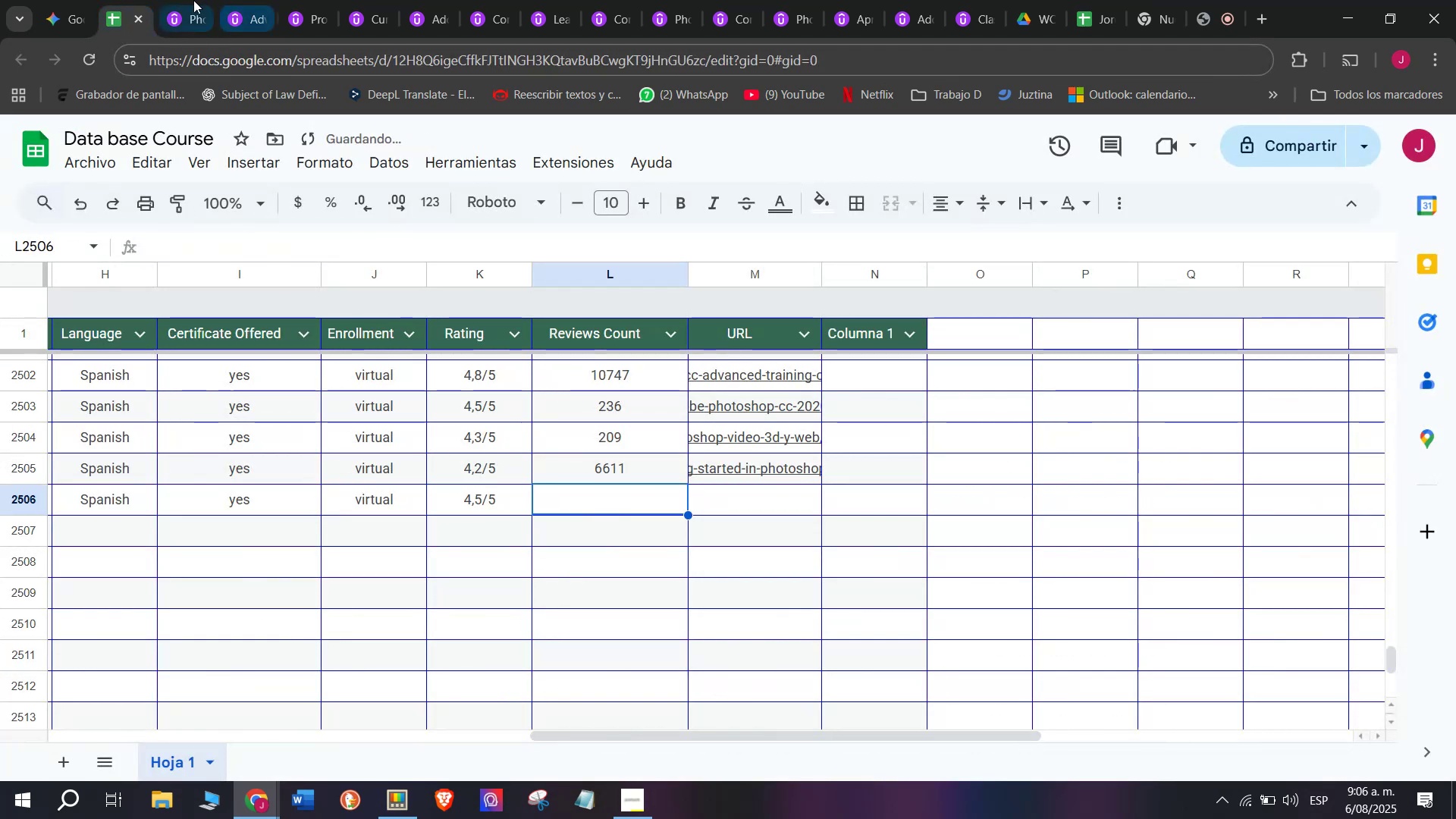 
left_click([174, 0])
 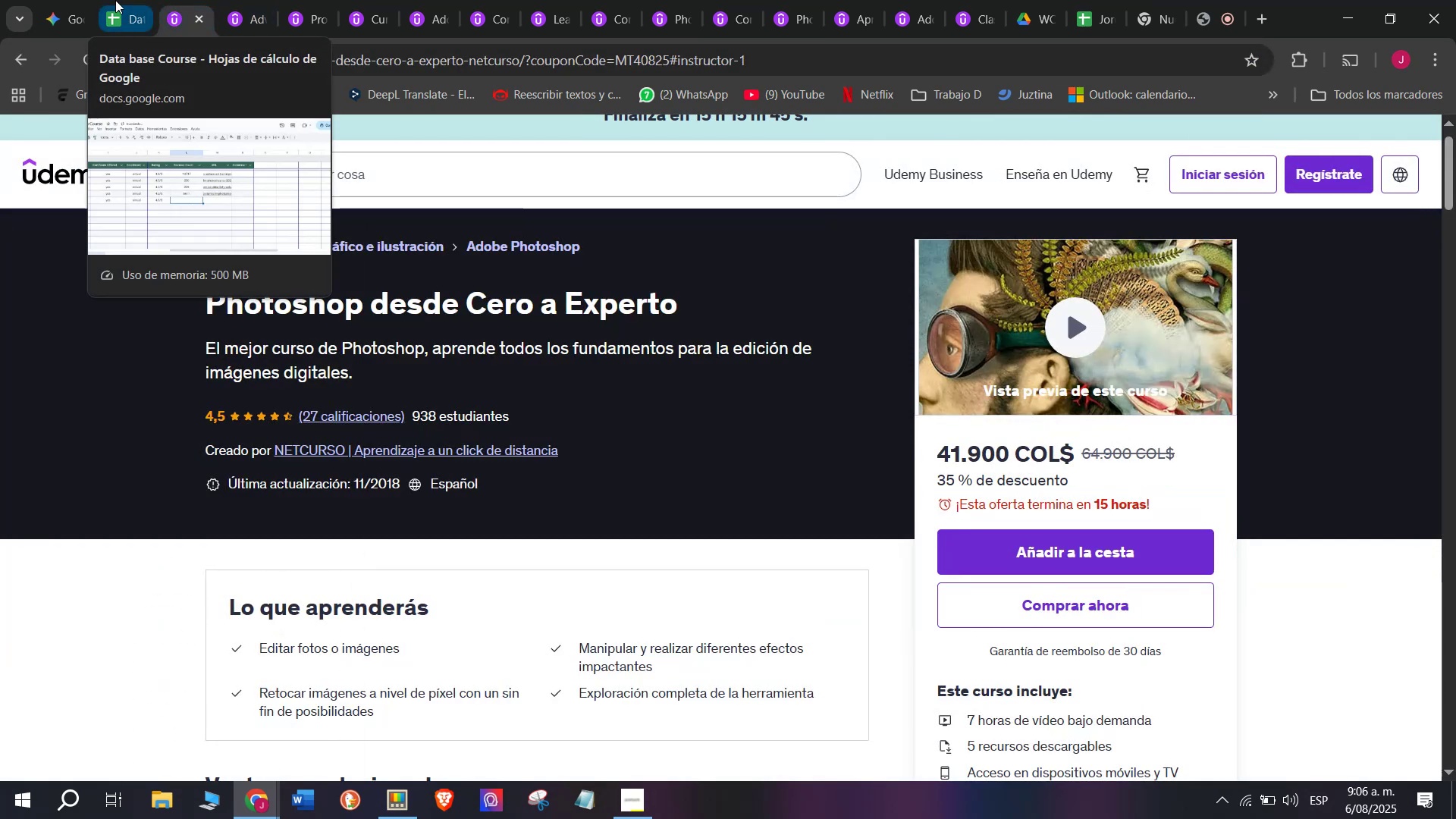 
left_click([115, 0])
 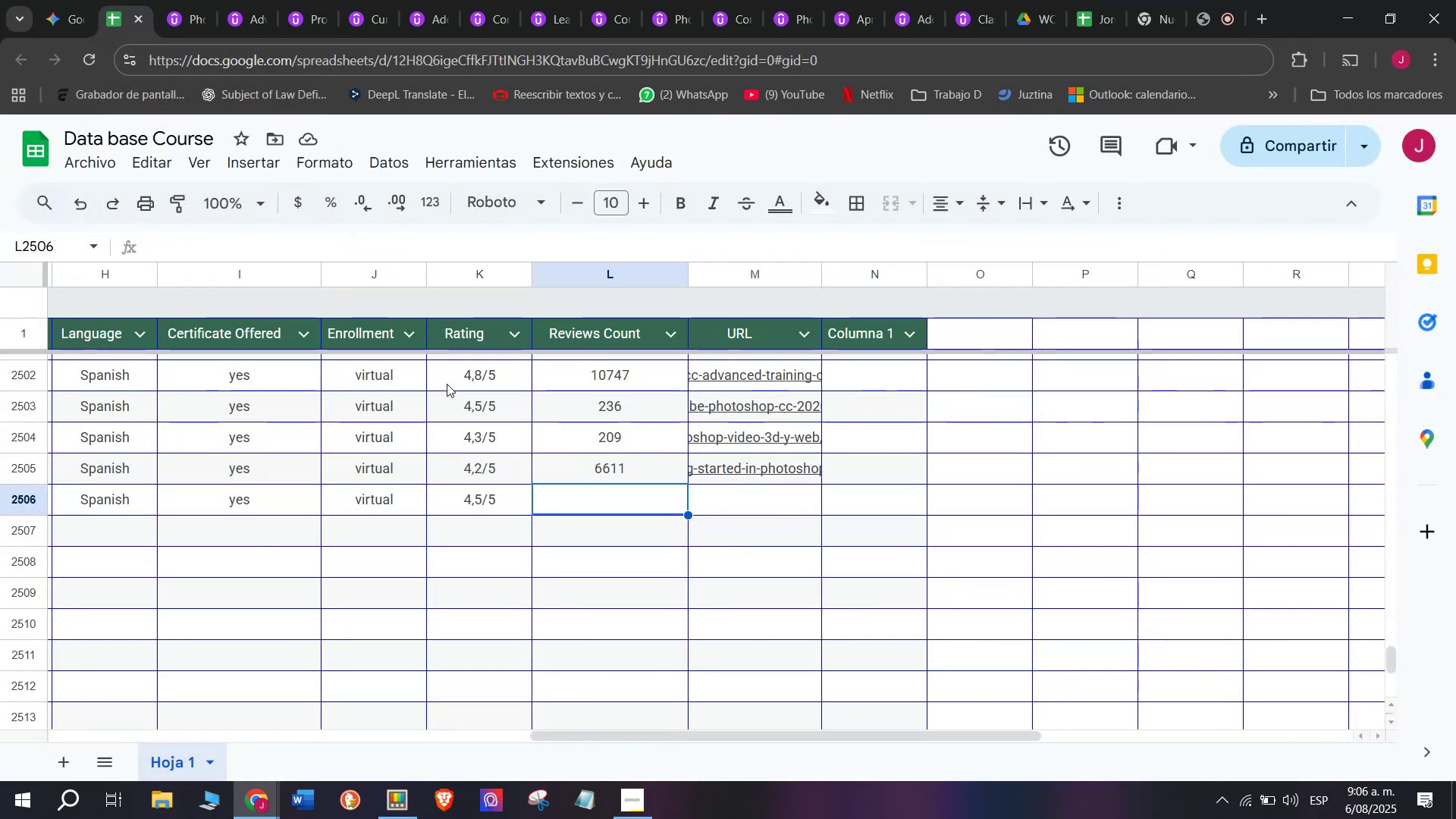 
left_click([171, 0])
 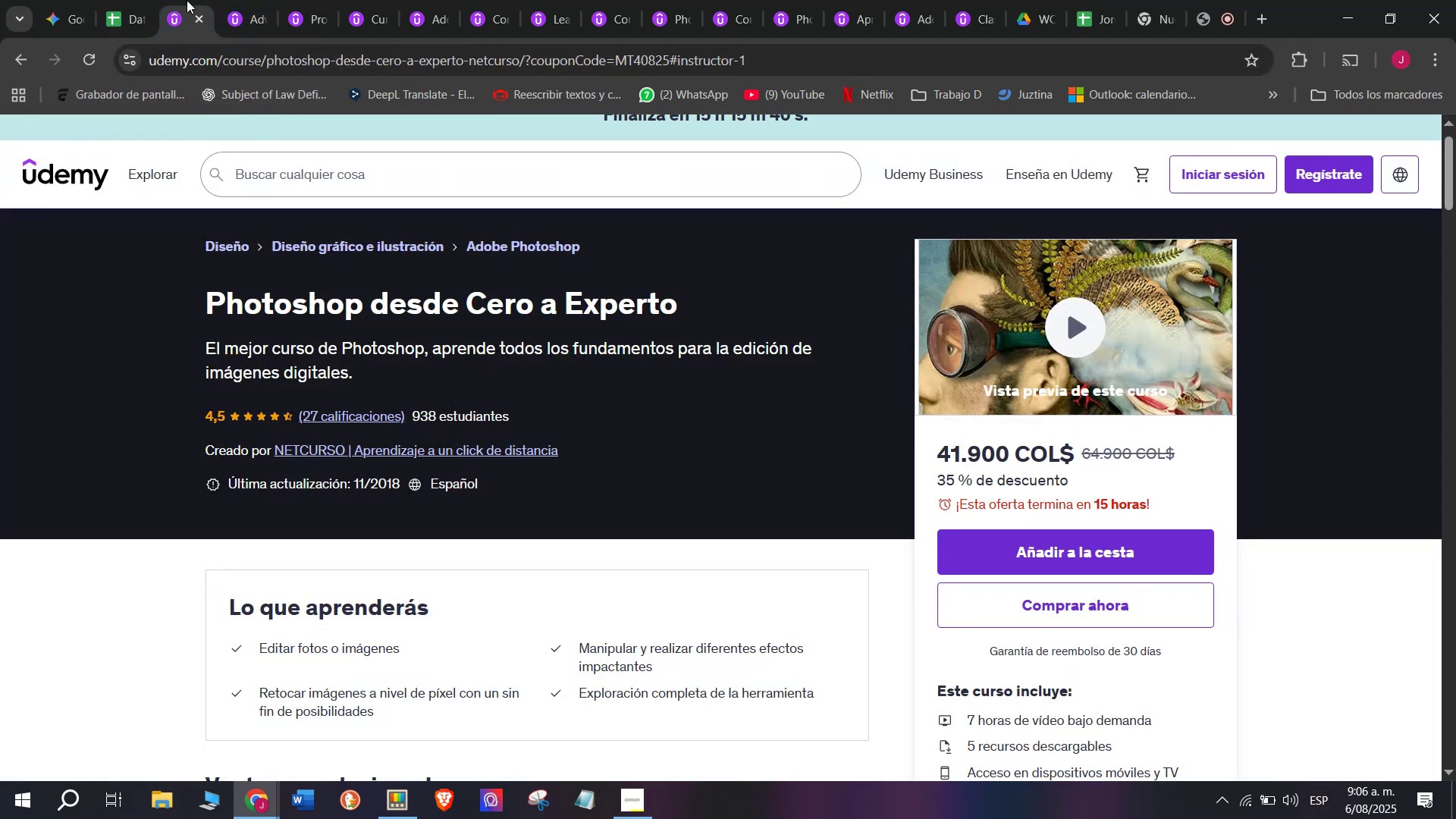 
left_click([111, 0])
 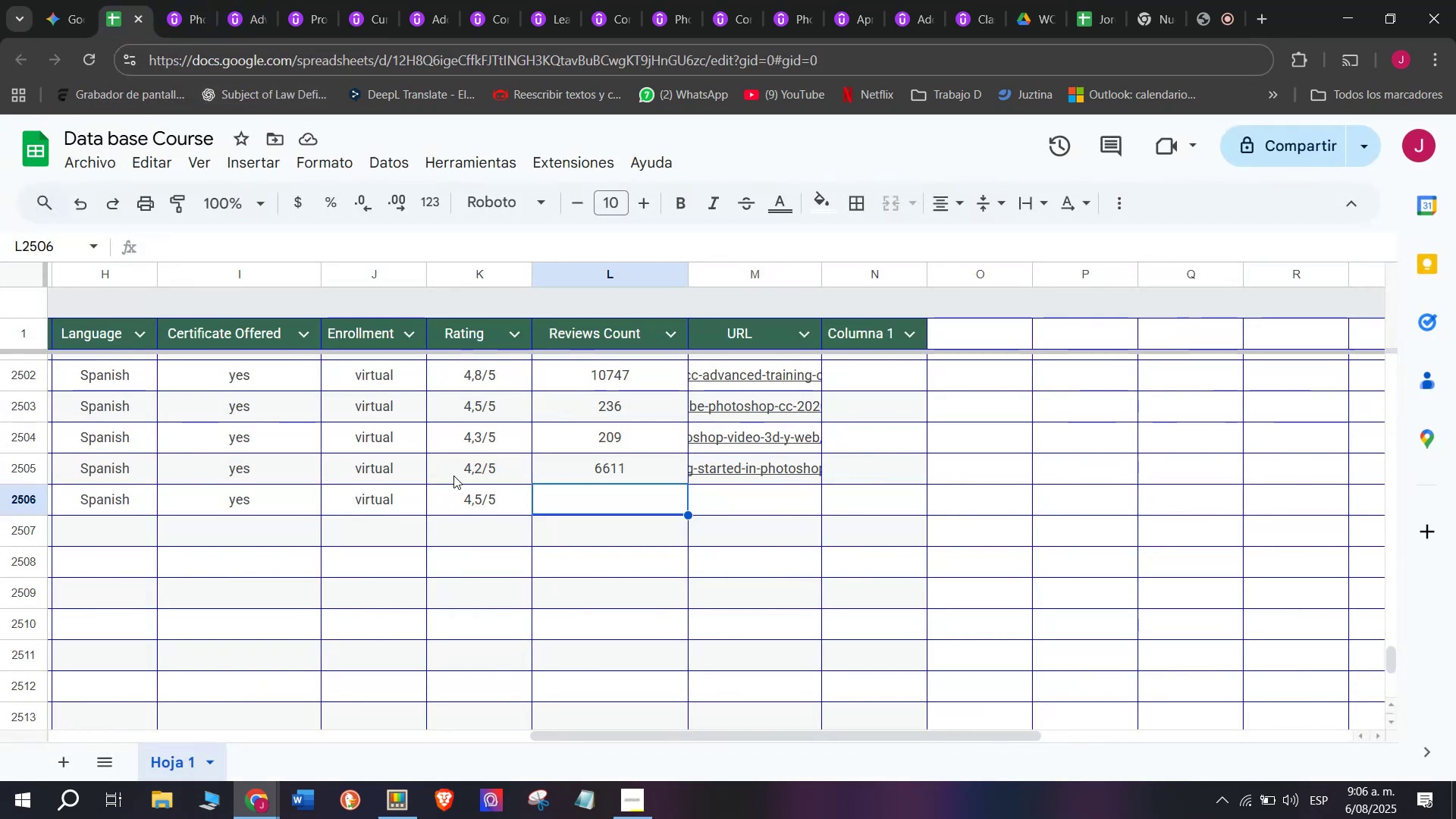 
type(27)
 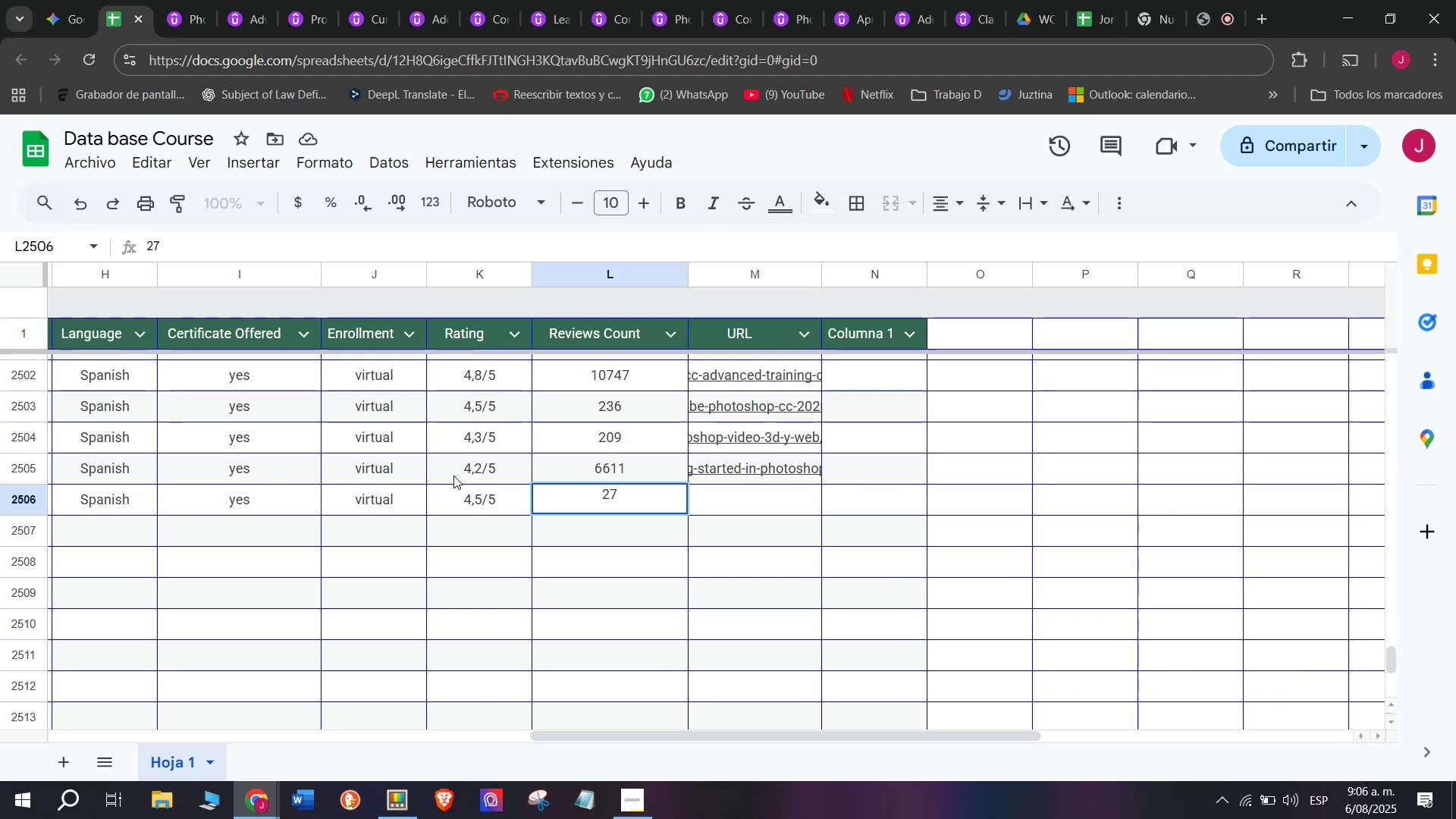 
wait(5.36)
 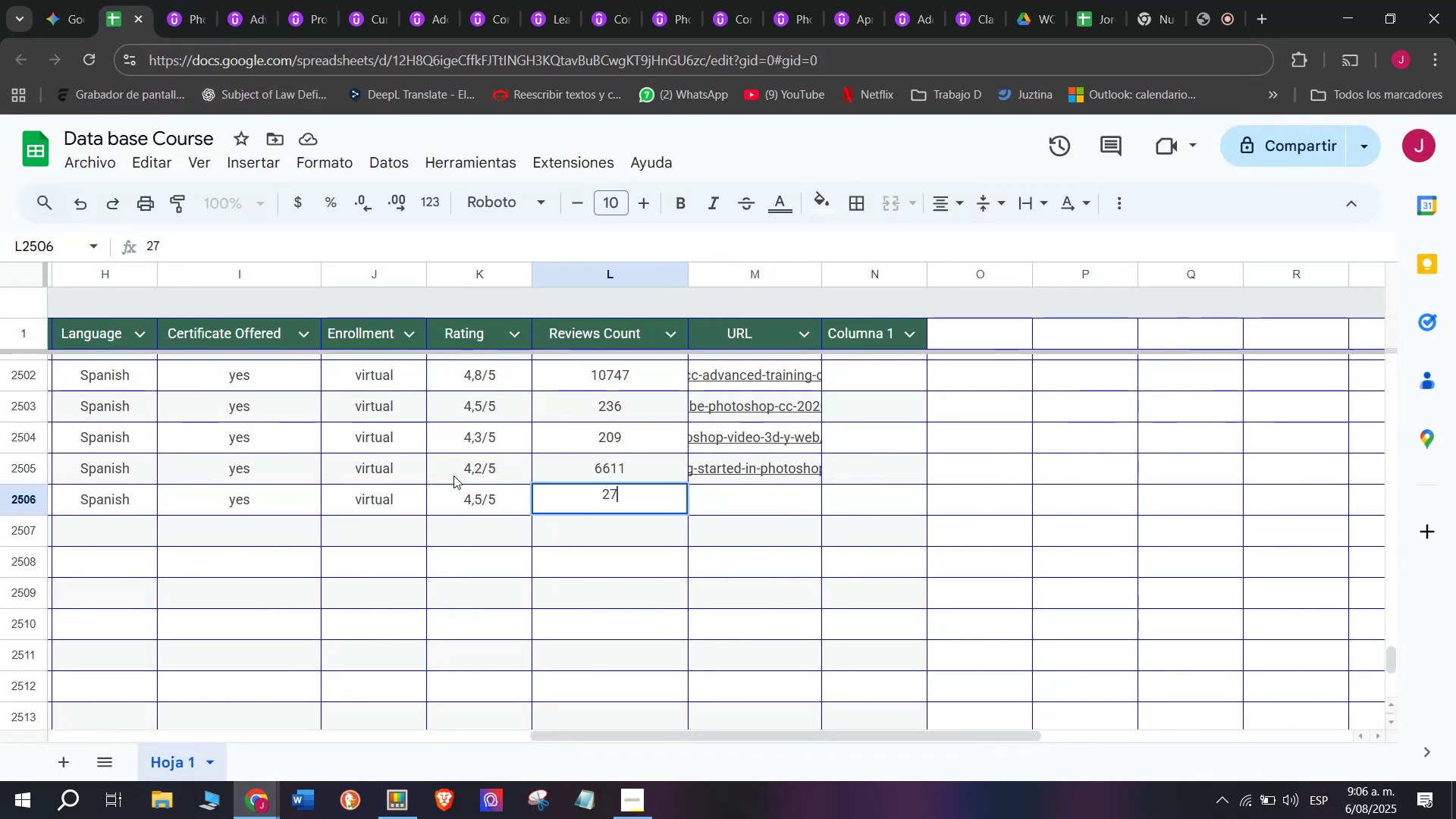 
key(Shift+ShiftLeft)
 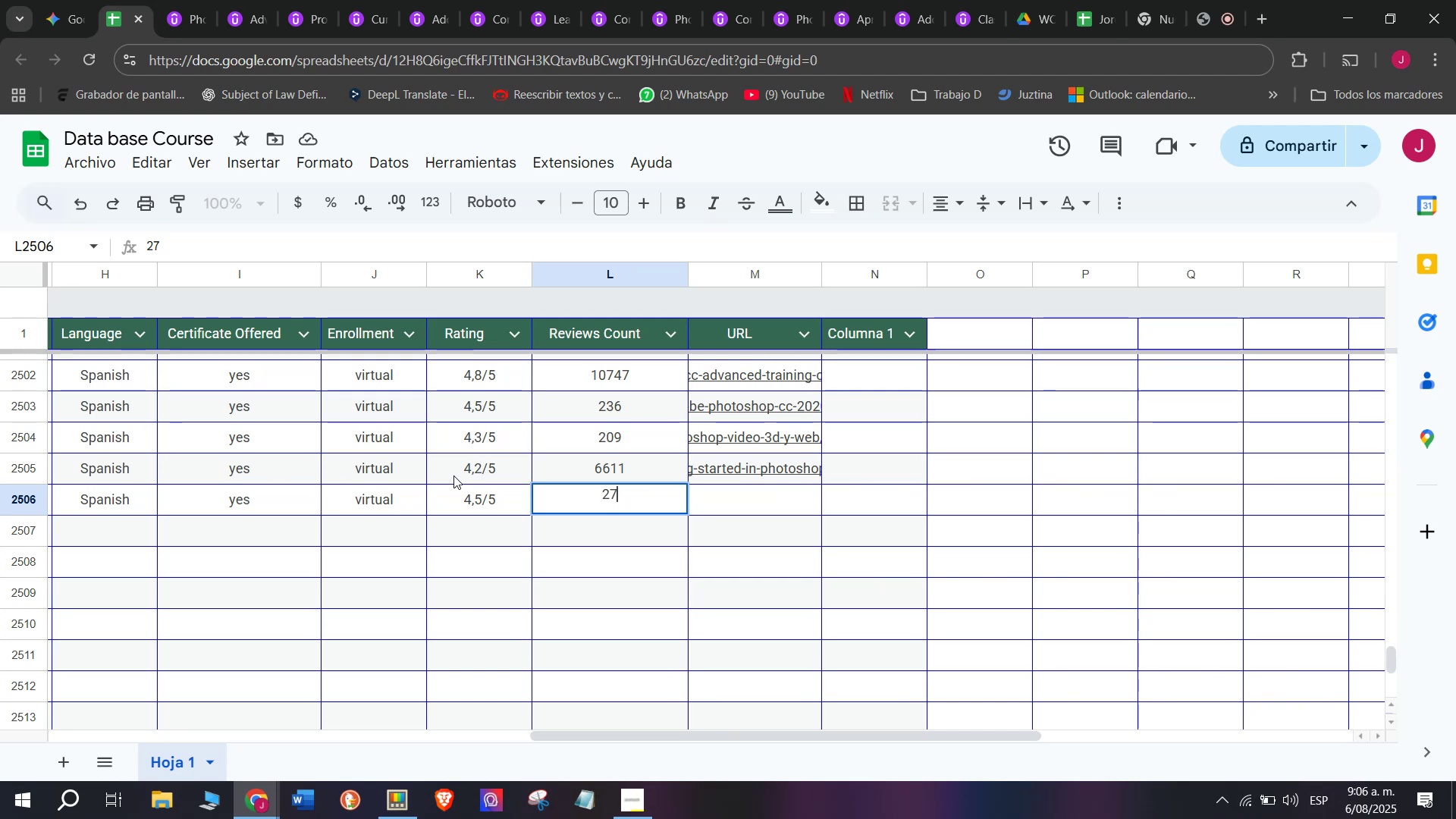 
key(Control+Shift+ControlLeft)
 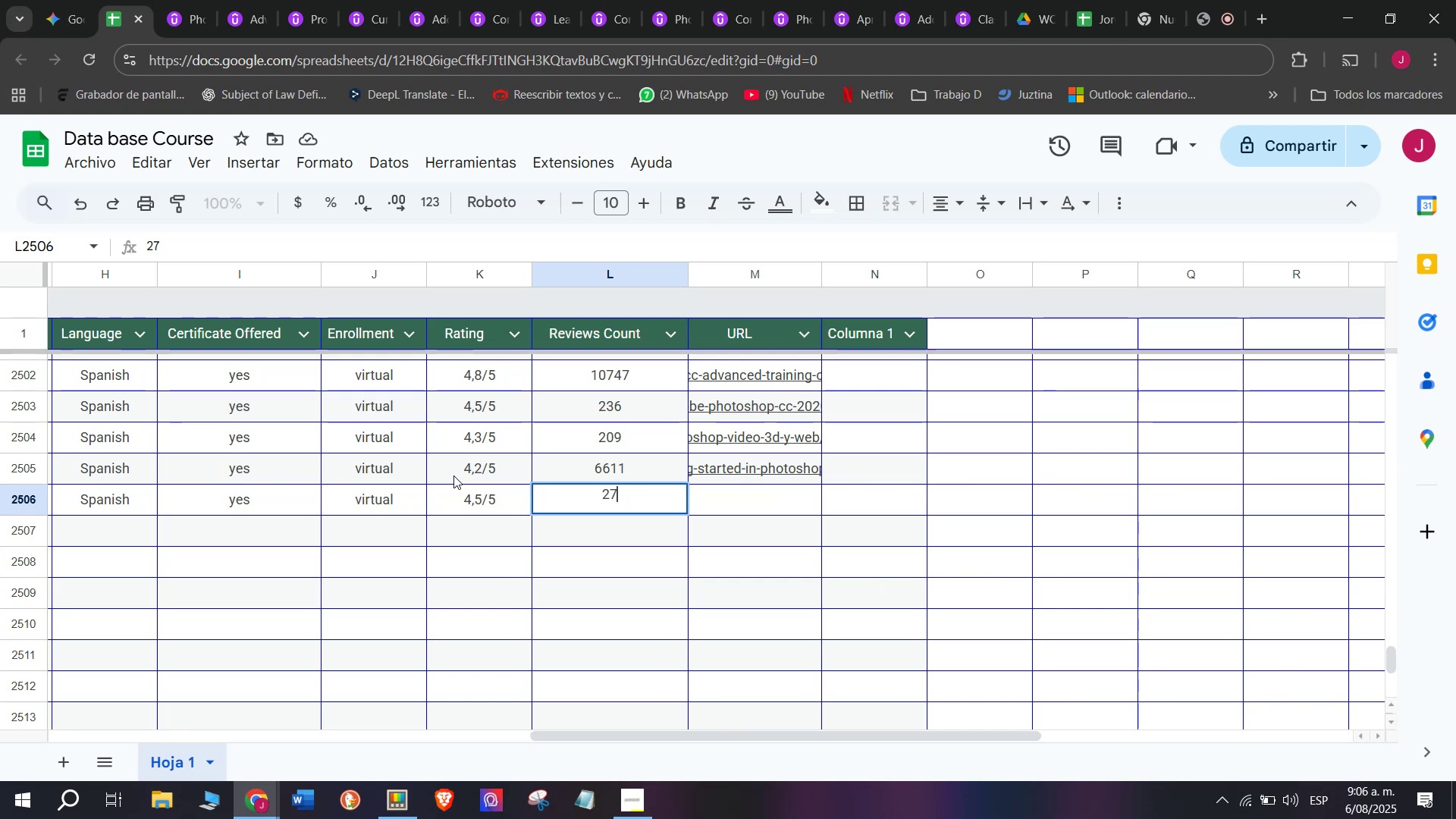 
key(Control+Shift+Z)
 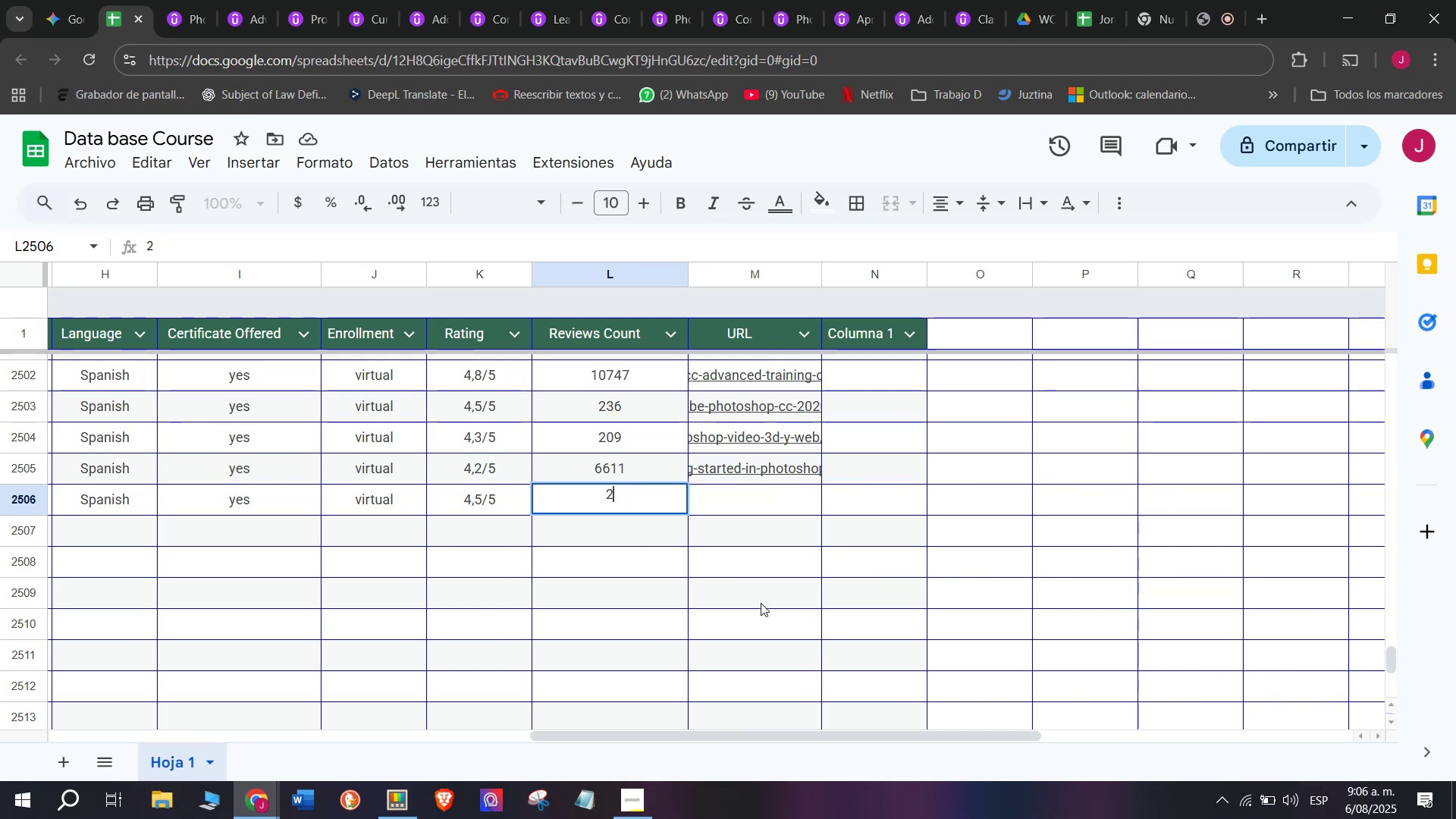 
wait(6.39)
 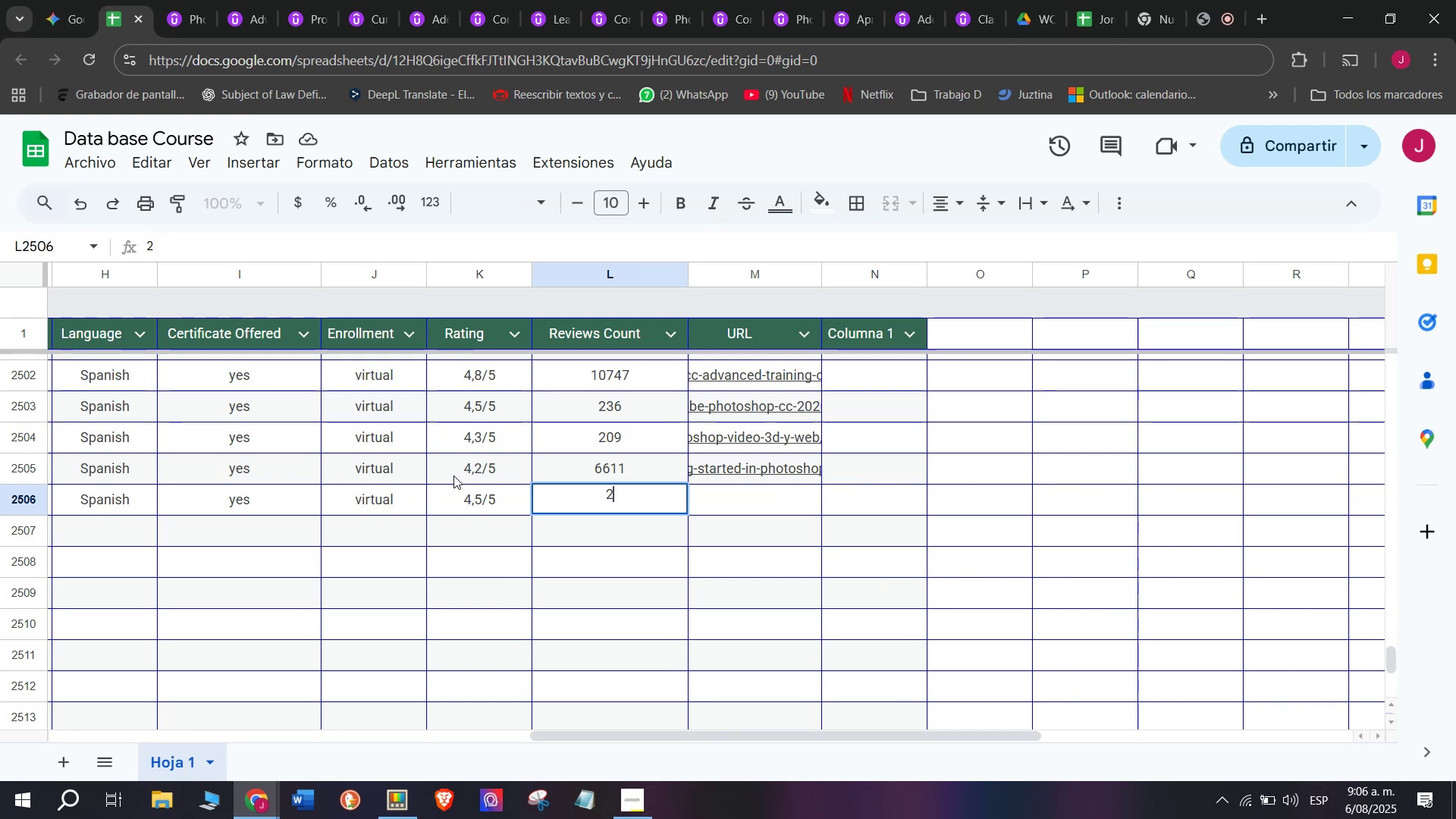 
key(7)
 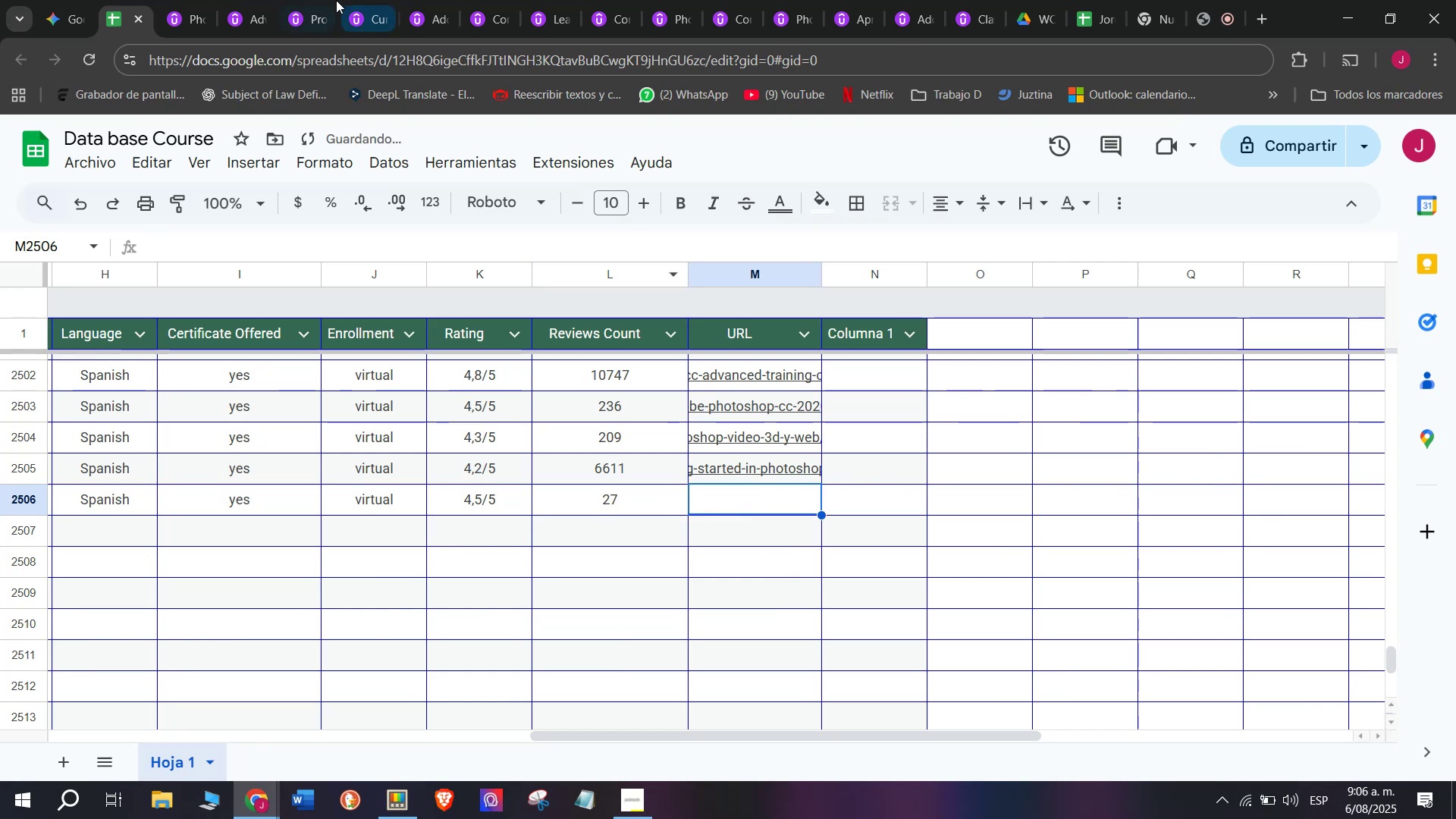 
left_click([177, 0])
 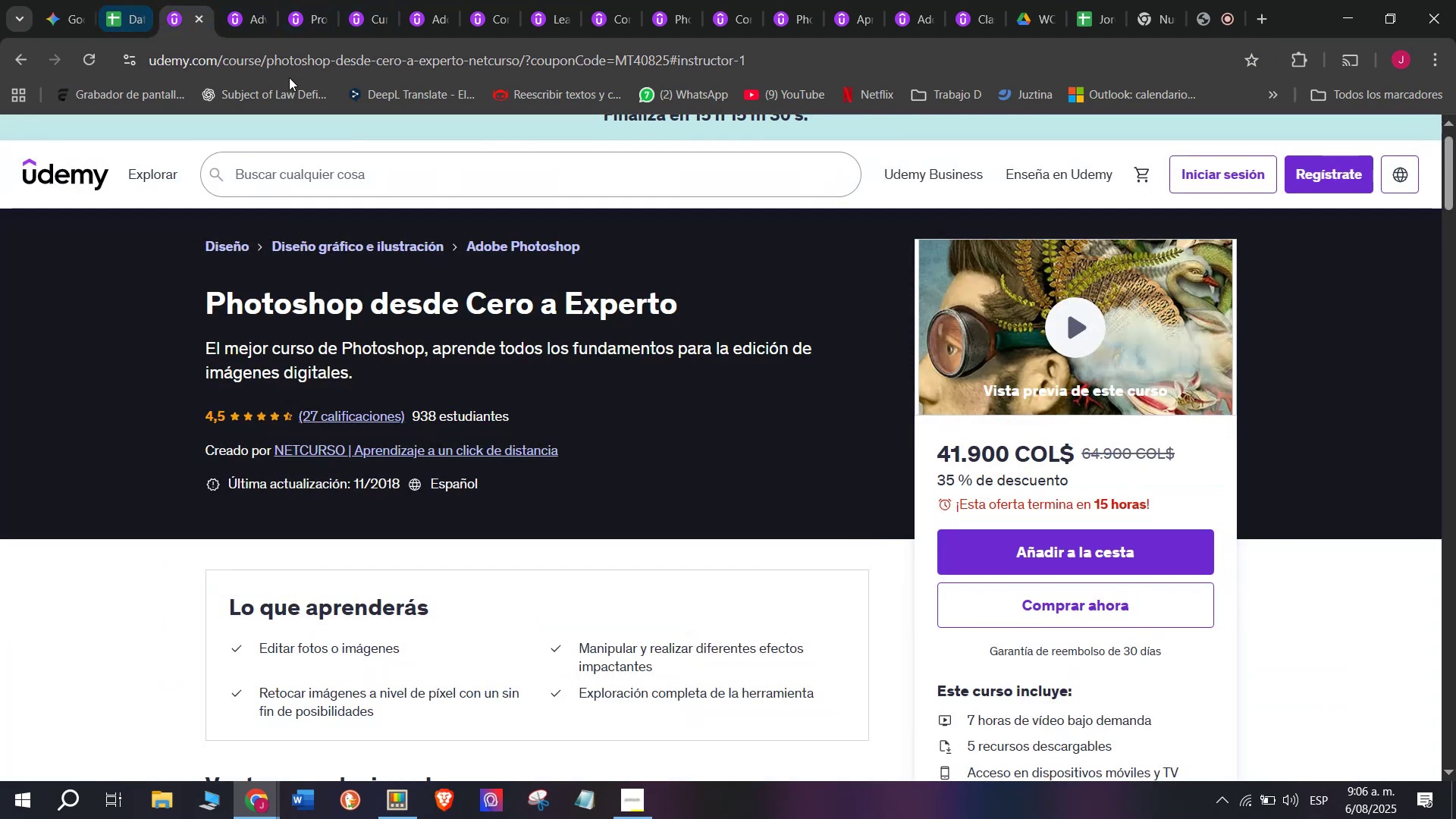 
double_click([297, 63])
 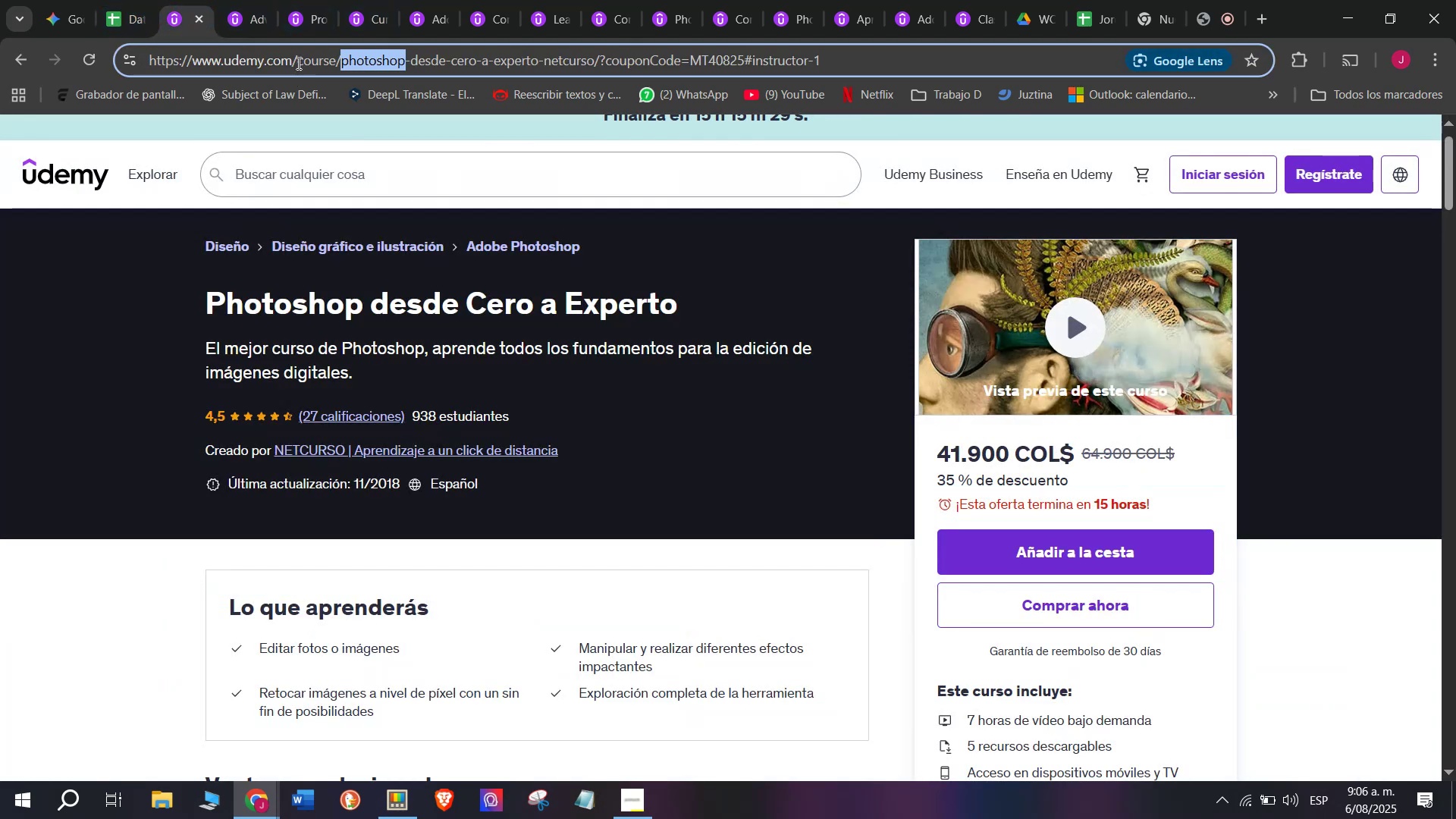 
triple_click([297, 63])
 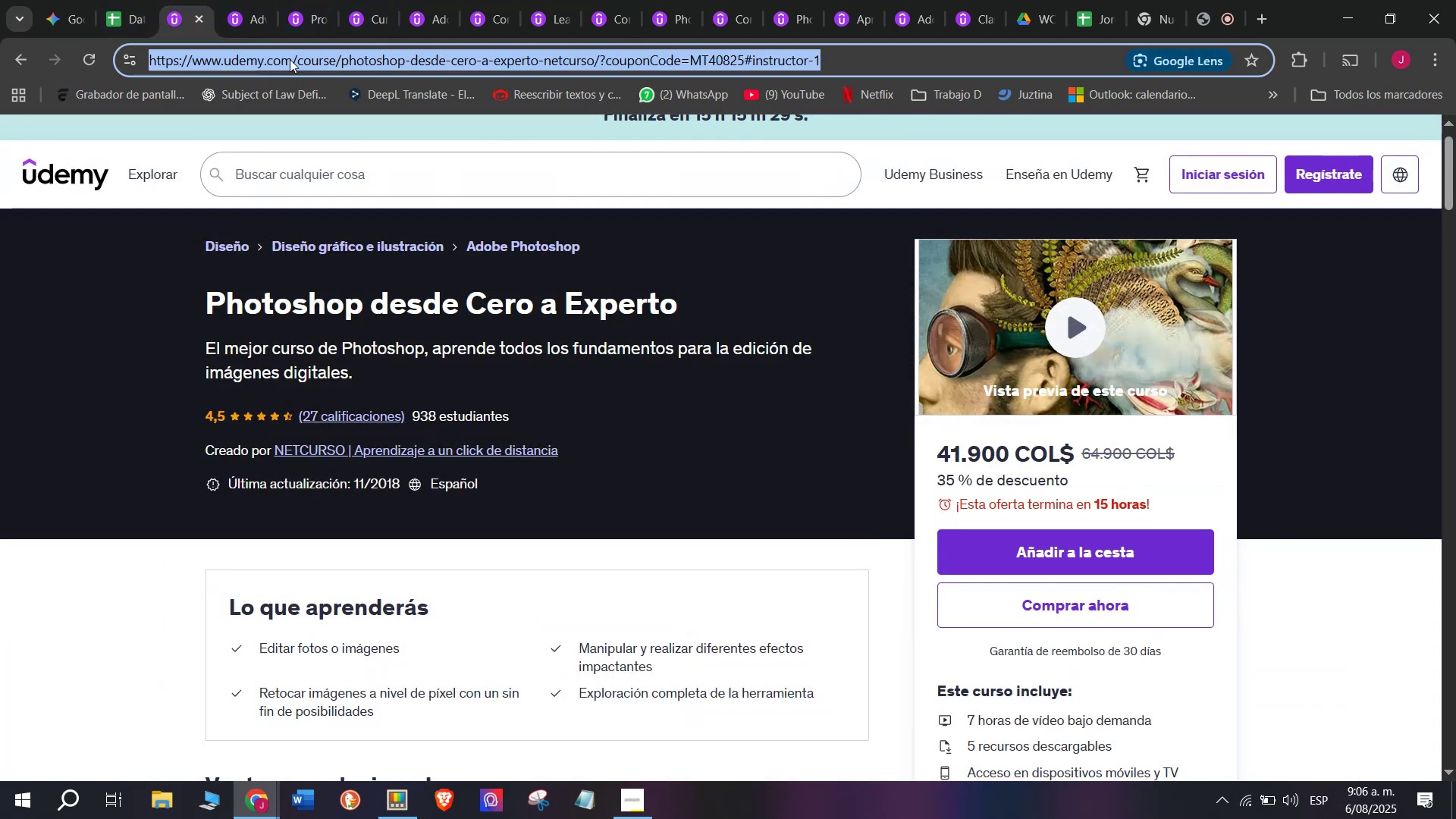 
key(Break)
 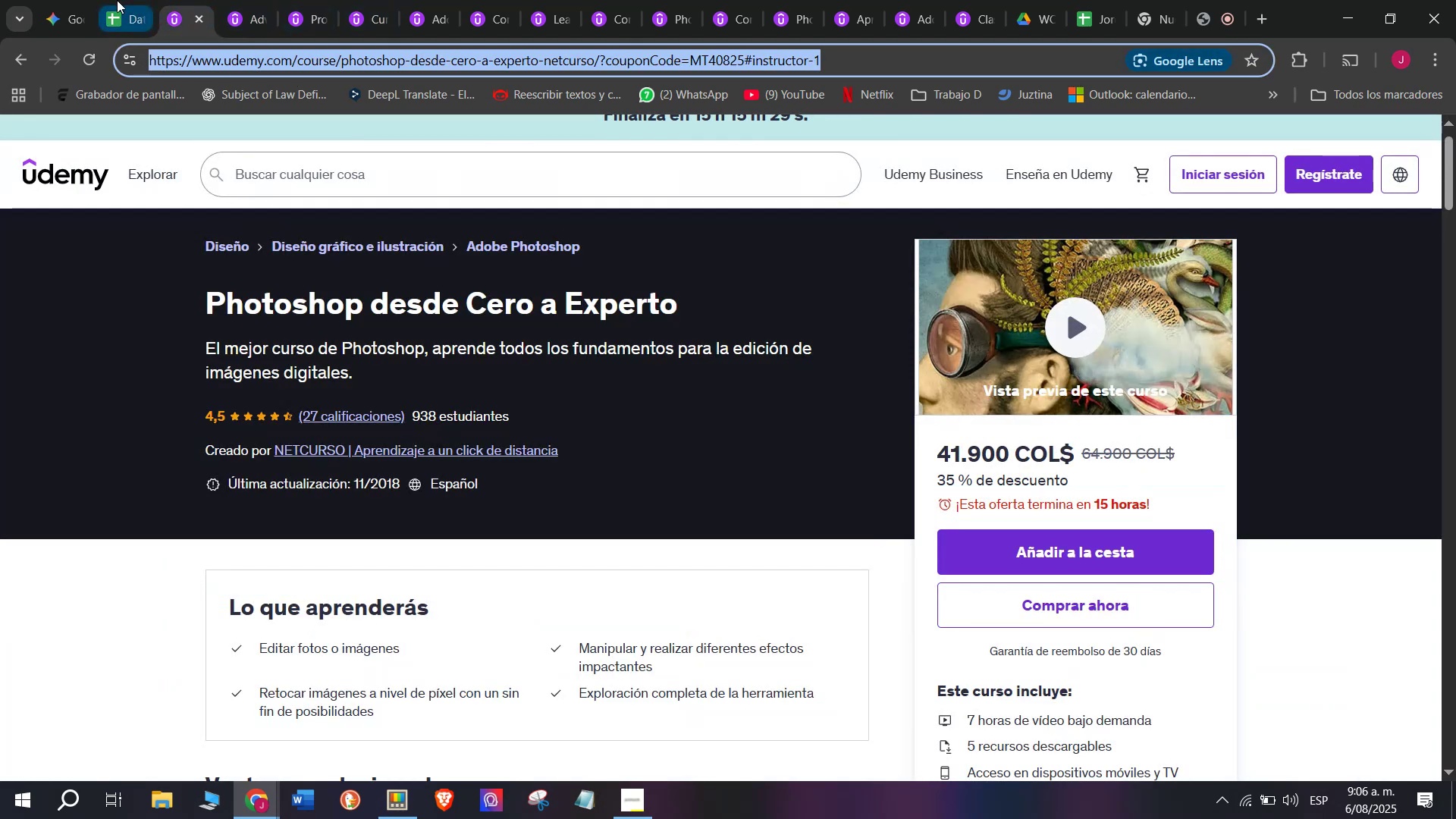 
key(Control+ControlLeft)
 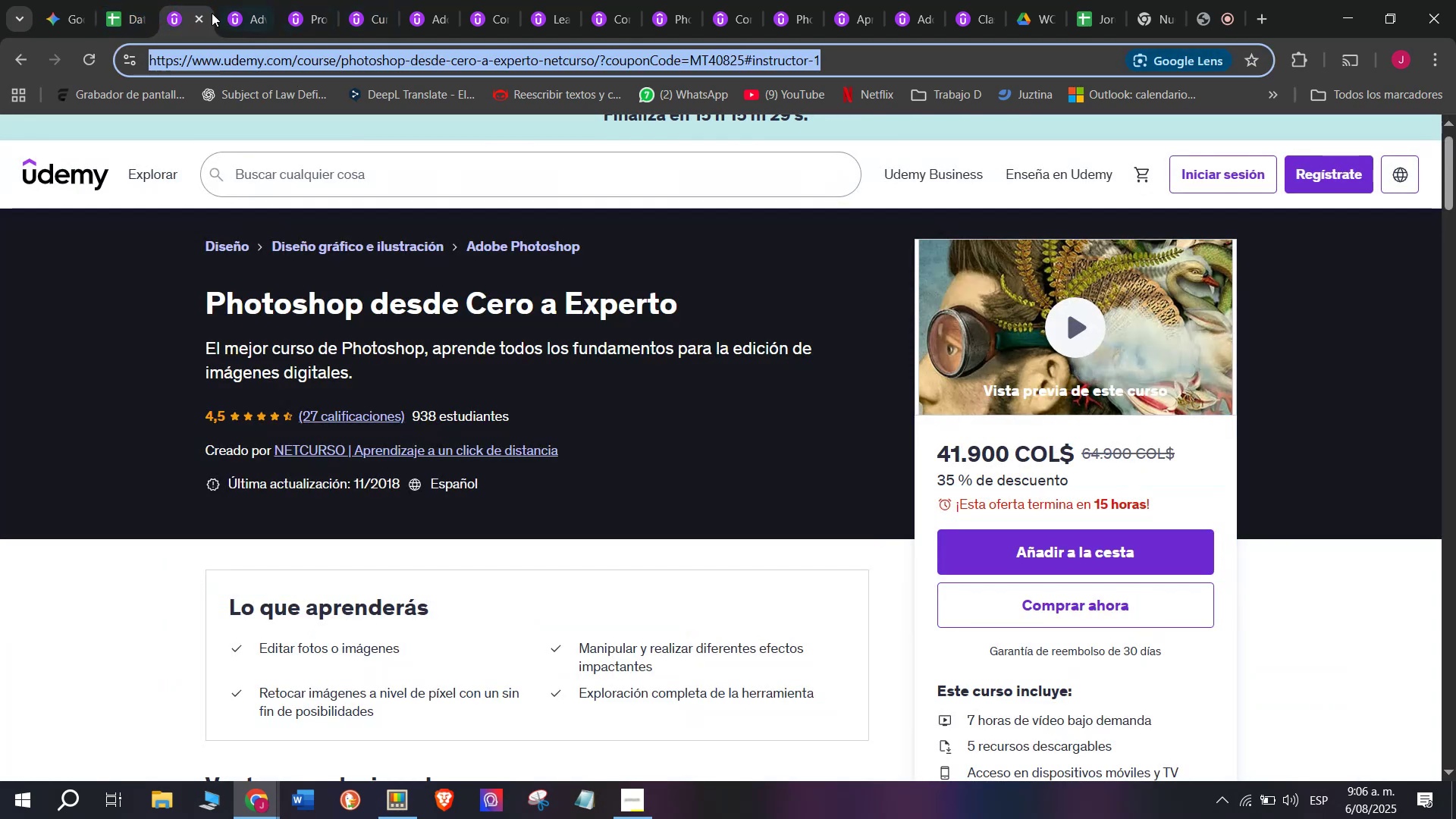 
key(Control+C)
 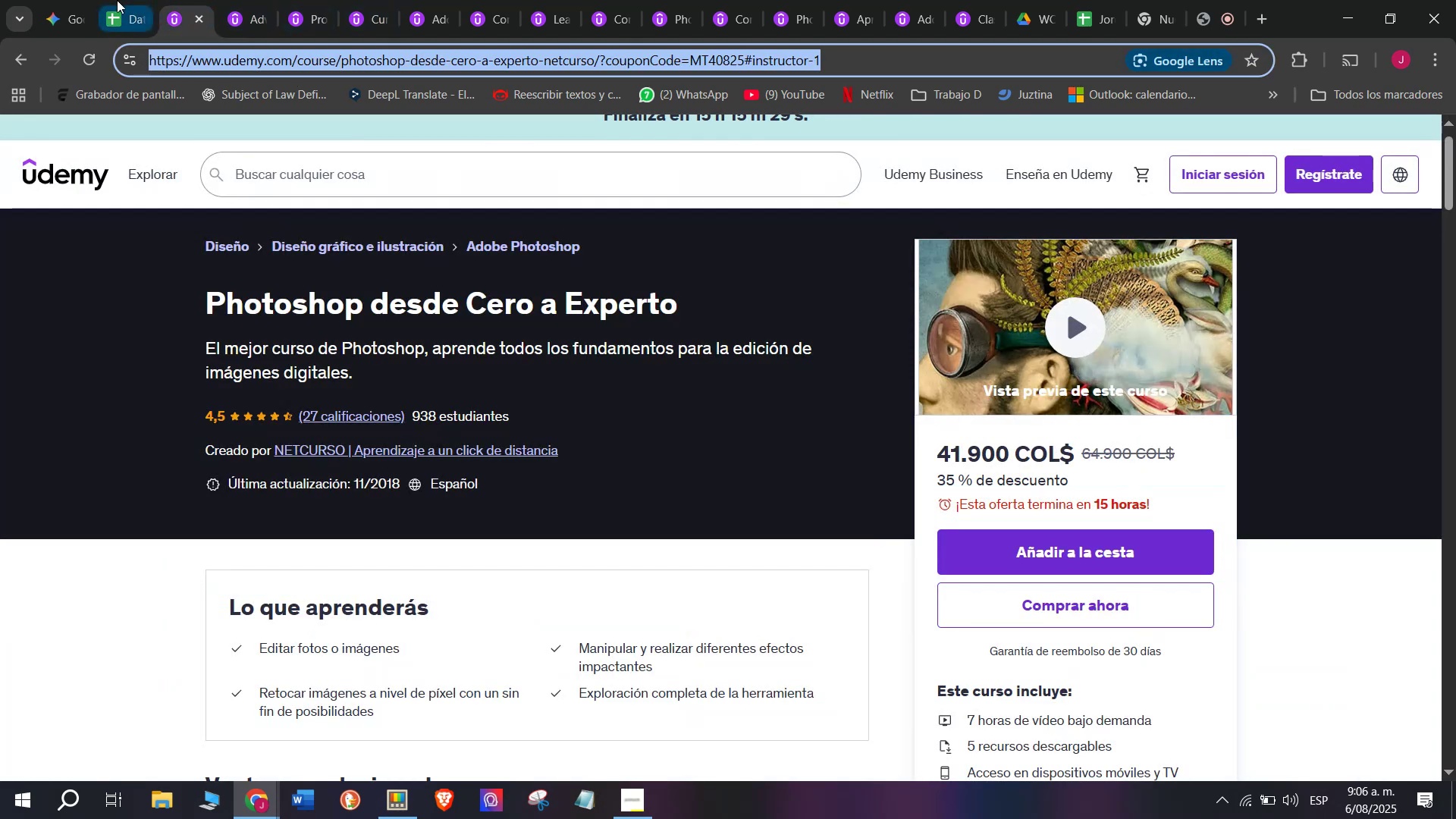 
triple_click([117, 0])
 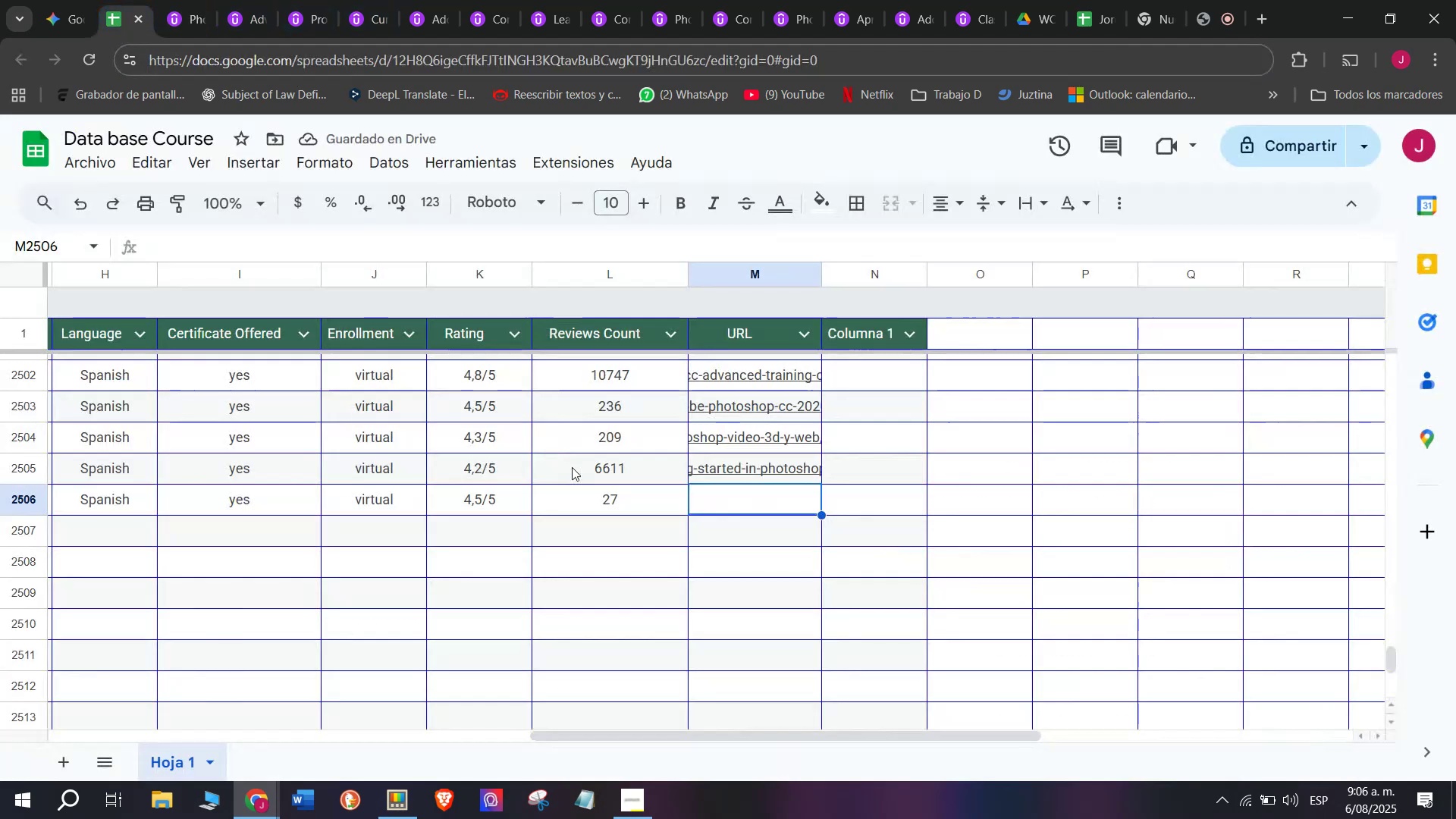 
key(Control+ControlLeft)
 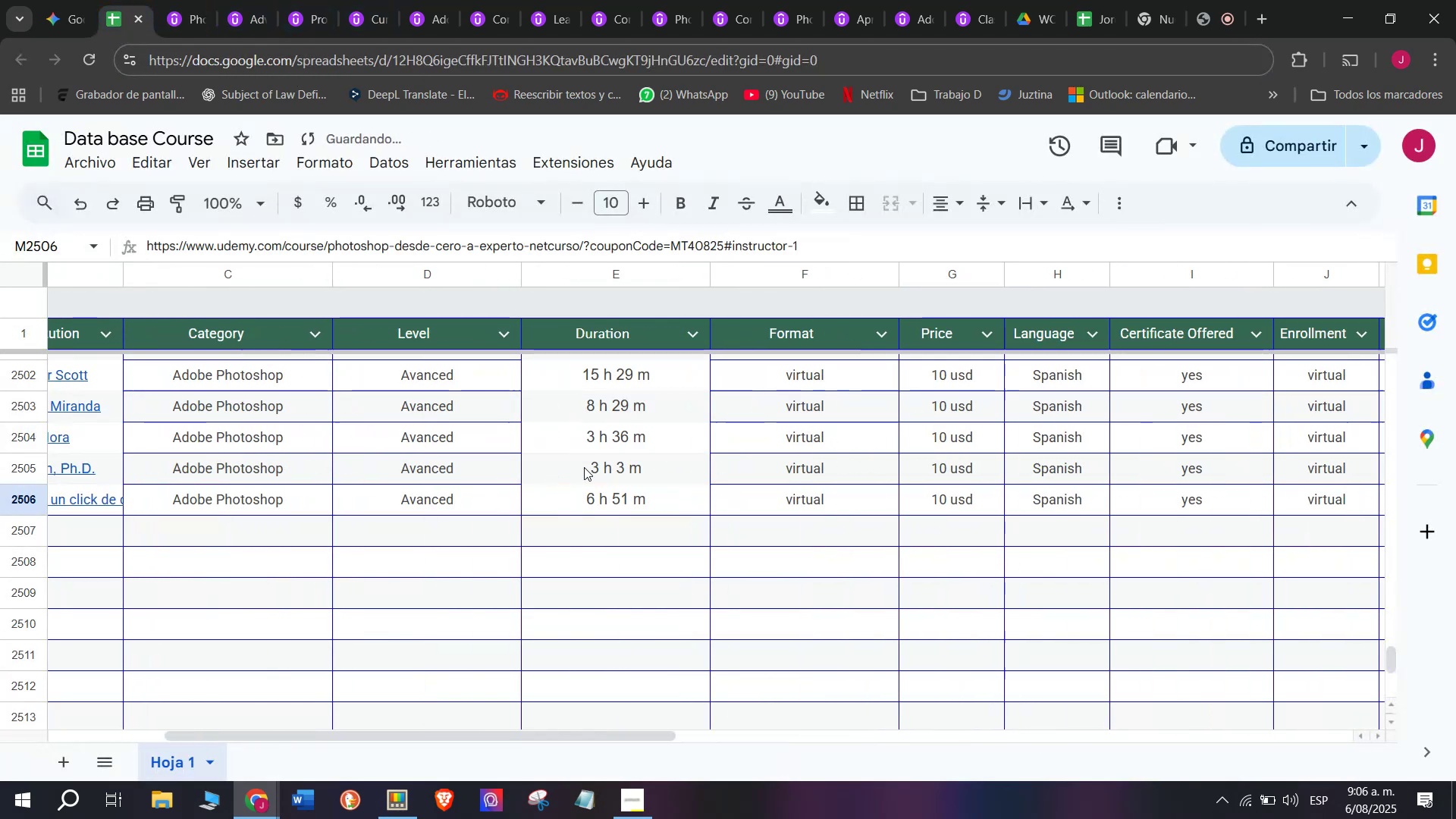 
key(Z)
 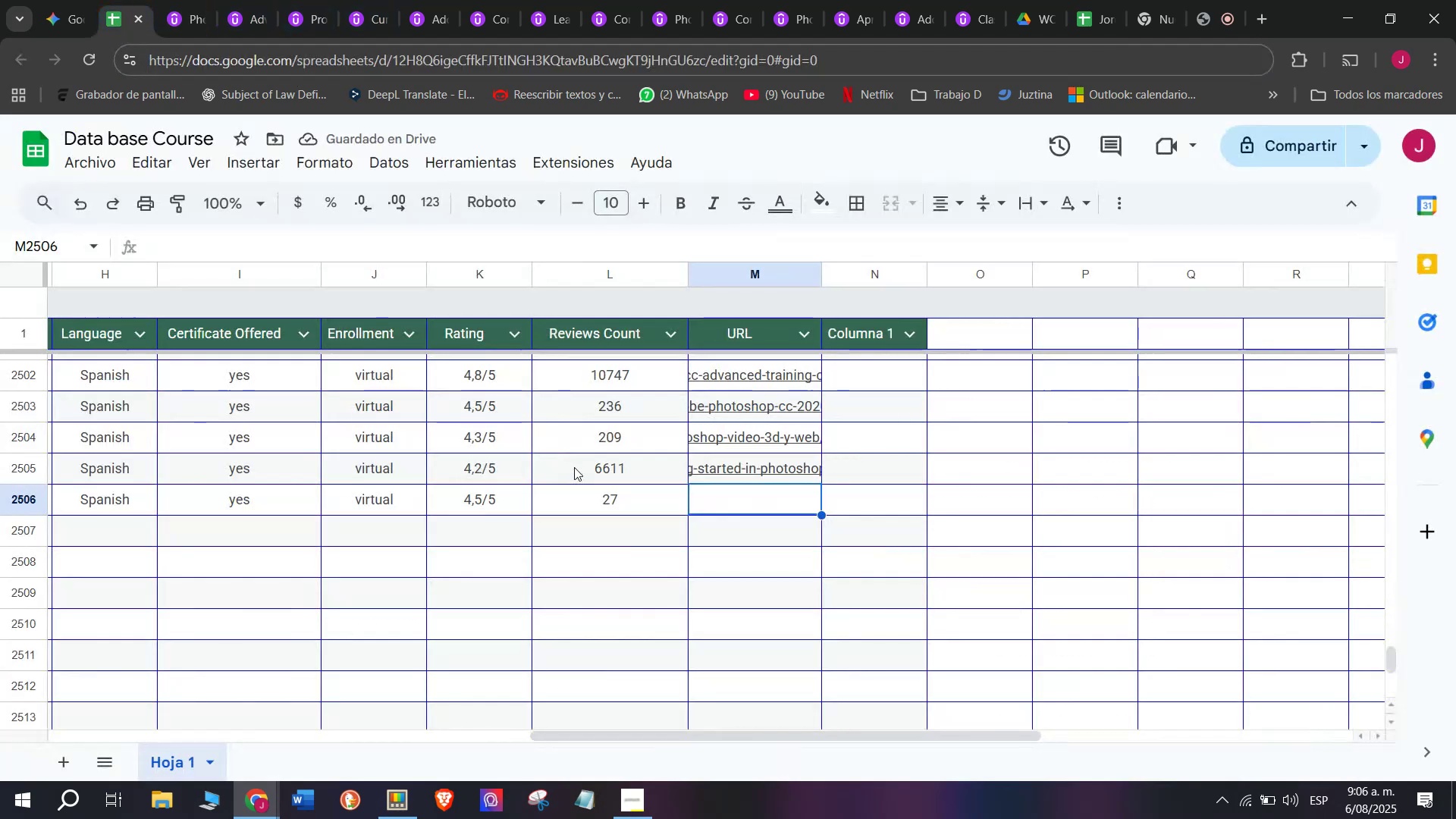 
key(Control+V)
 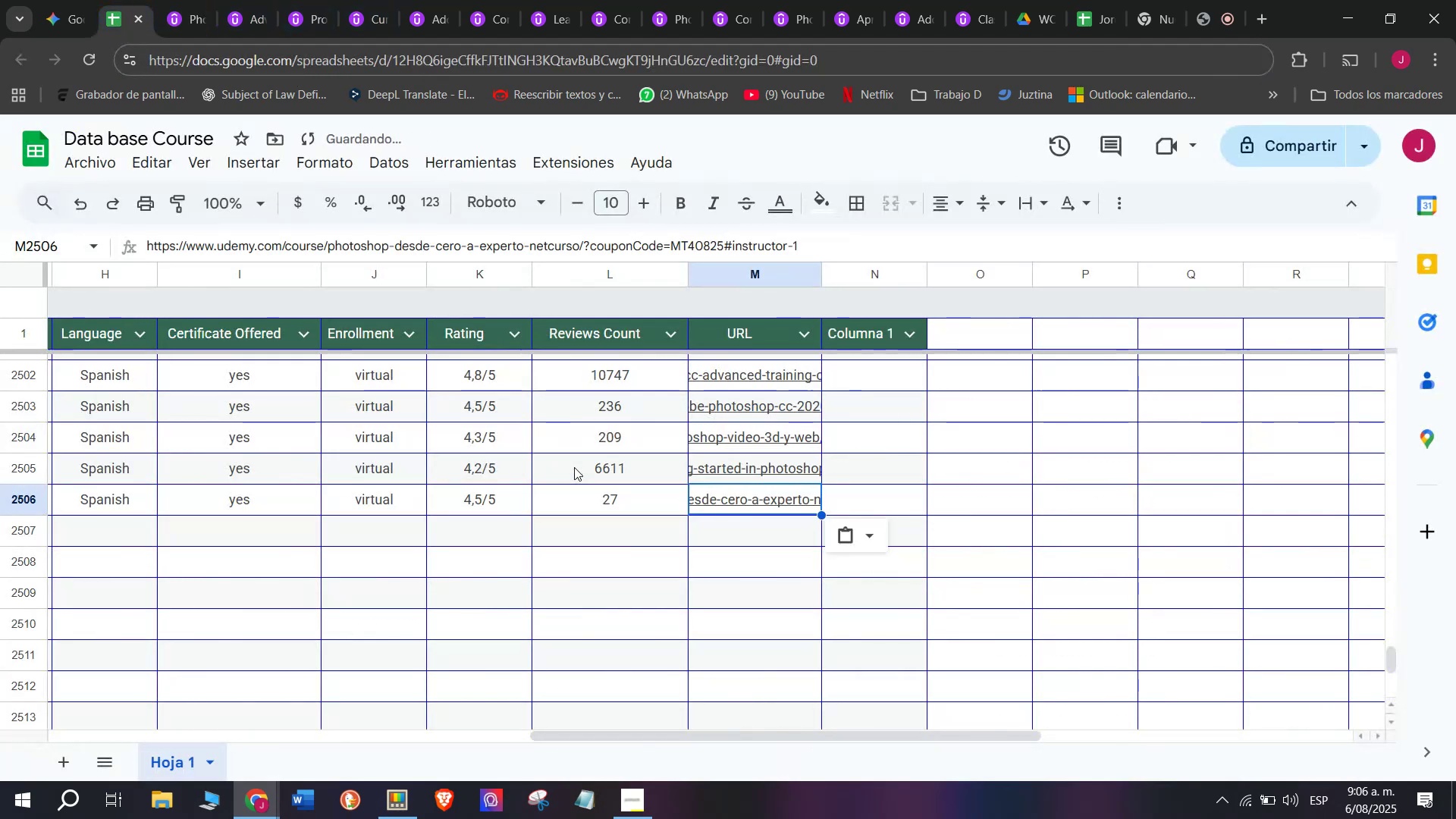 
scroll: coordinate [130, 543], scroll_direction: up, amount: 3.0
 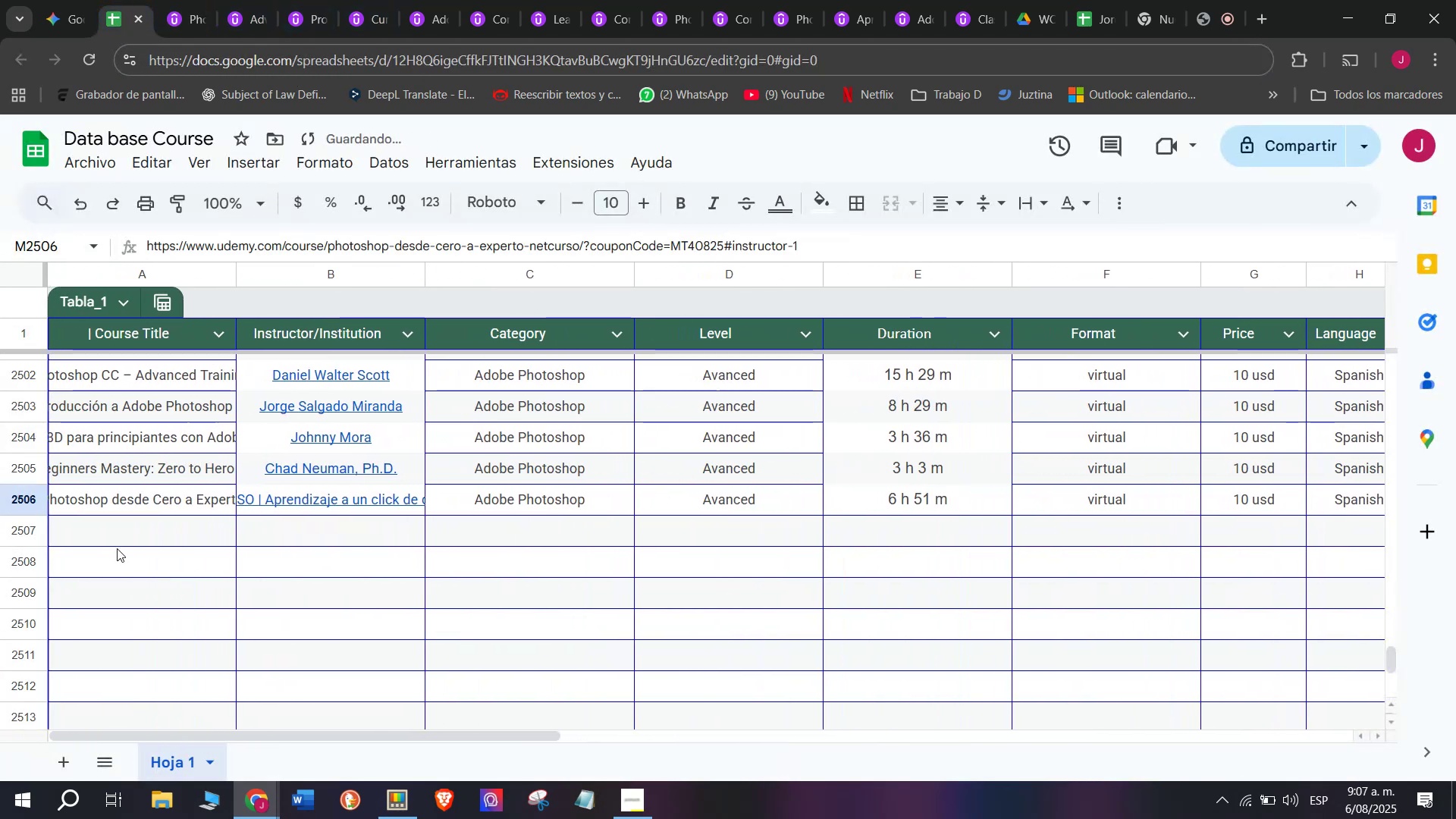 
left_click([117, 548])
 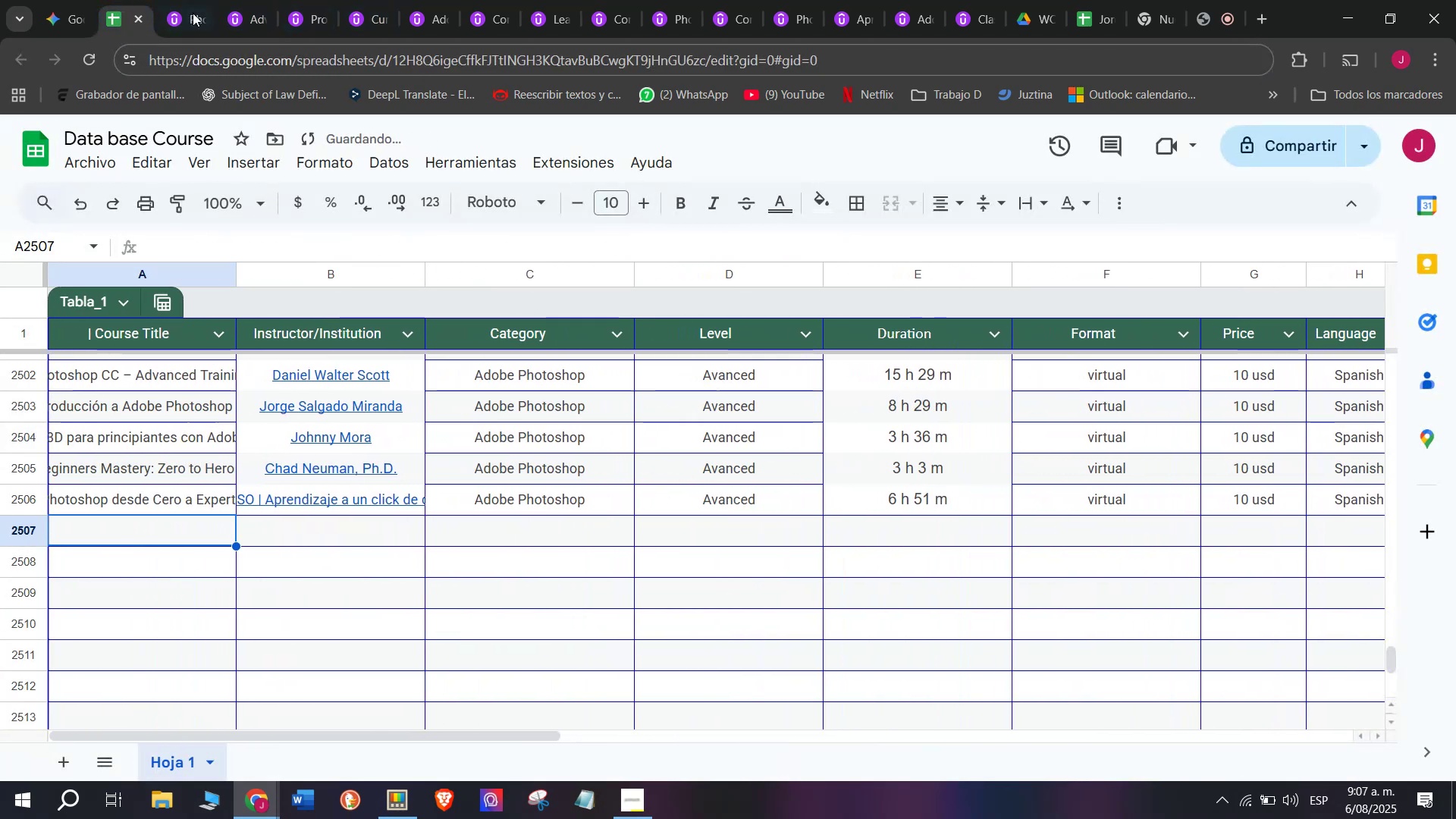 
left_click([189, 8])
 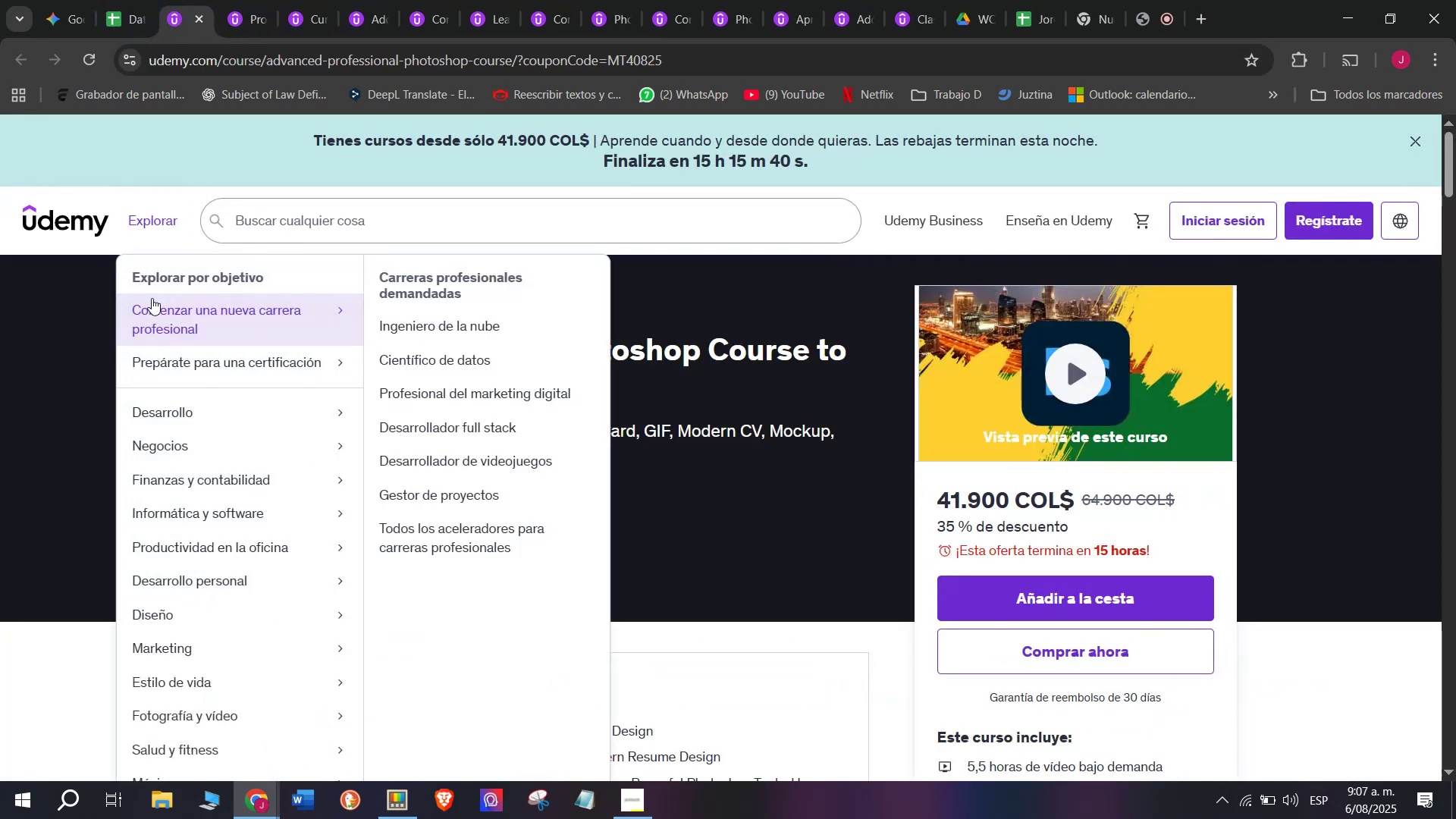 
left_click_drag(start_coordinate=[182, 327], to_coordinate=[504, 383])
 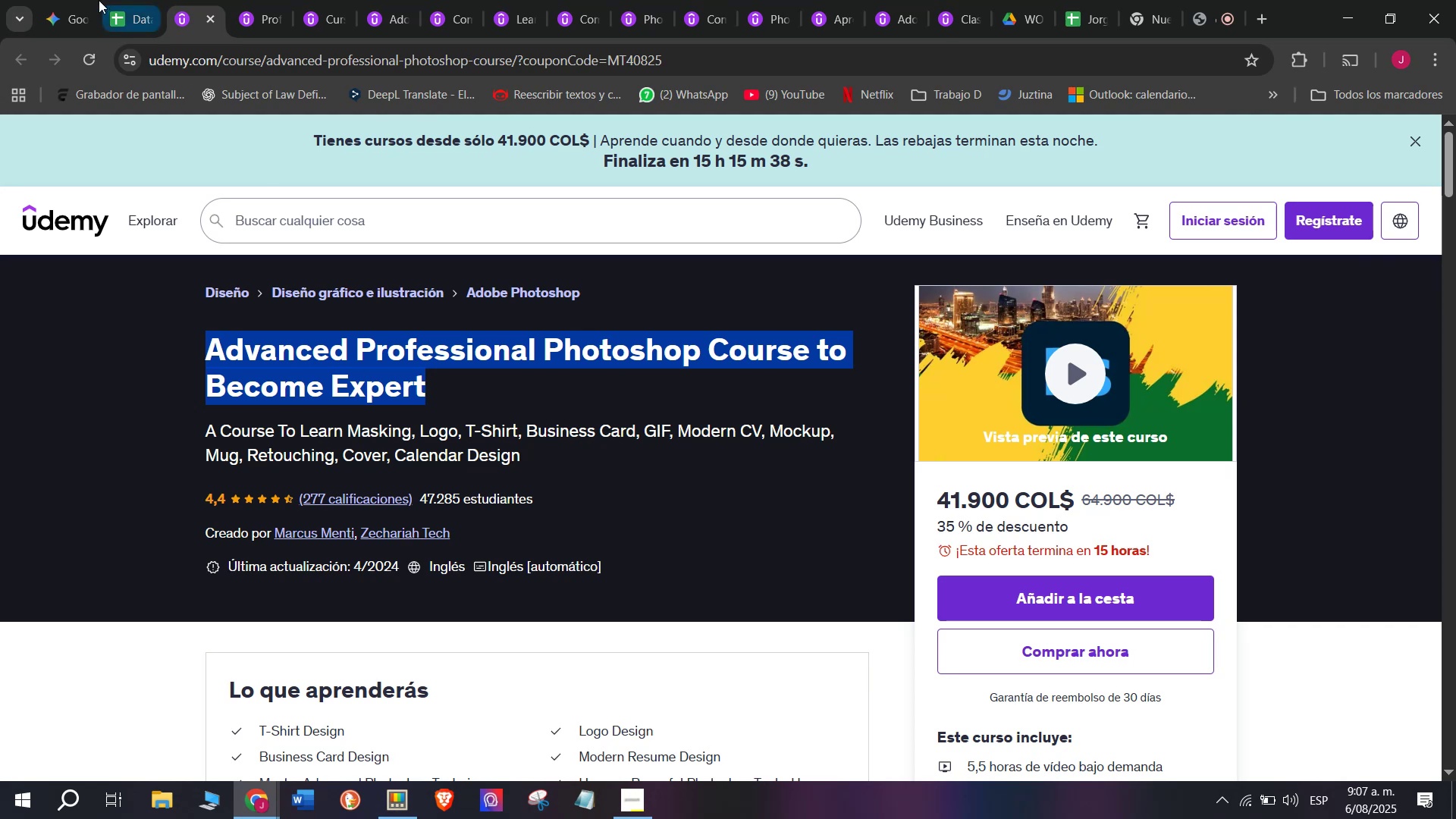 
key(Control+ControlLeft)
 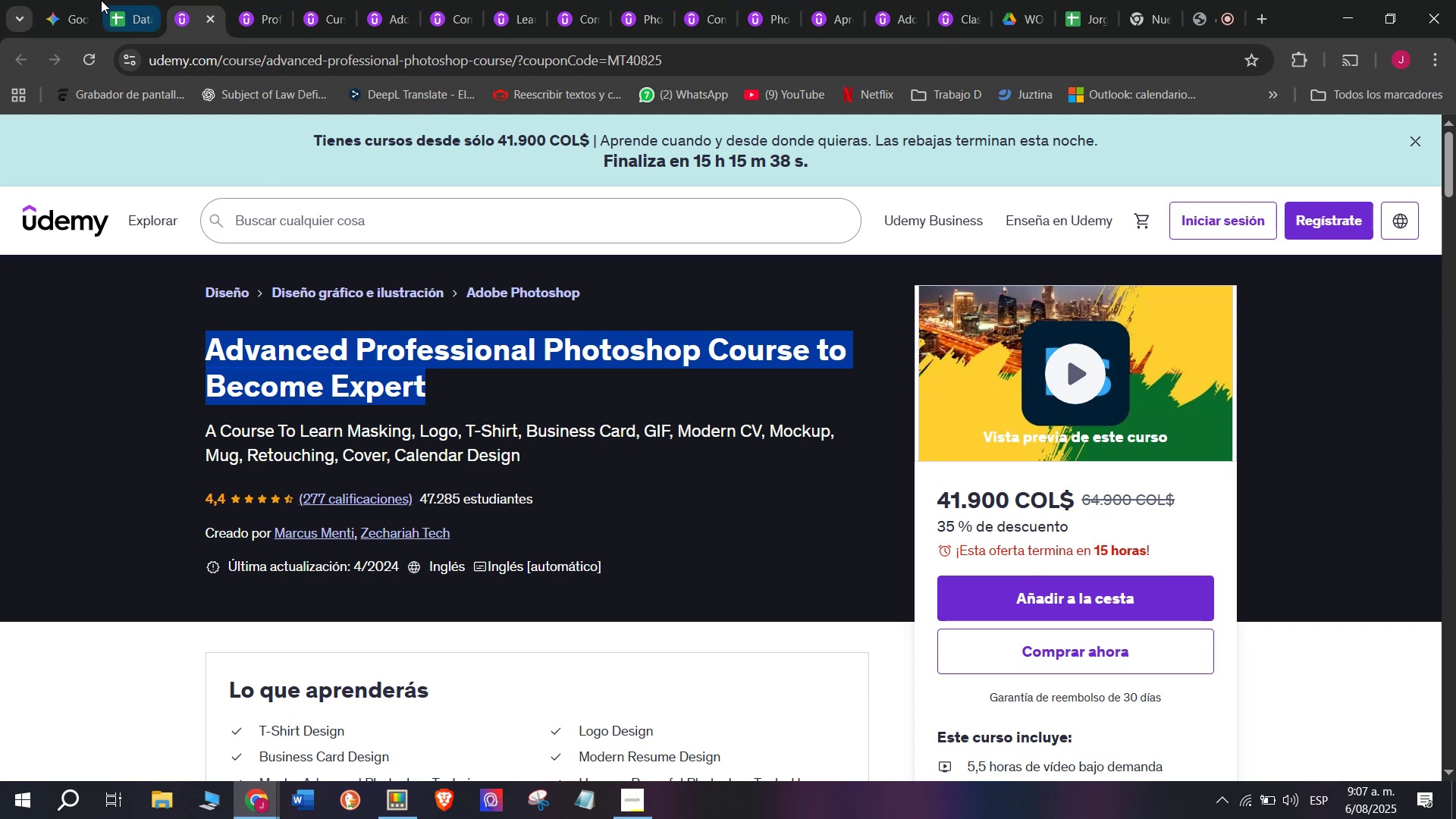 
key(Break)
 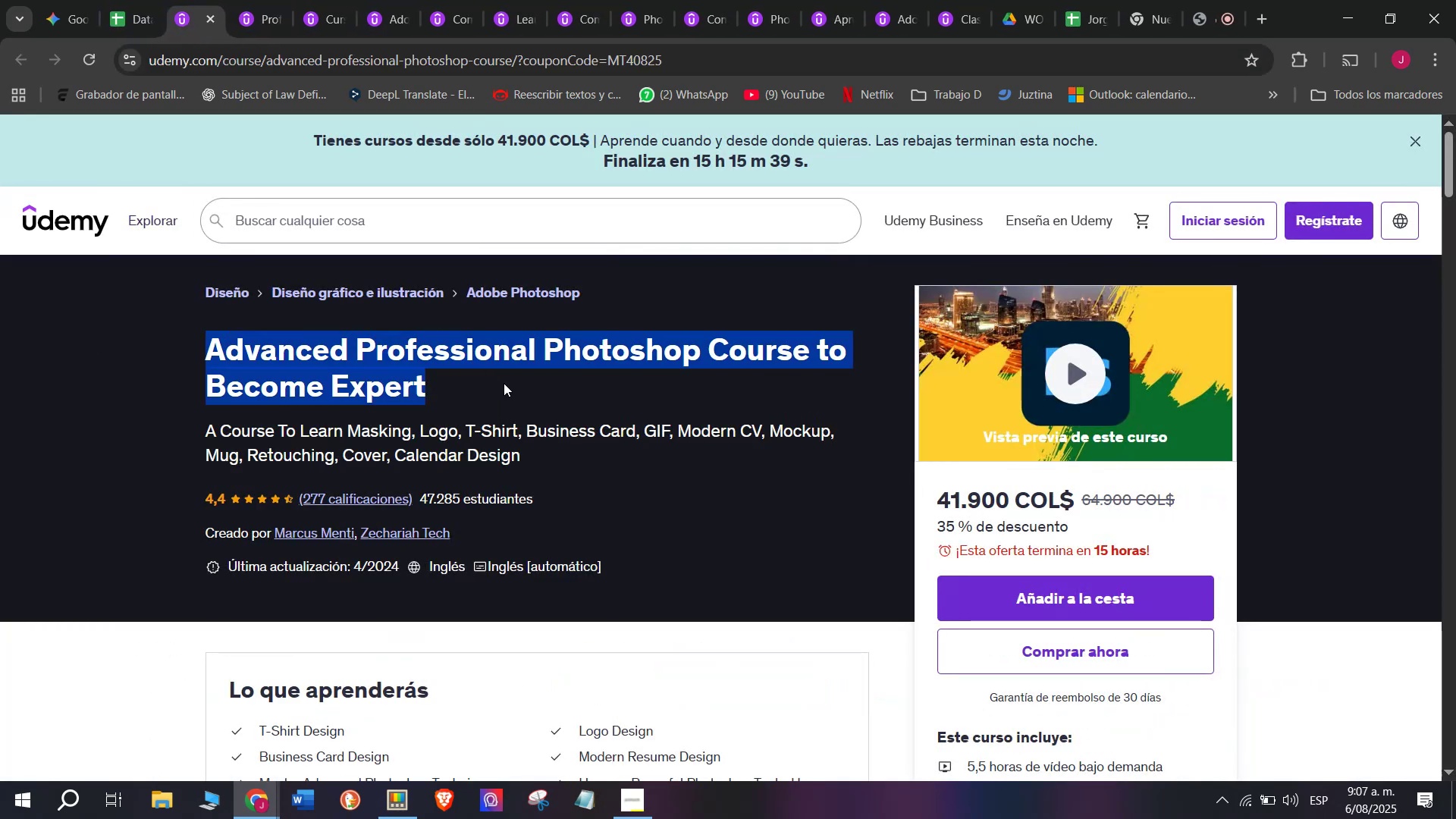 
key(Control+C)
 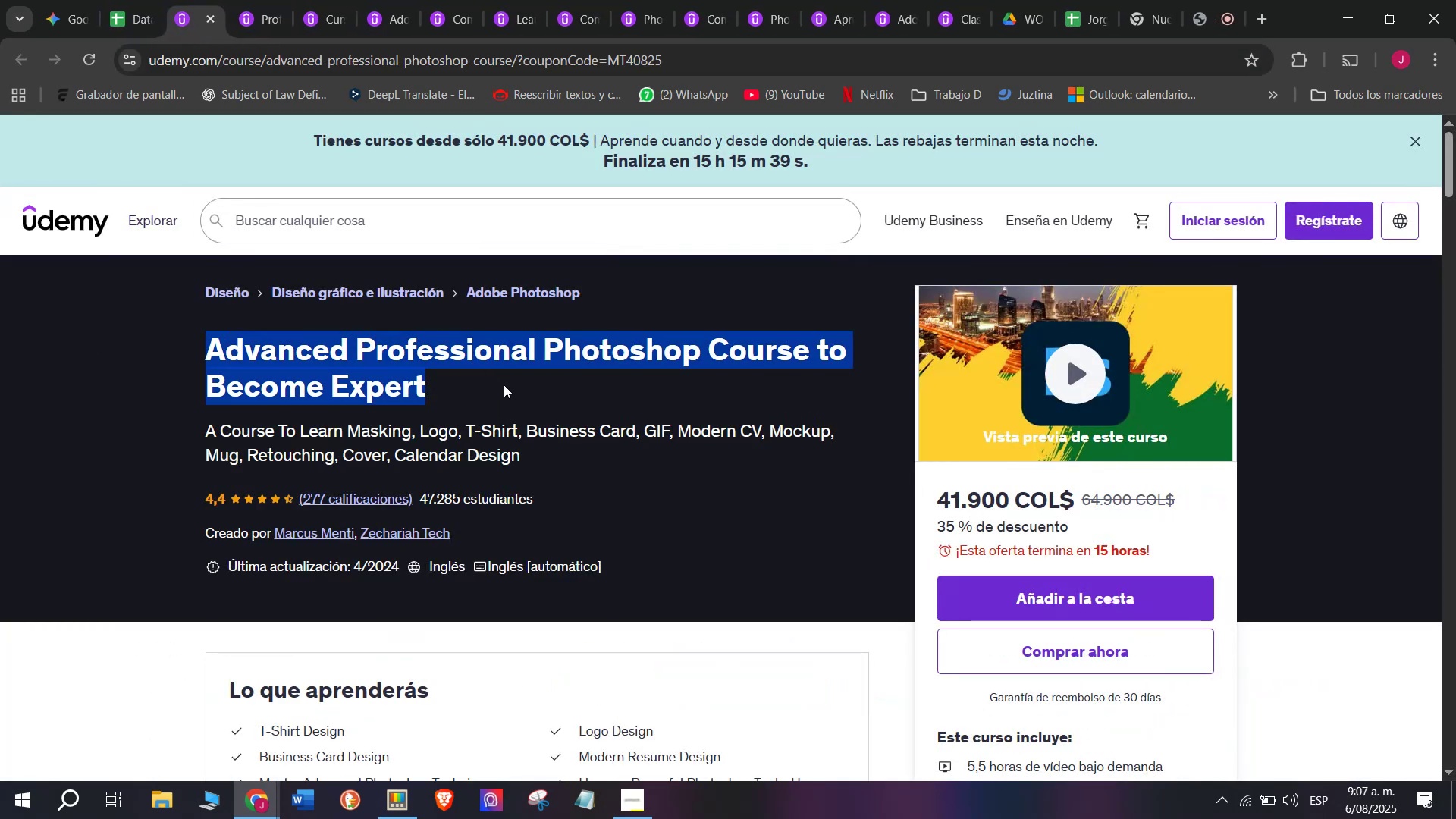 
key(Break)
 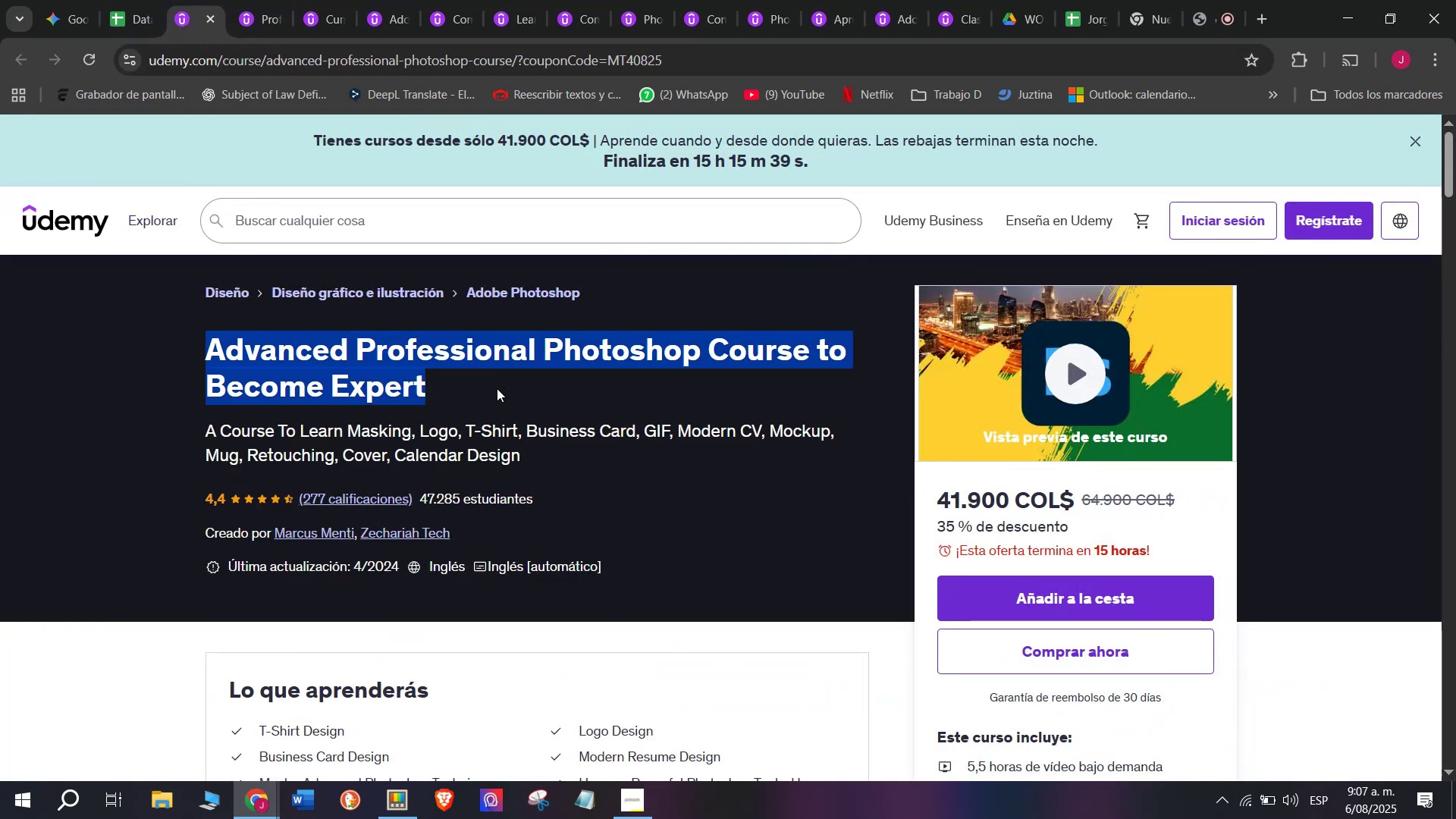 
key(Control+ControlLeft)
 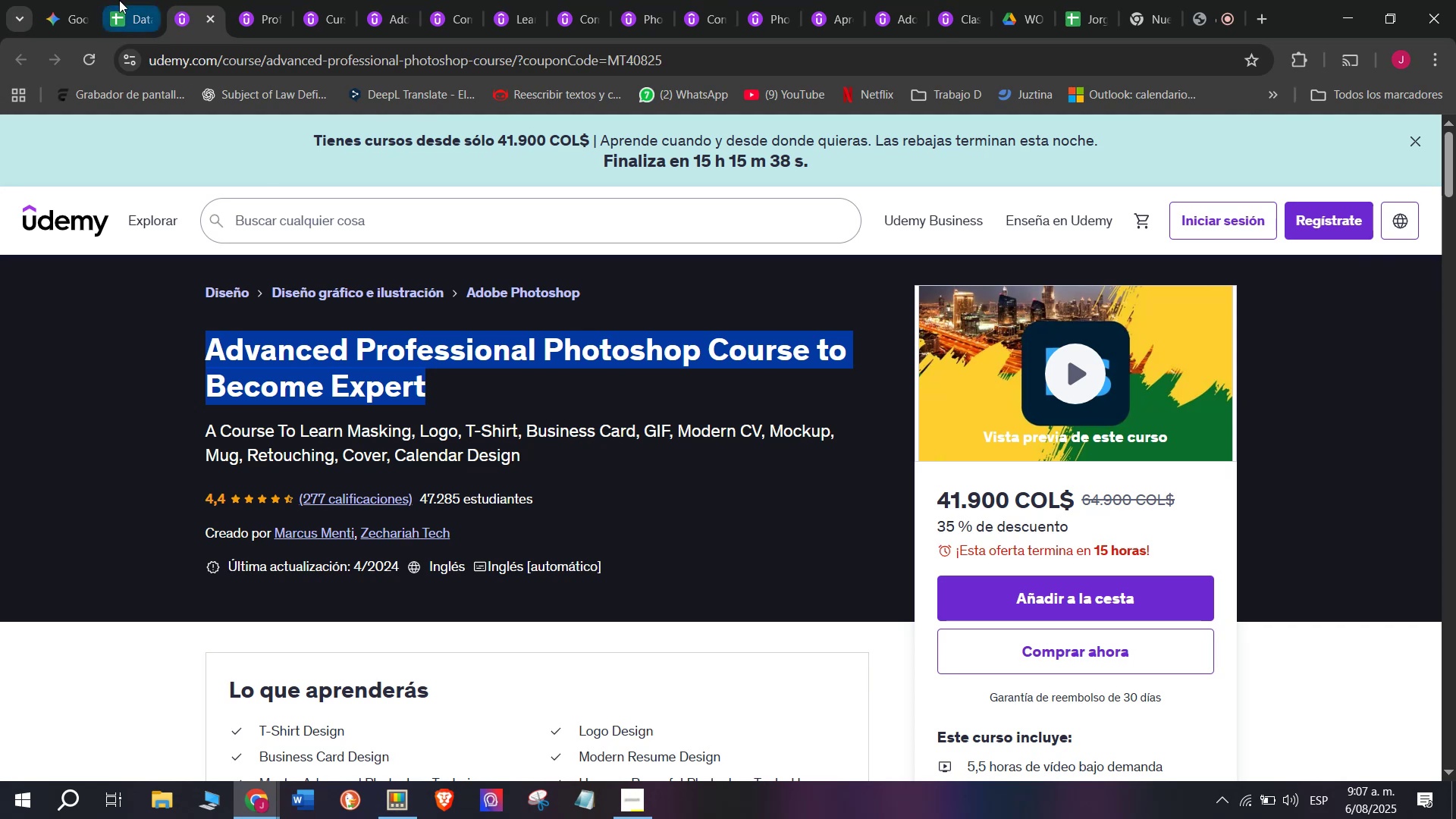 
key(Control+C)
 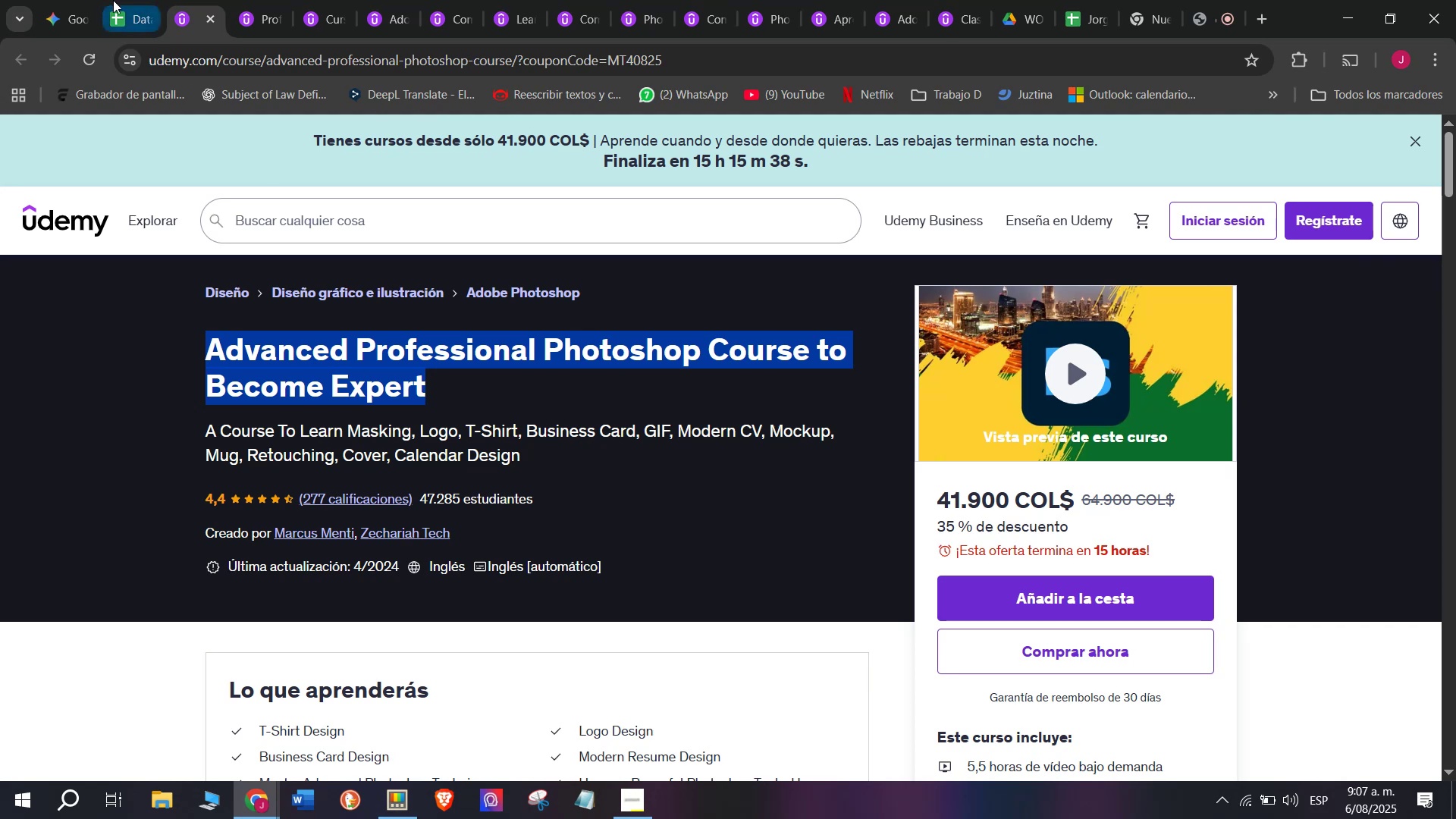 
left_click([121, 0])
 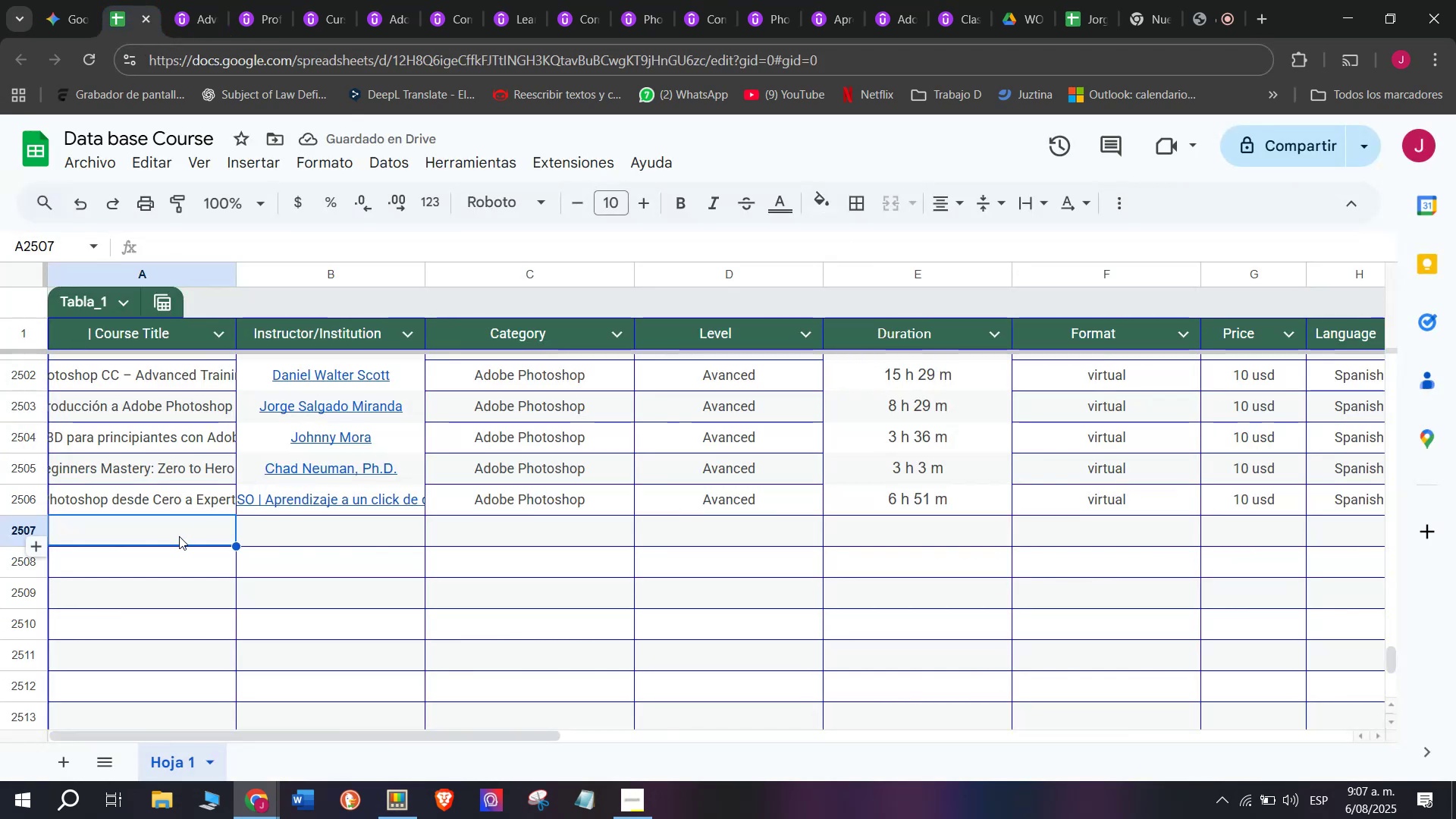 
double_click([179, 536])
 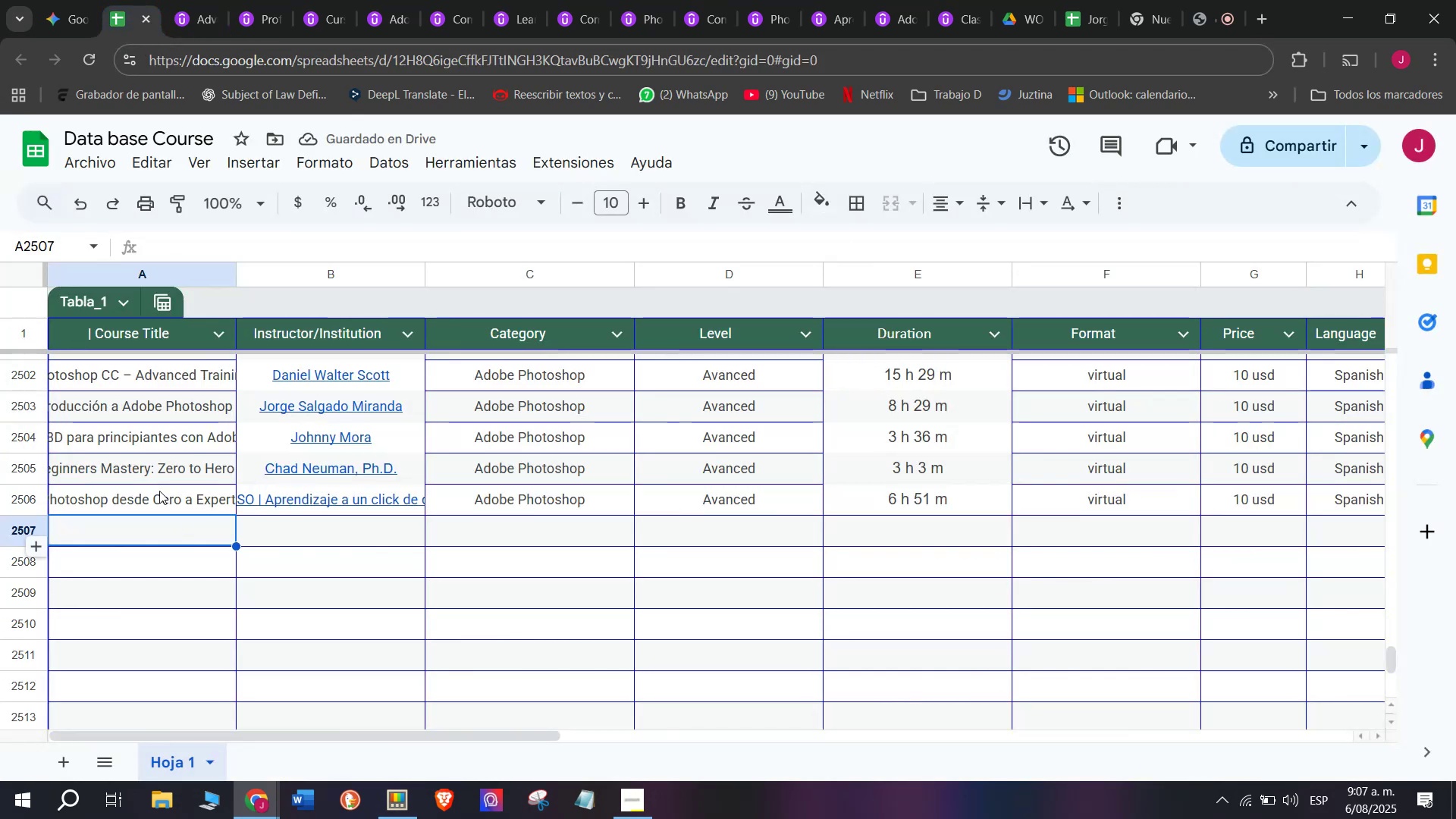 
key(Z)
 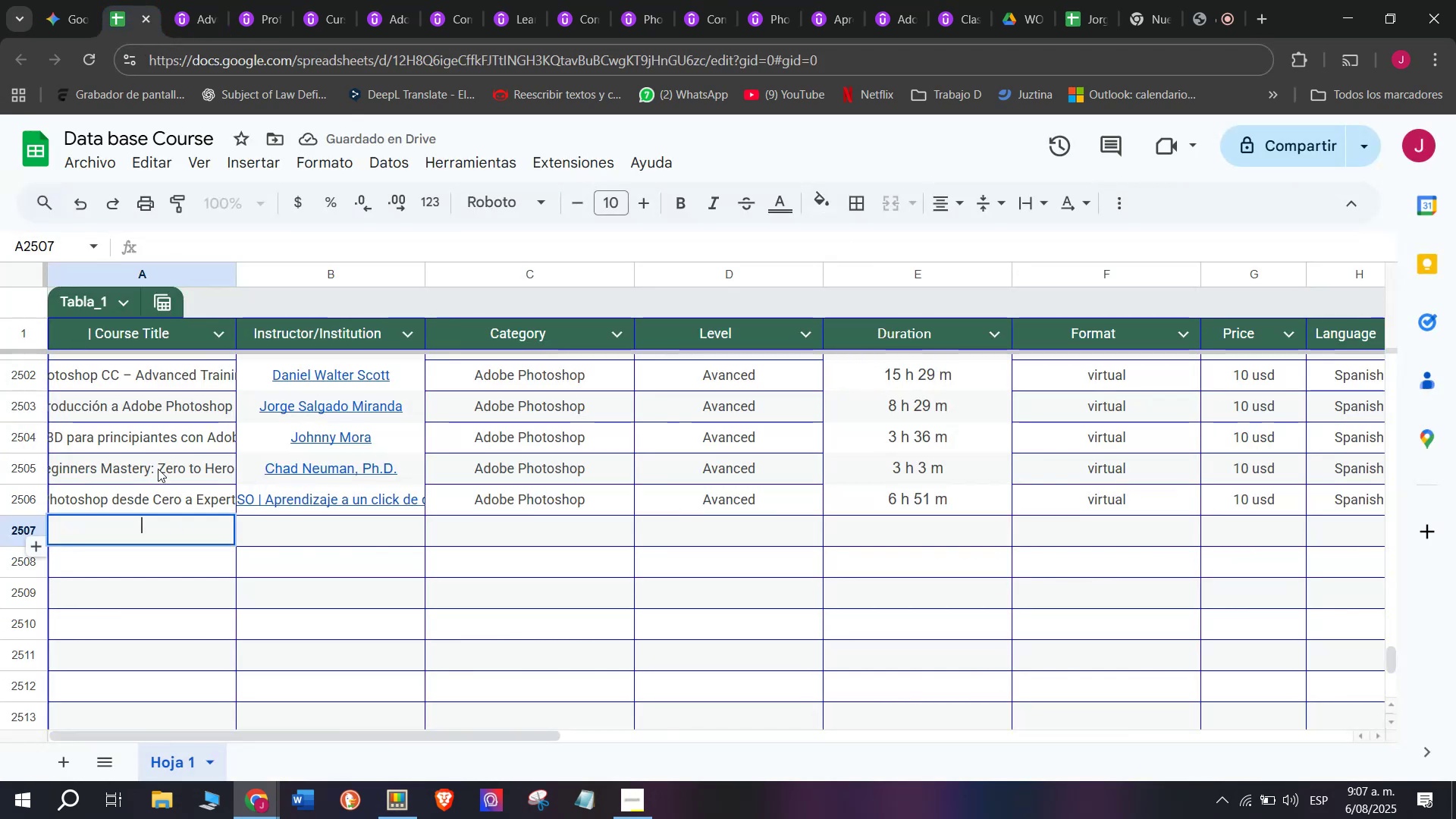 
key(Control+ControlLeft)
 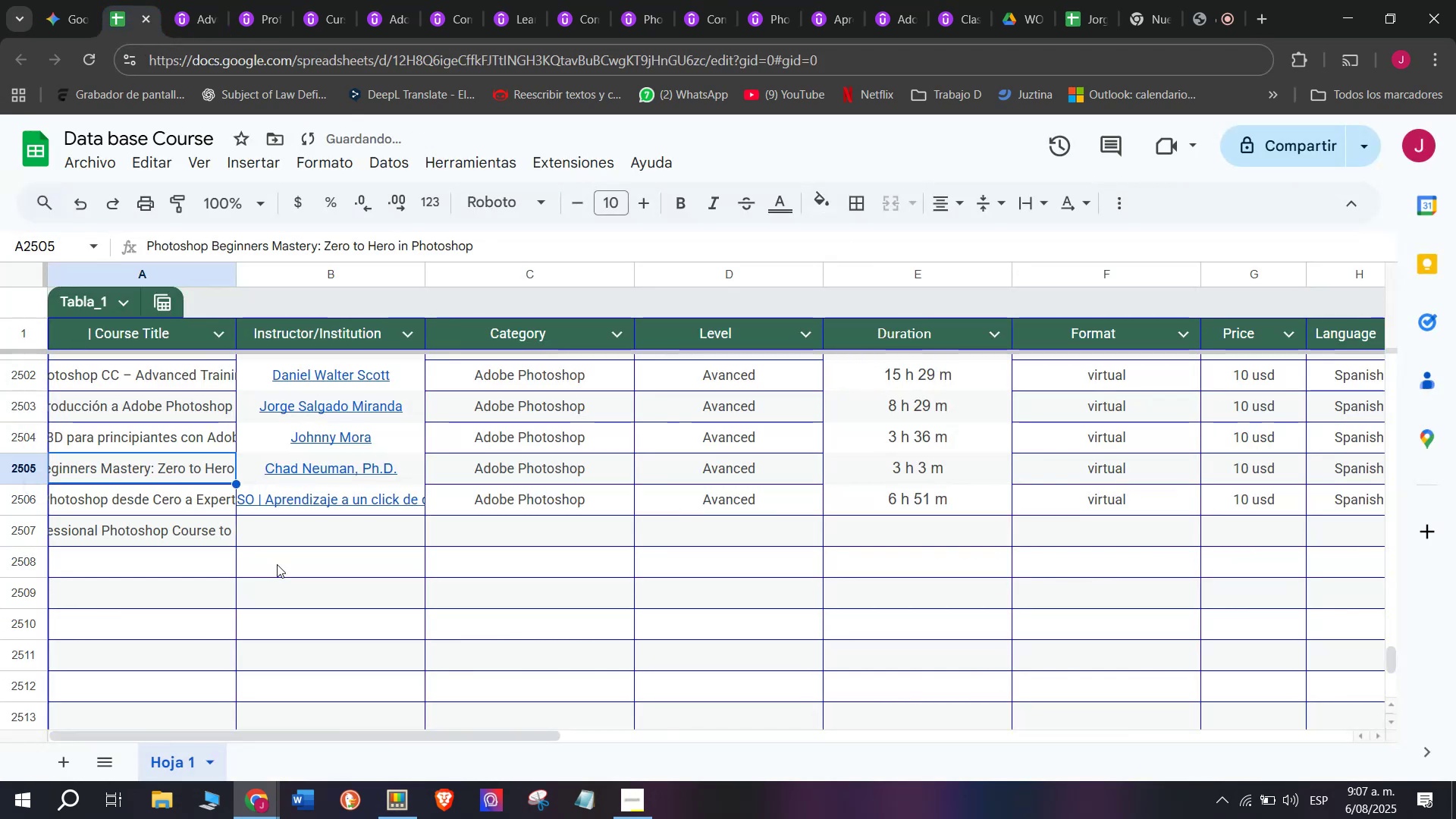 
key(Control+V)
 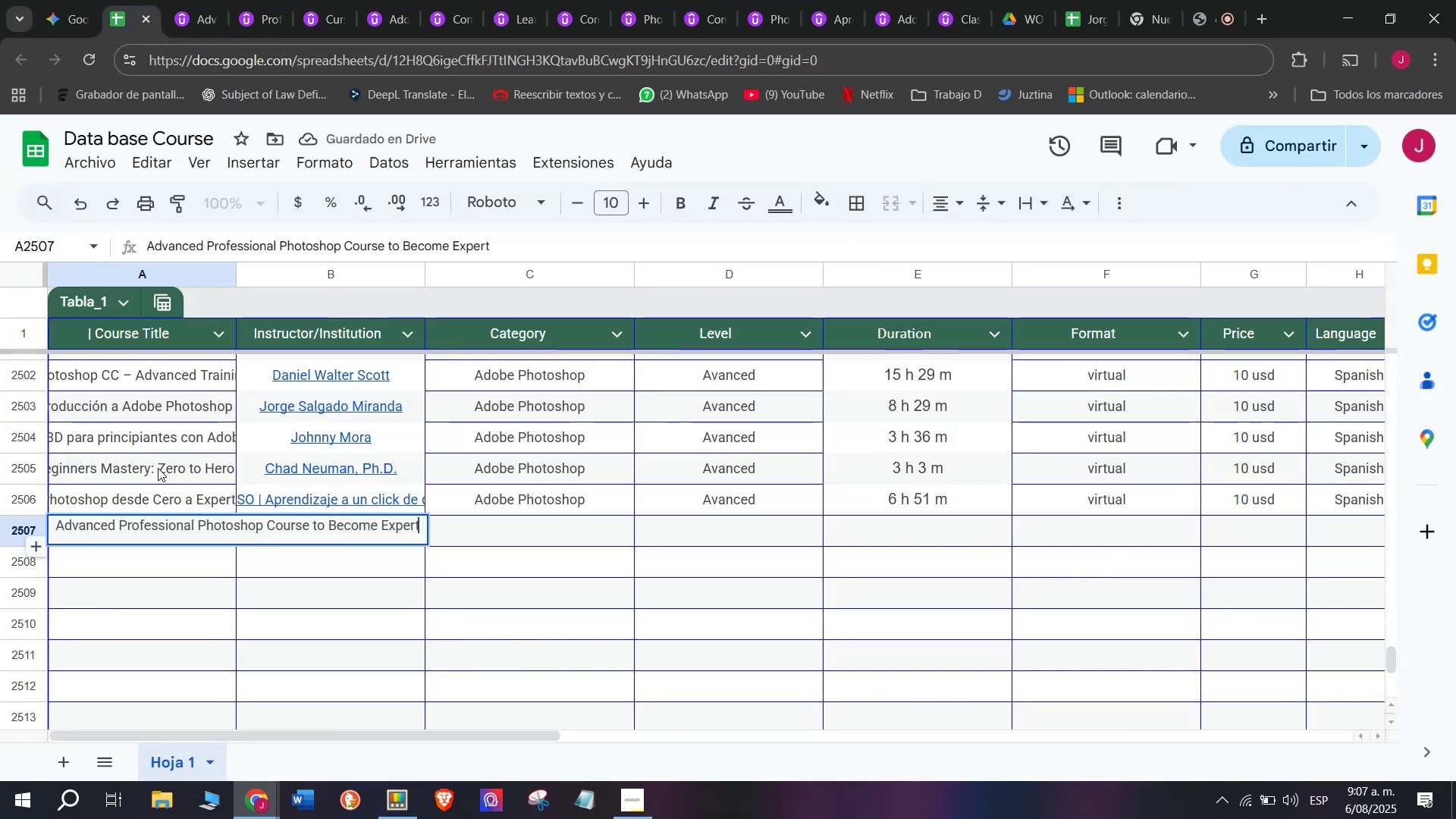 
triple_click([158, 468])
 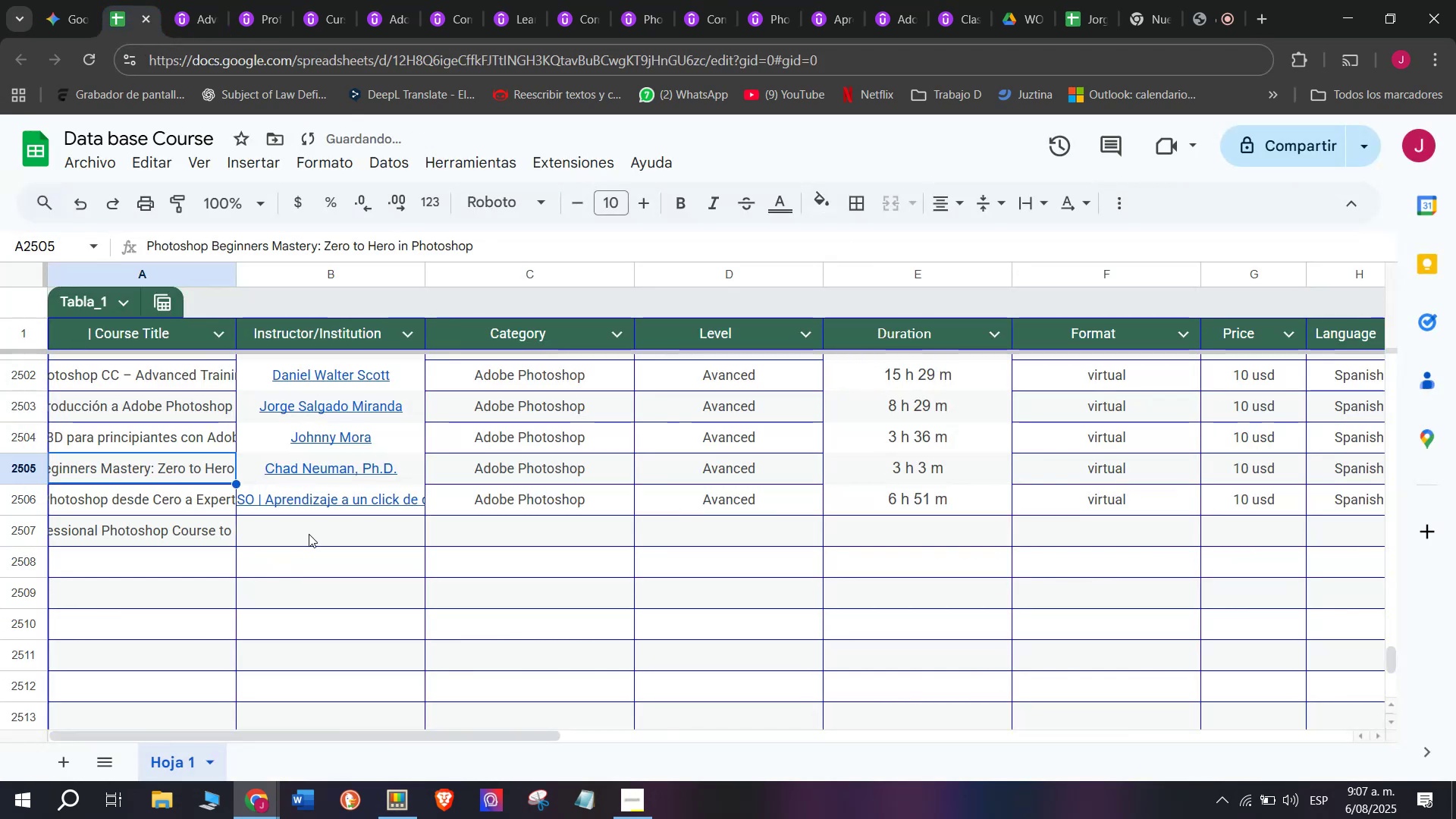 
left_click([310, 526])
 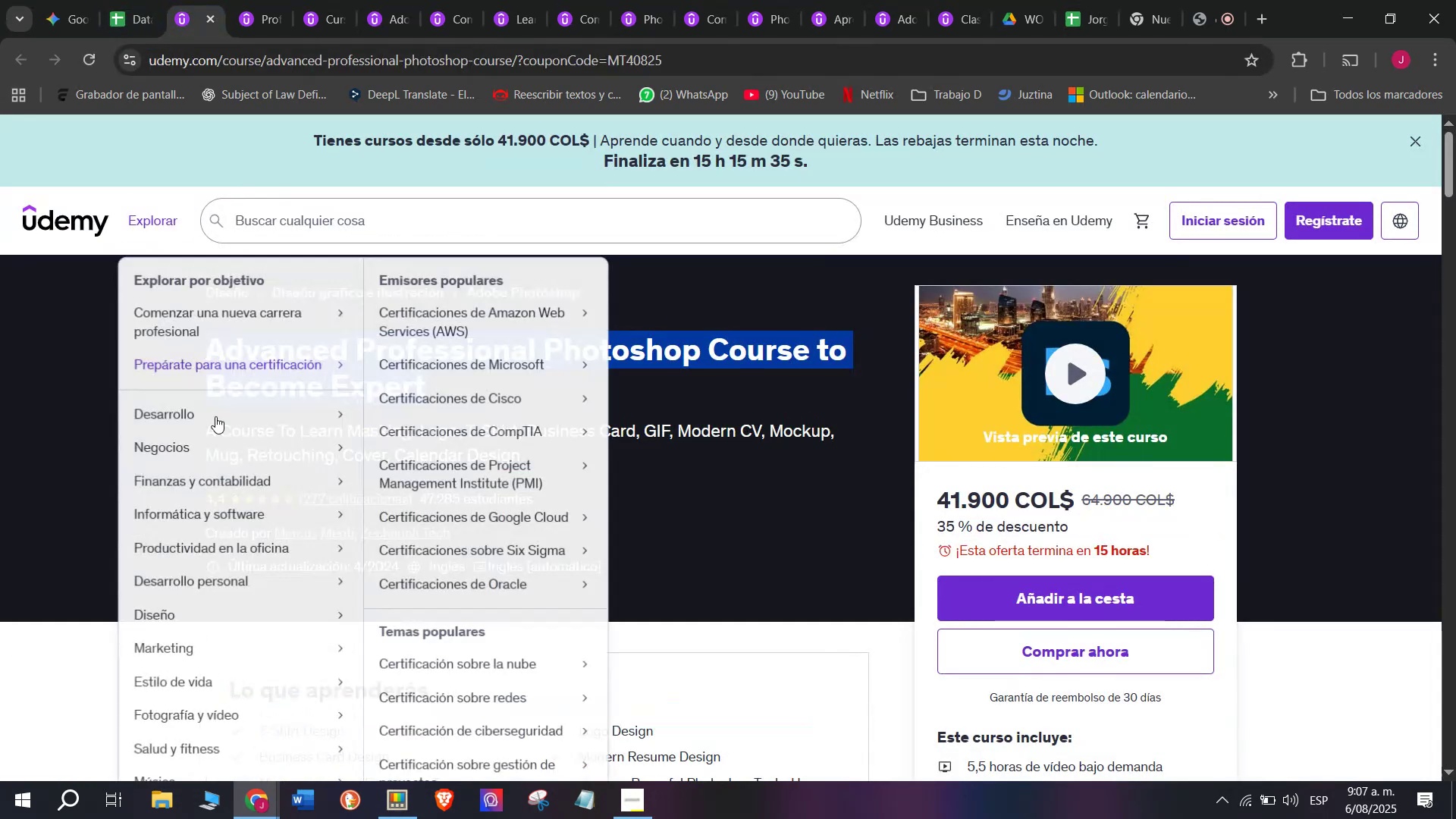 
left_click([295, 527])
 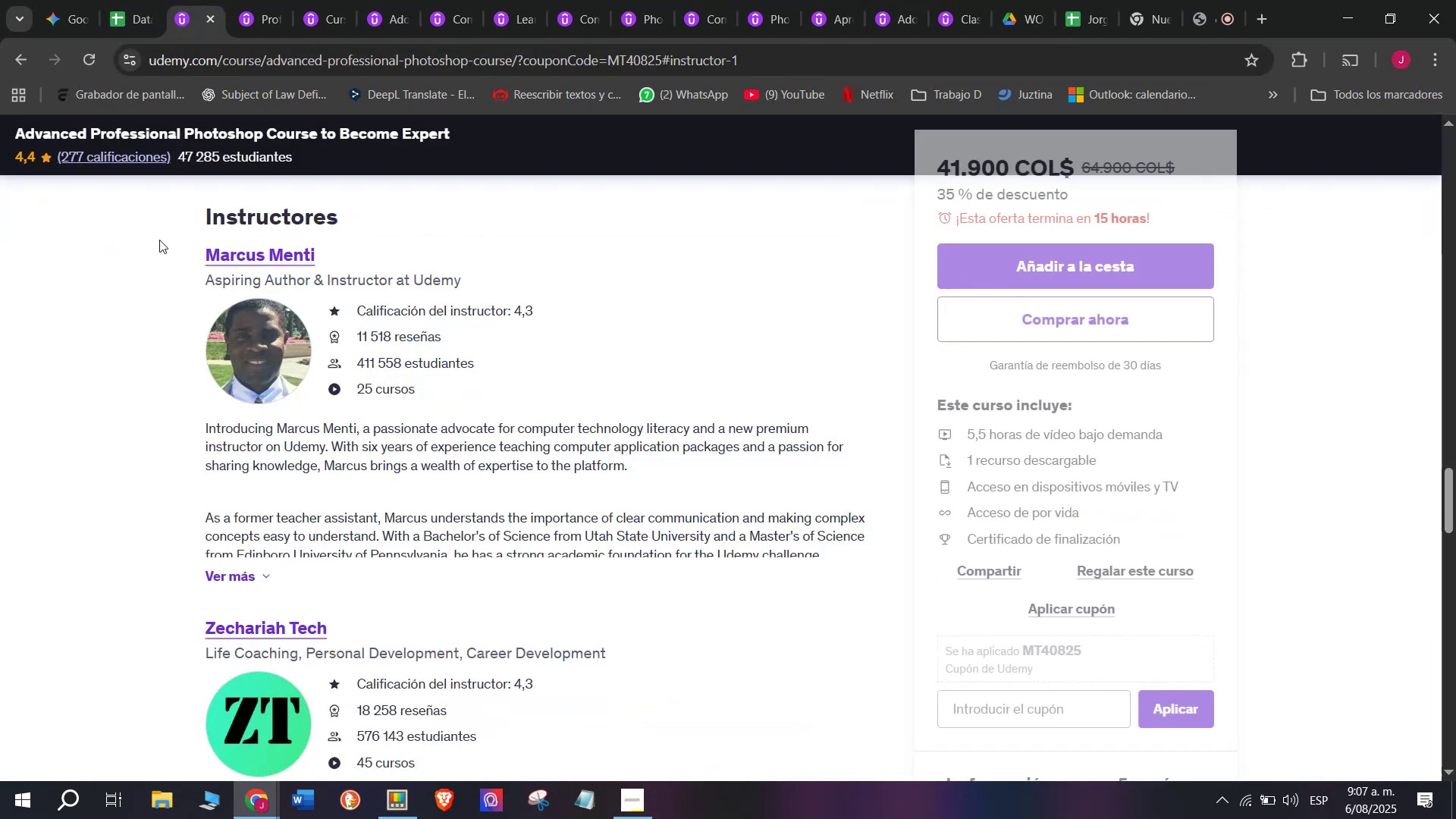 
left_click_drag(start_coordinate=[165, 228], to_coordinate=[384, 258])
 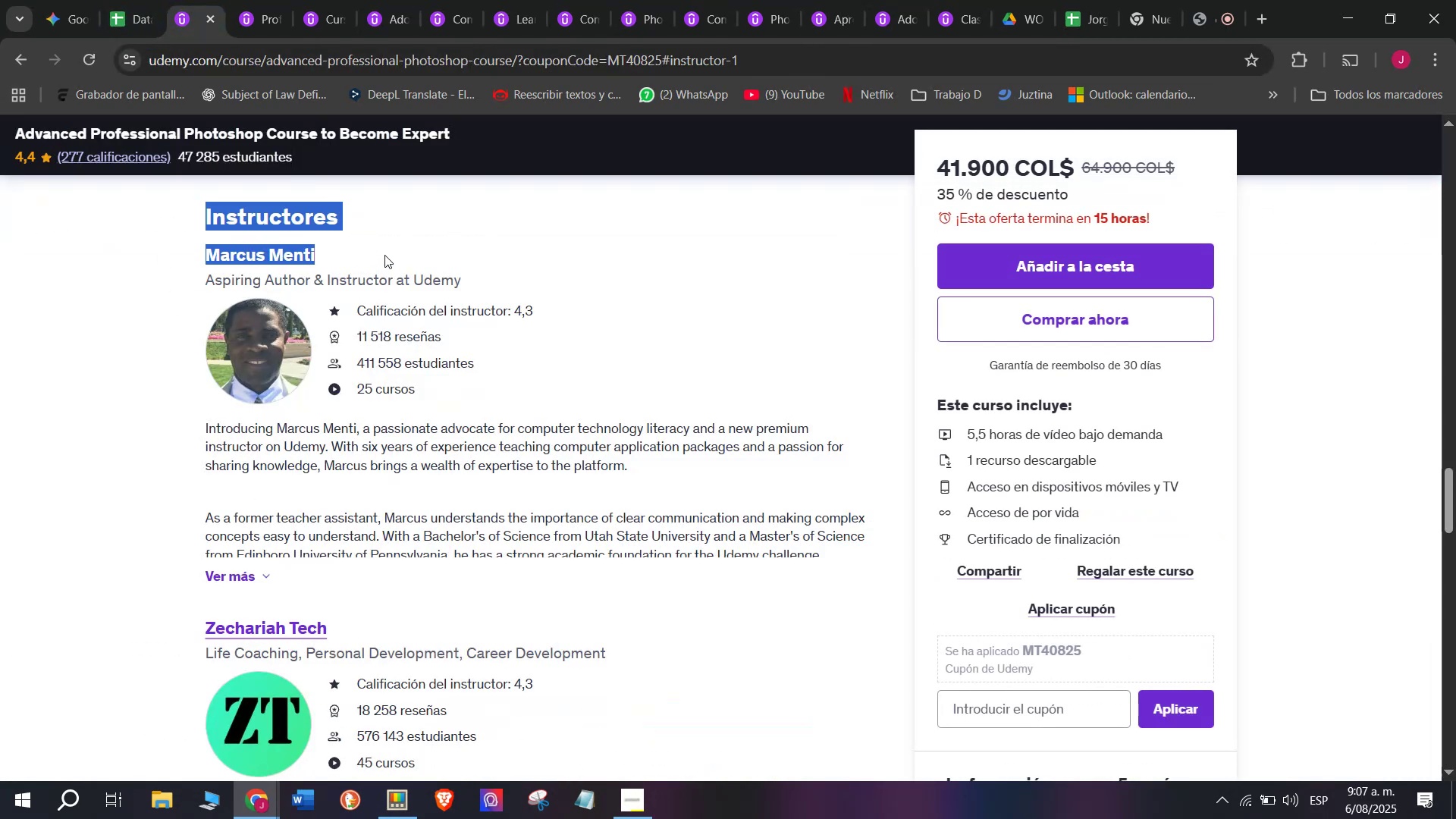 
left_click([384, 255])
 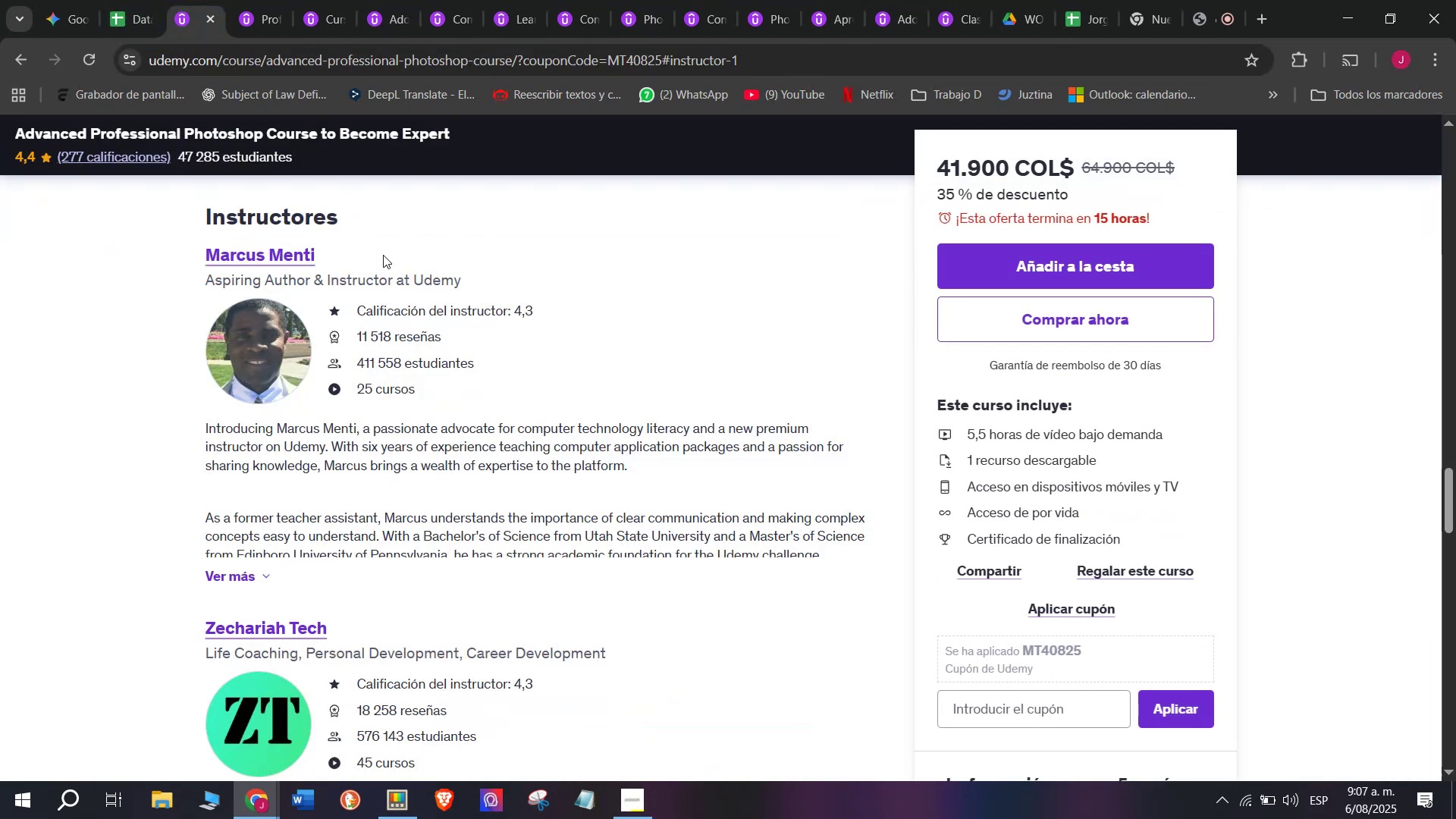 
left_click_drag(start_coordinate=[366, 259], to_coordinate=[84, 265])
 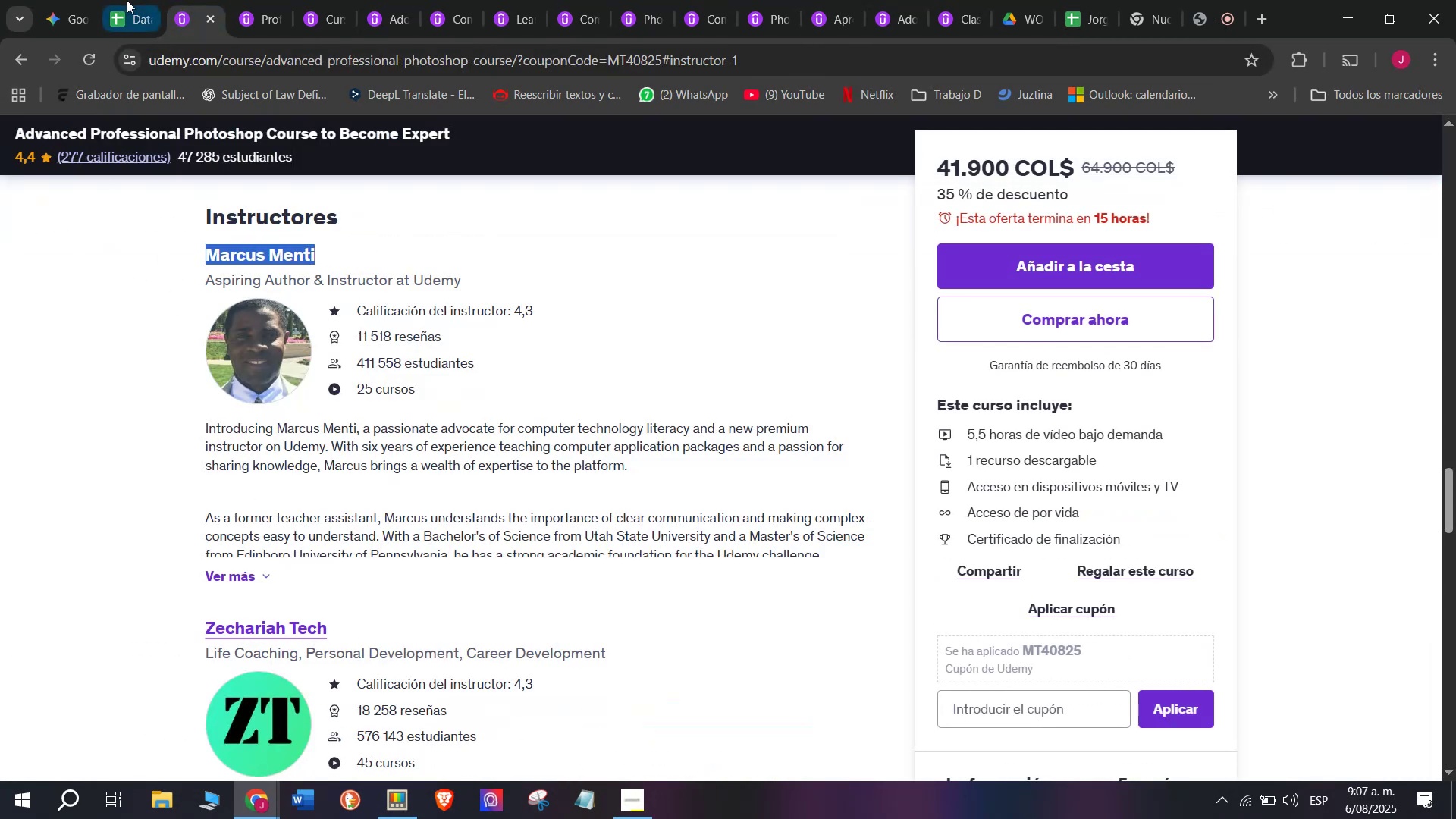 
key(Break)
 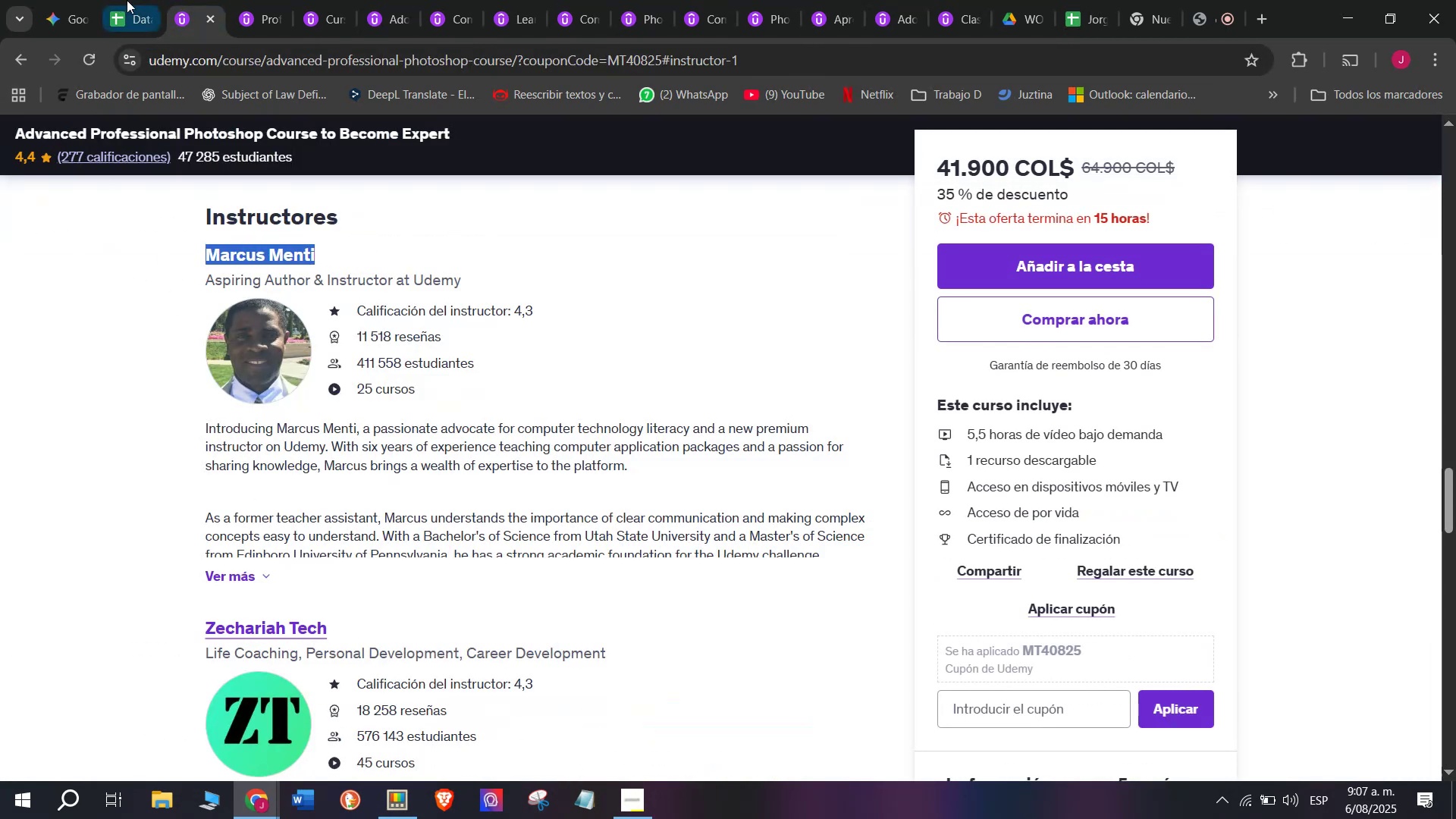 
key(Control+ControlLeft)
 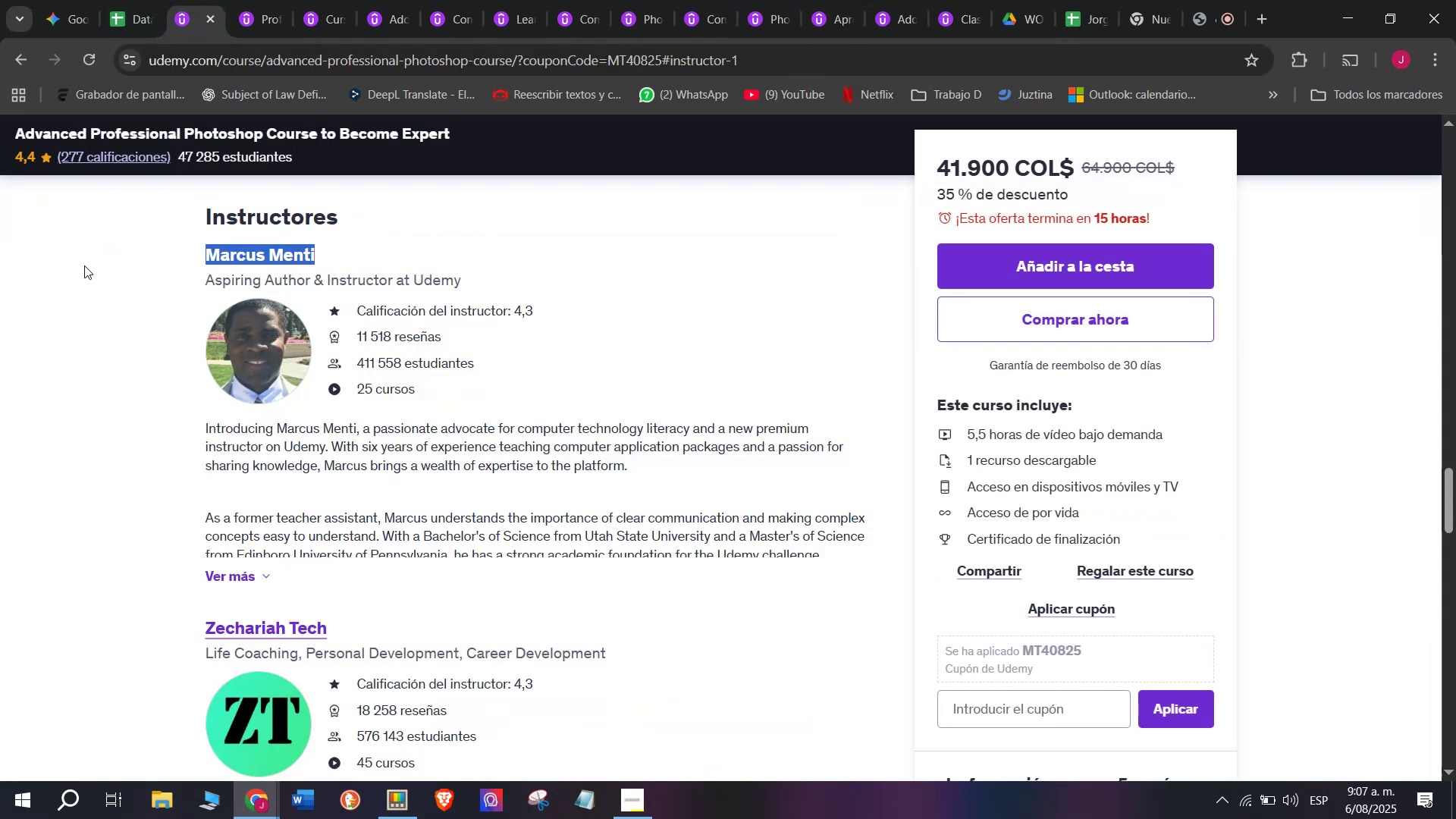 
key(Control+C)
 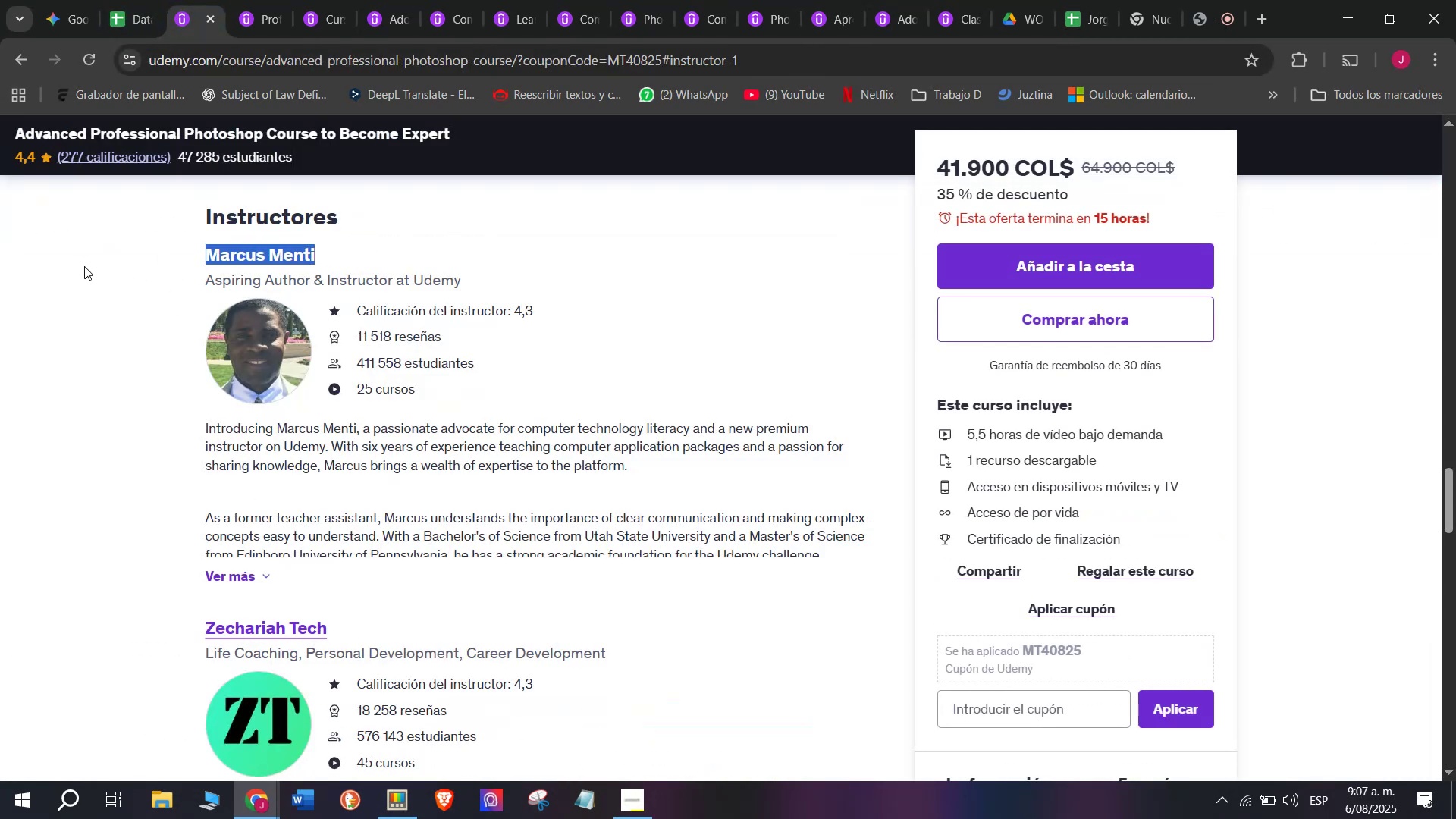 
key(Break)
 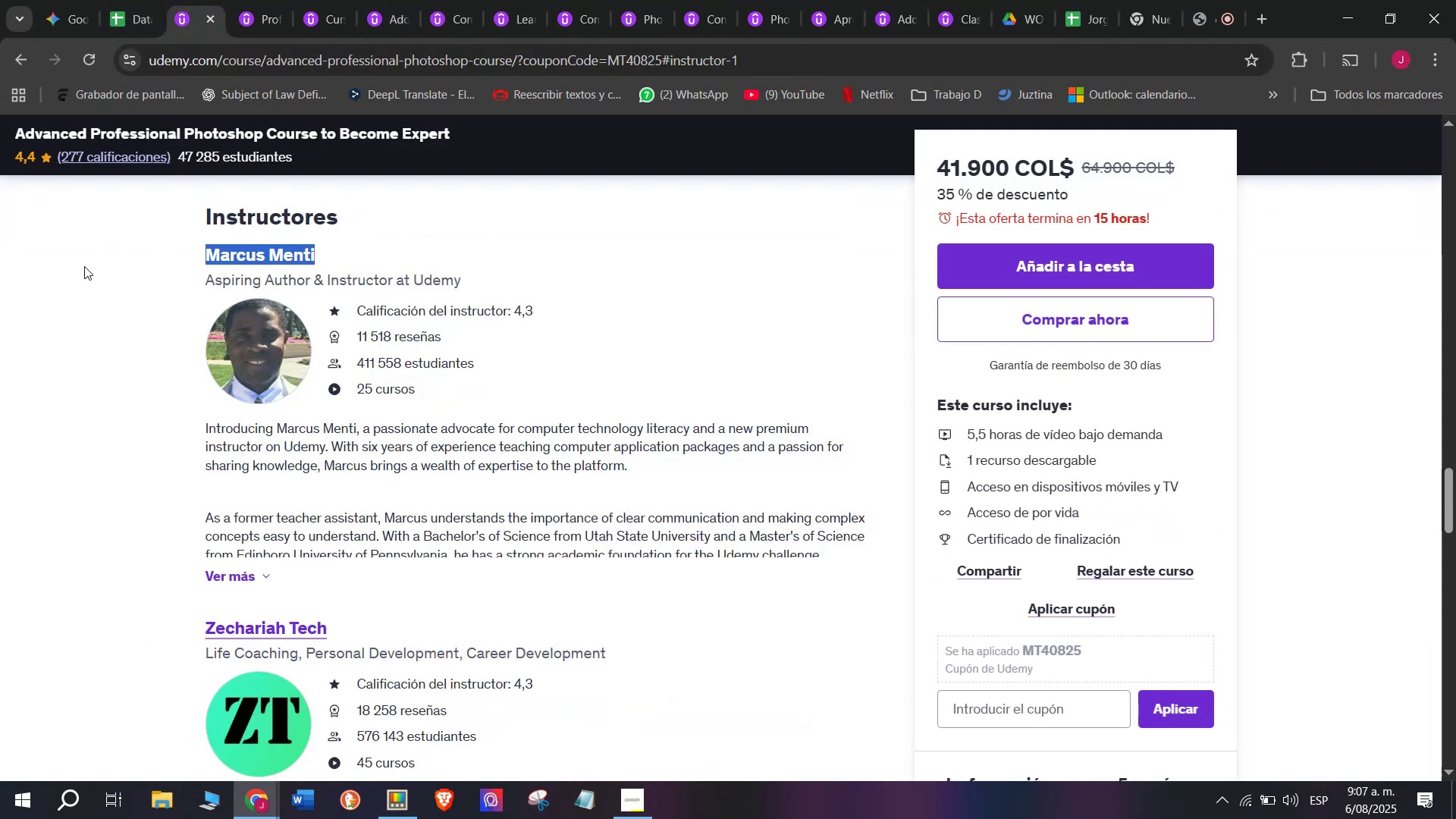 
key(Control+ControlLeft)
 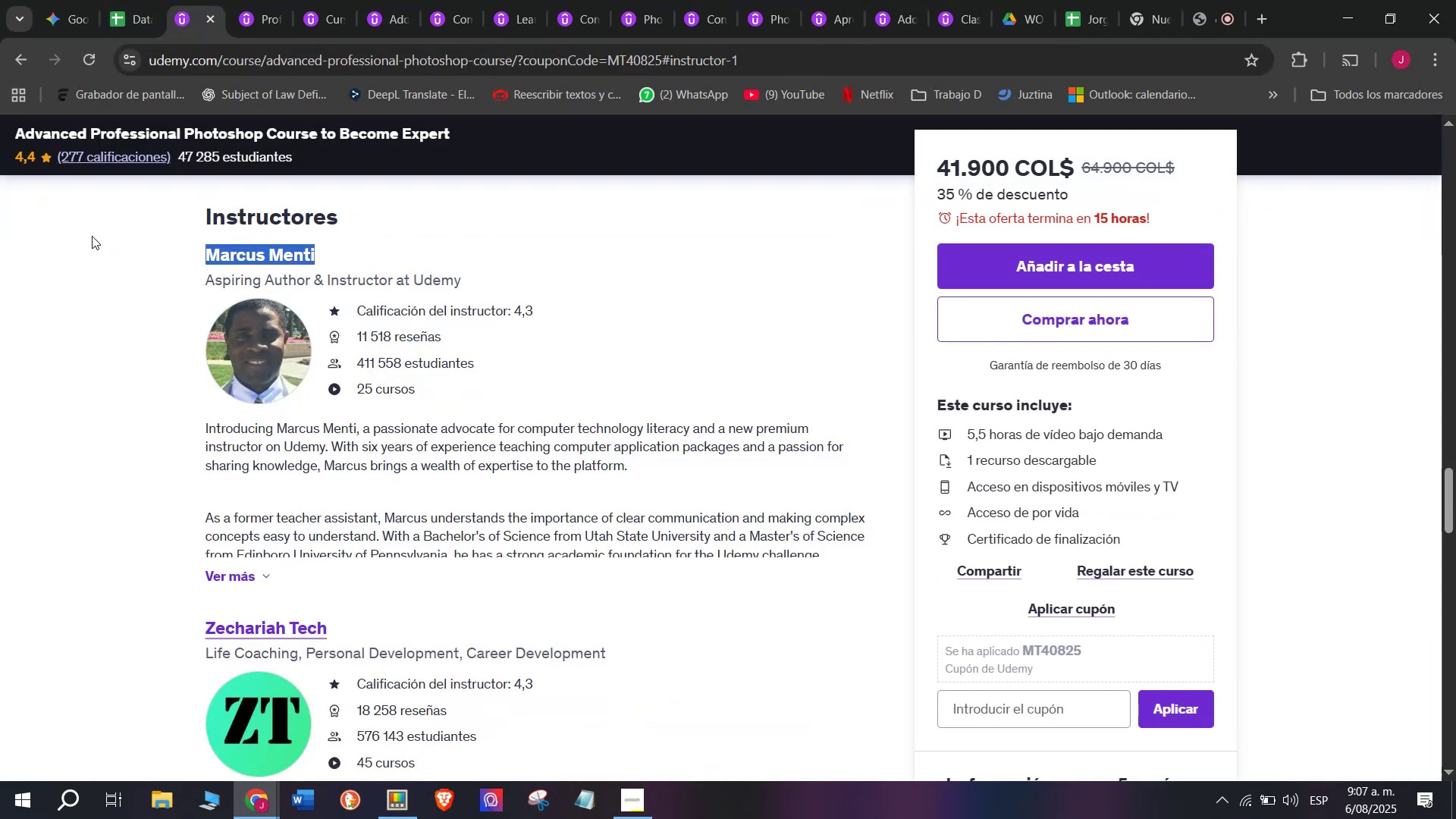 
key(Control+C)
 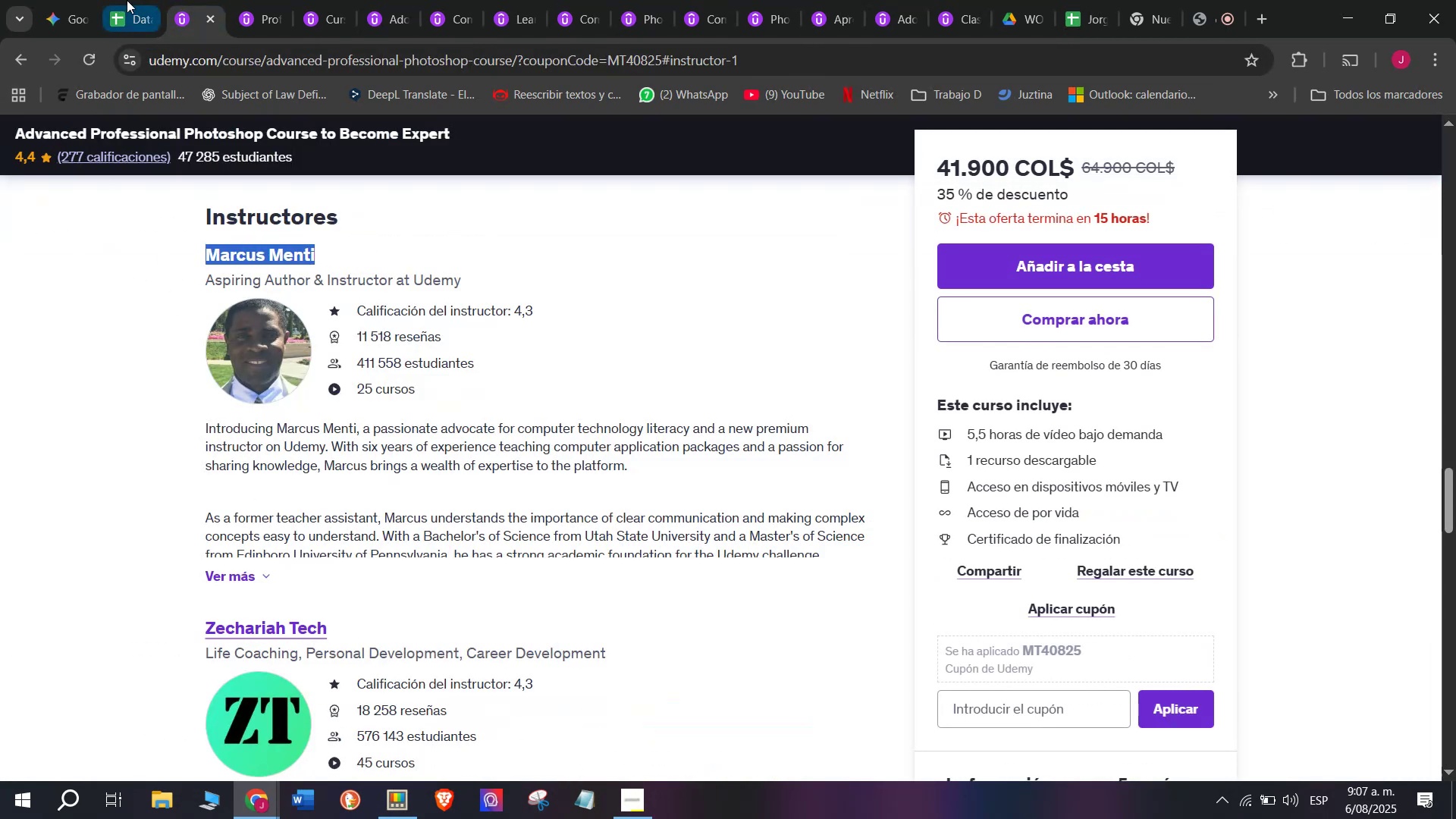 
left_click([127, 0])
 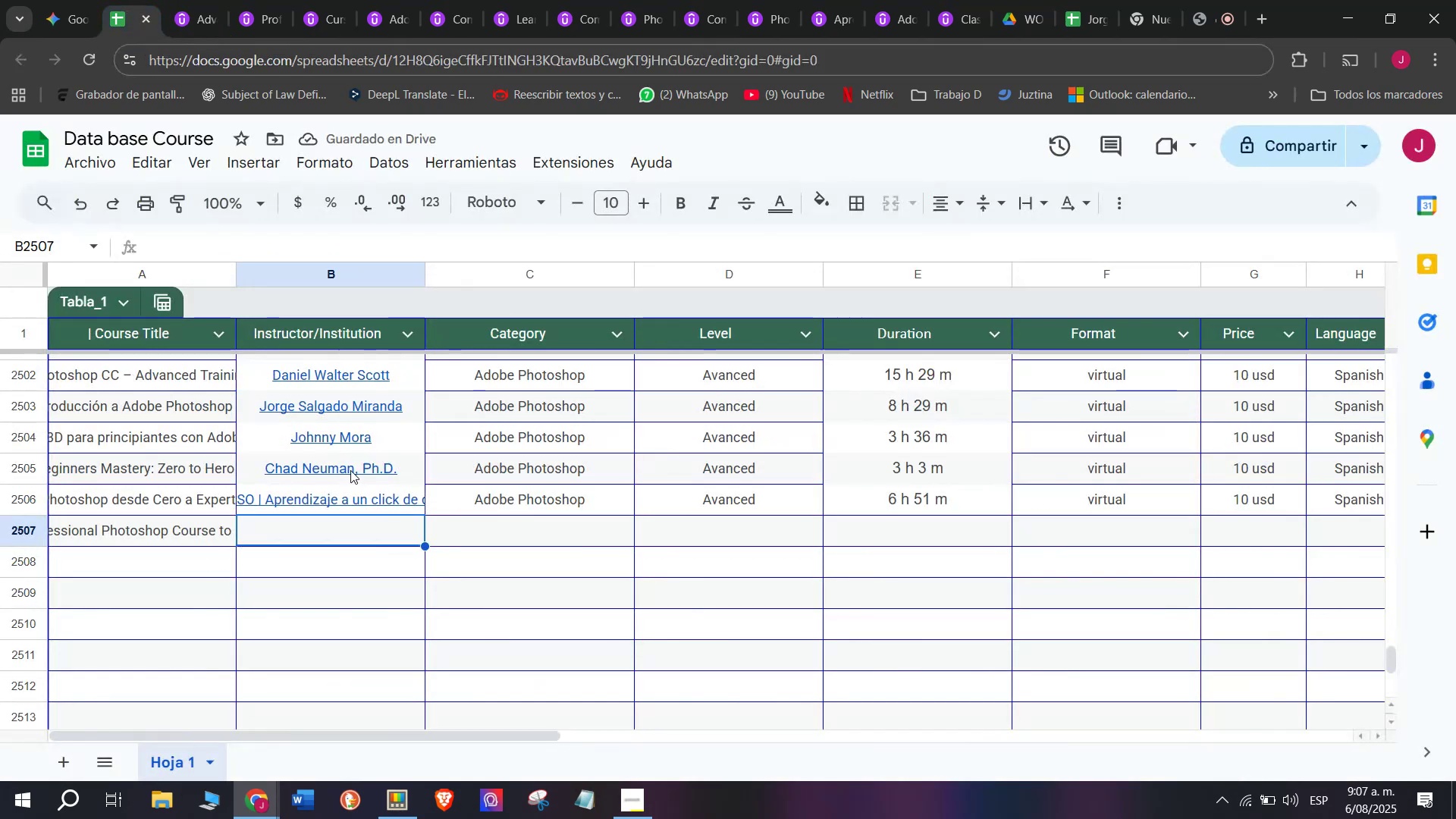 
key(Z)
 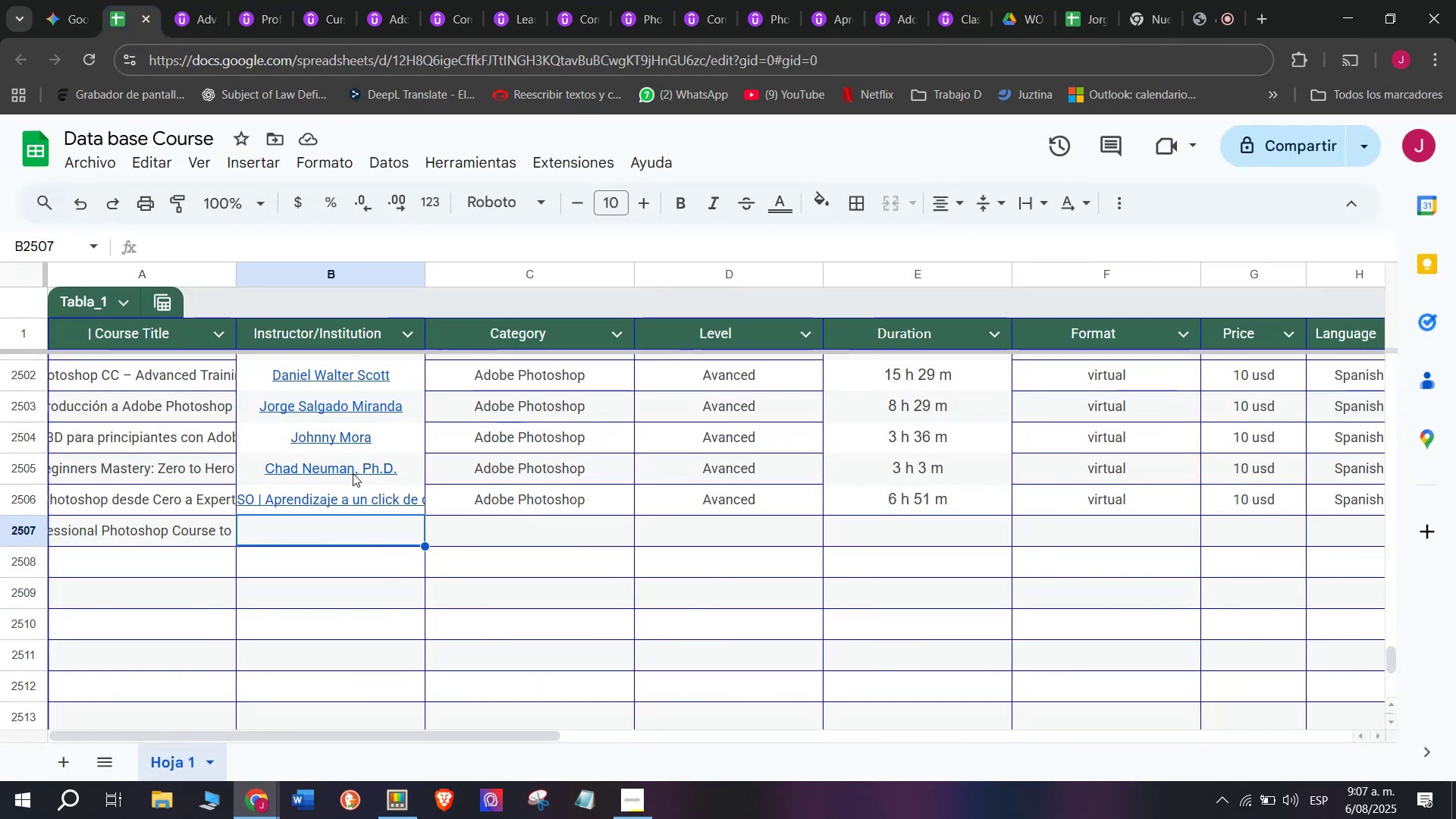 
key(Control+ControlLeft)
 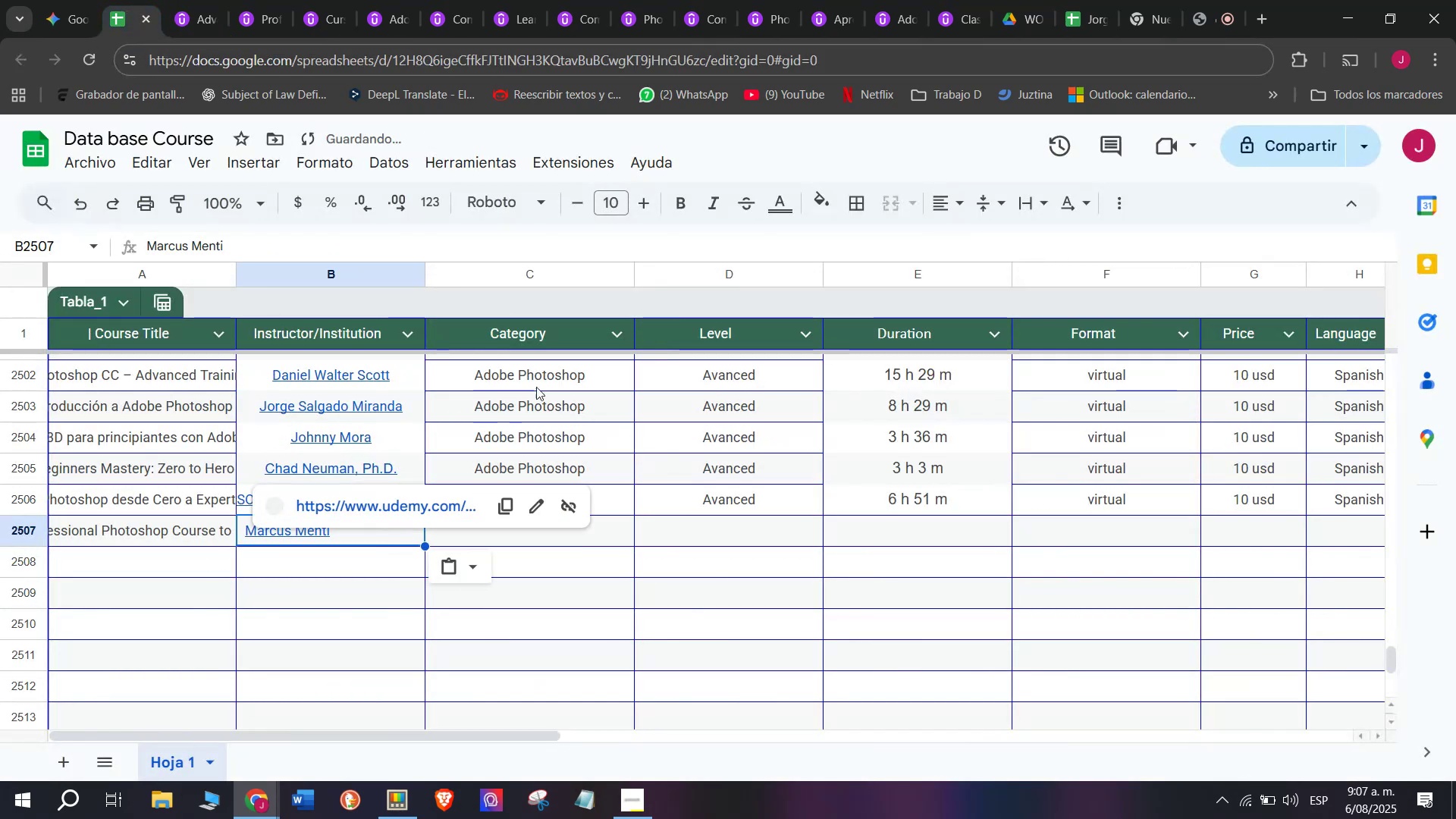 
key(Control+V)
 